 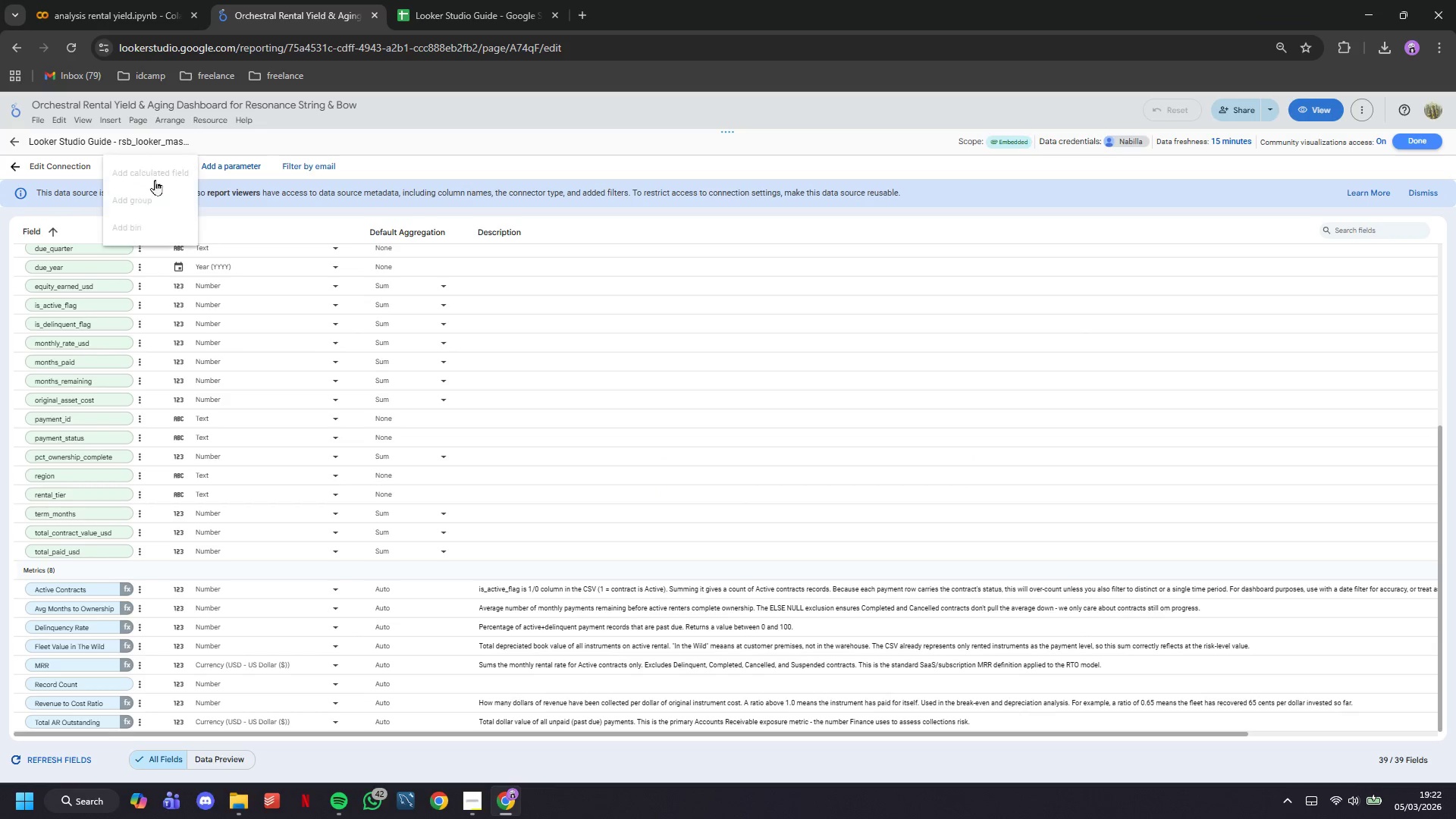 
left_click([160, 182])
 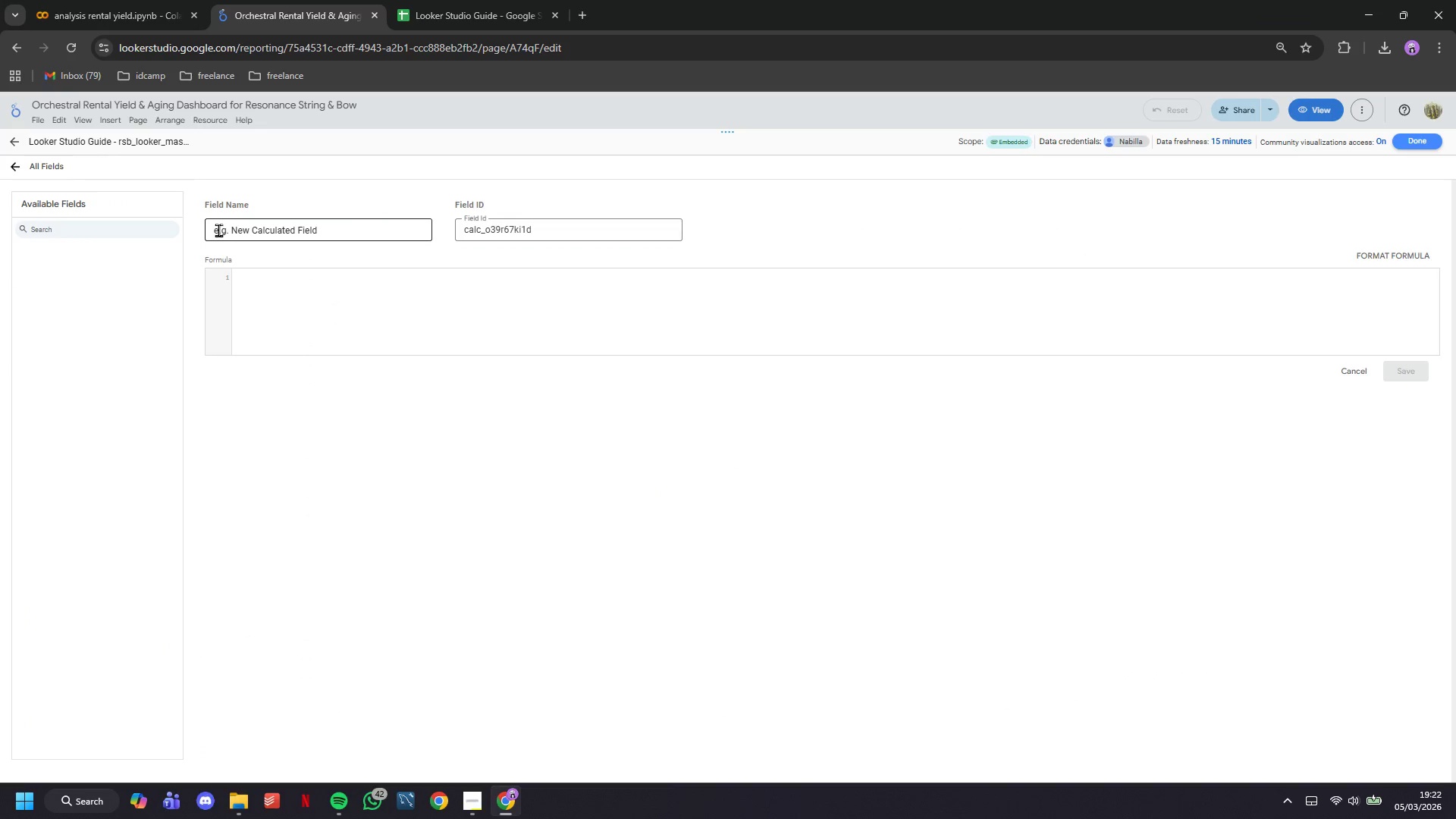 
left_click([221, 232])
 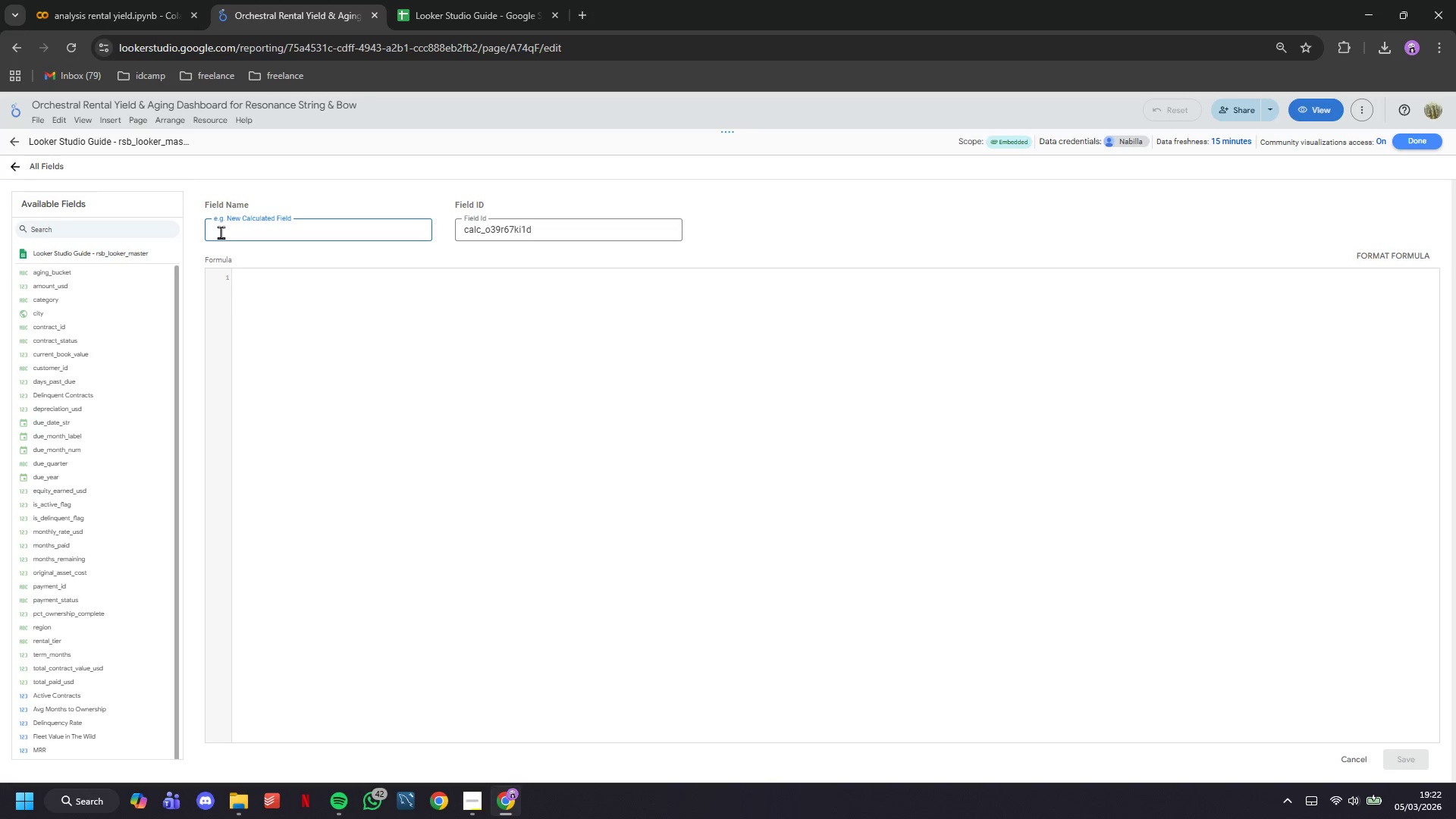 
type(Collected Revenue)
 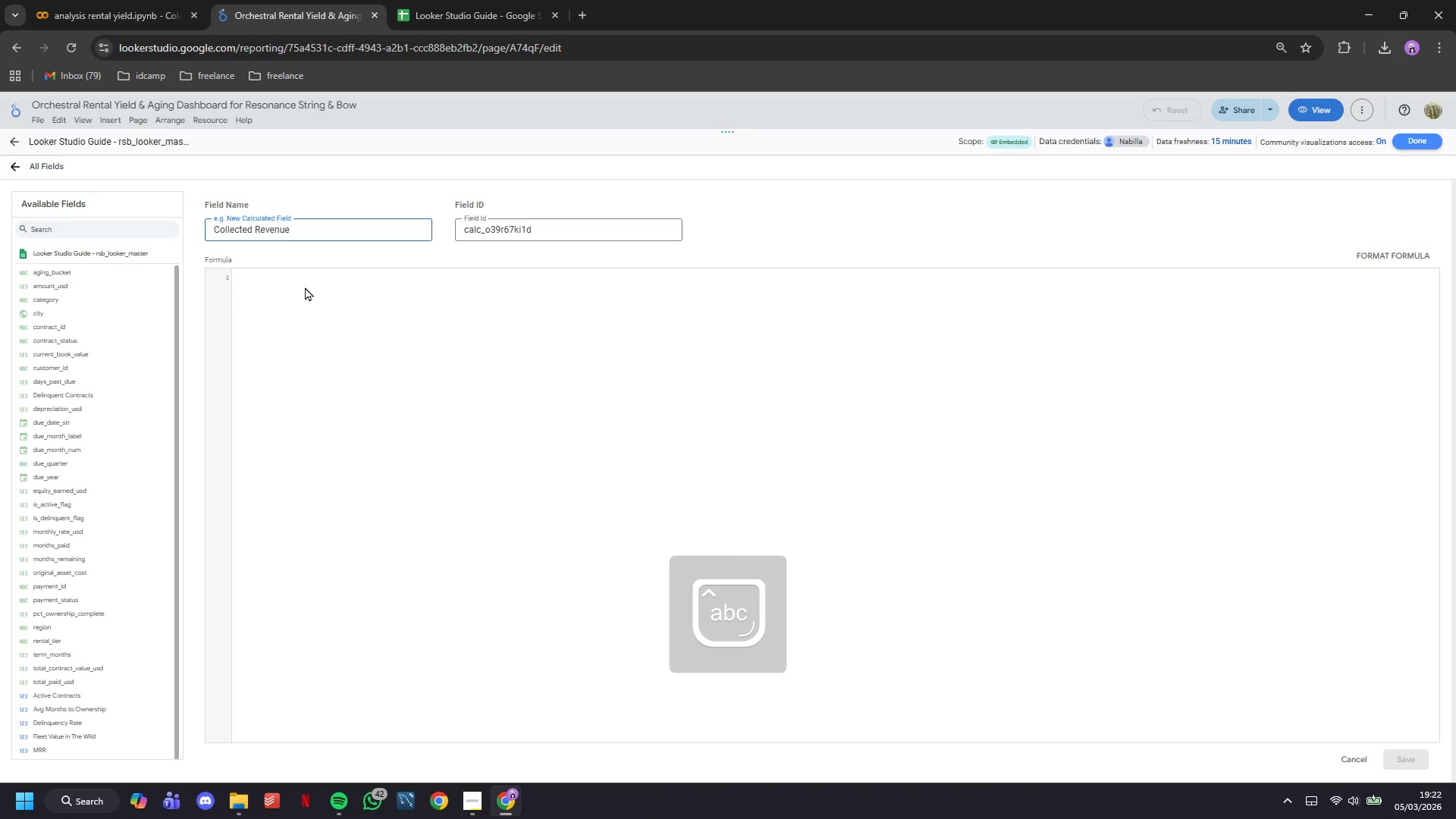 
left_click([366, 348])
 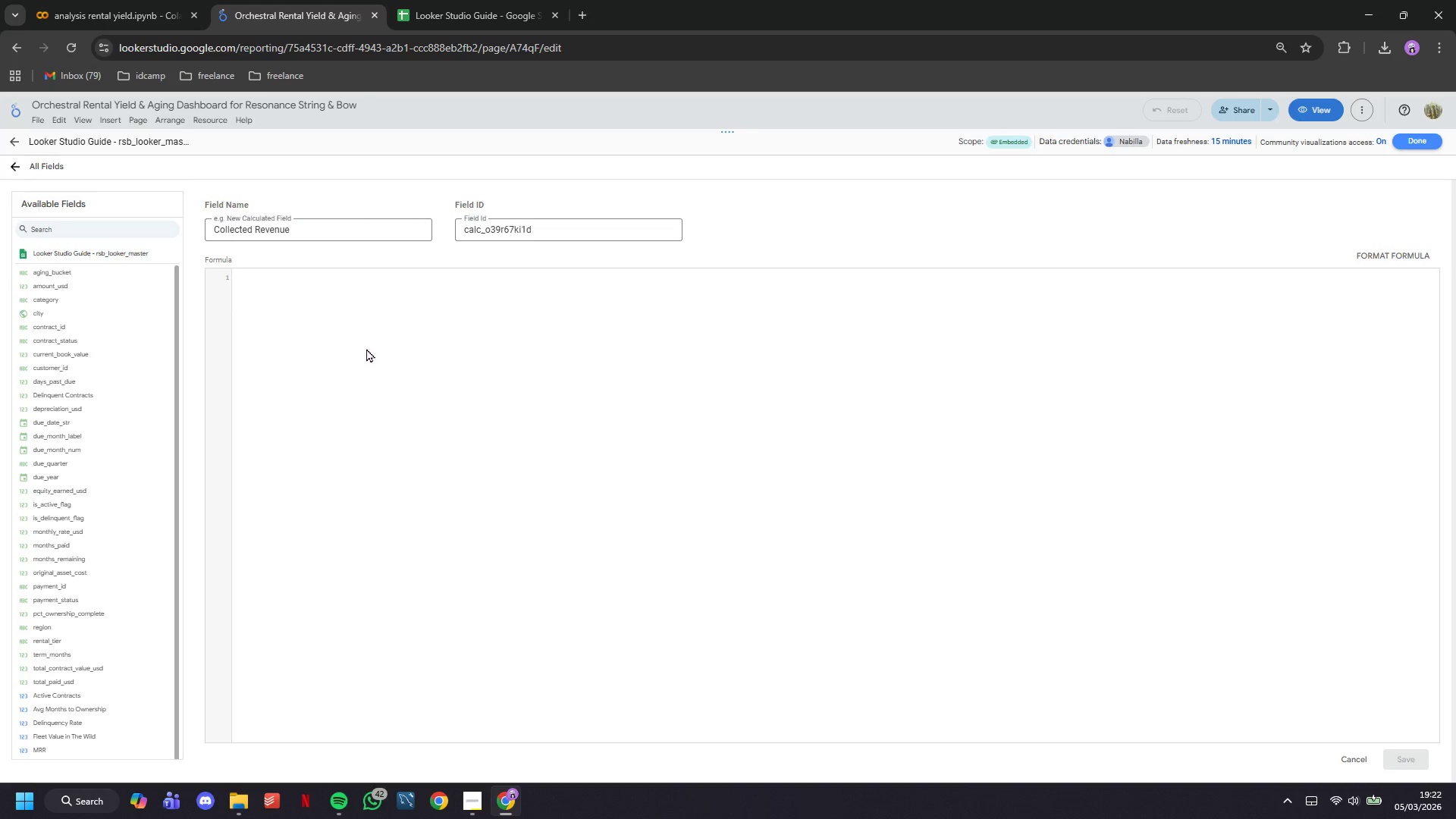 
type(SUM(CASE WHEM )
key(Backspace)
key(Backspace)
type(N paymen)
 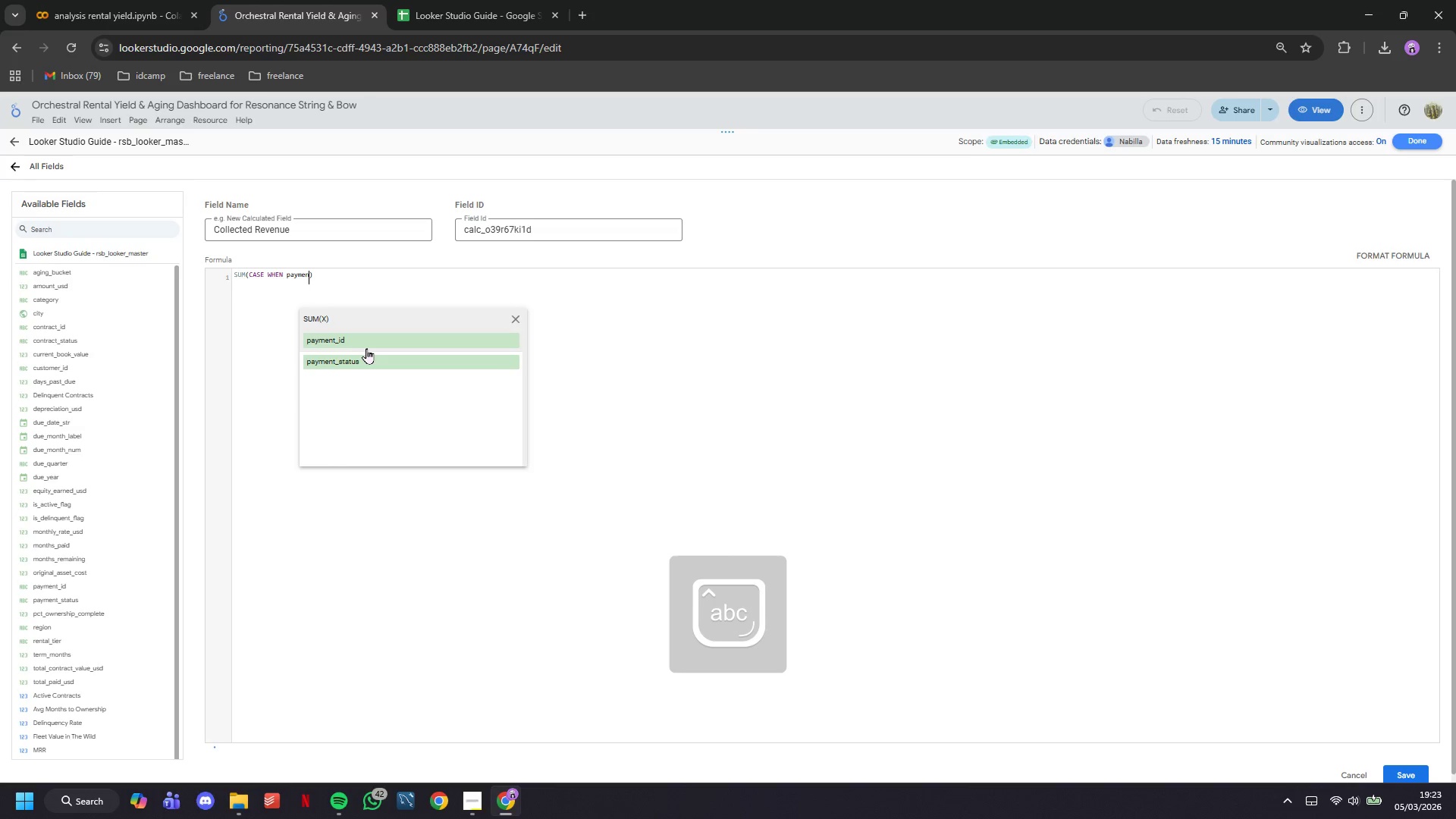 
key(ArrowDown)
 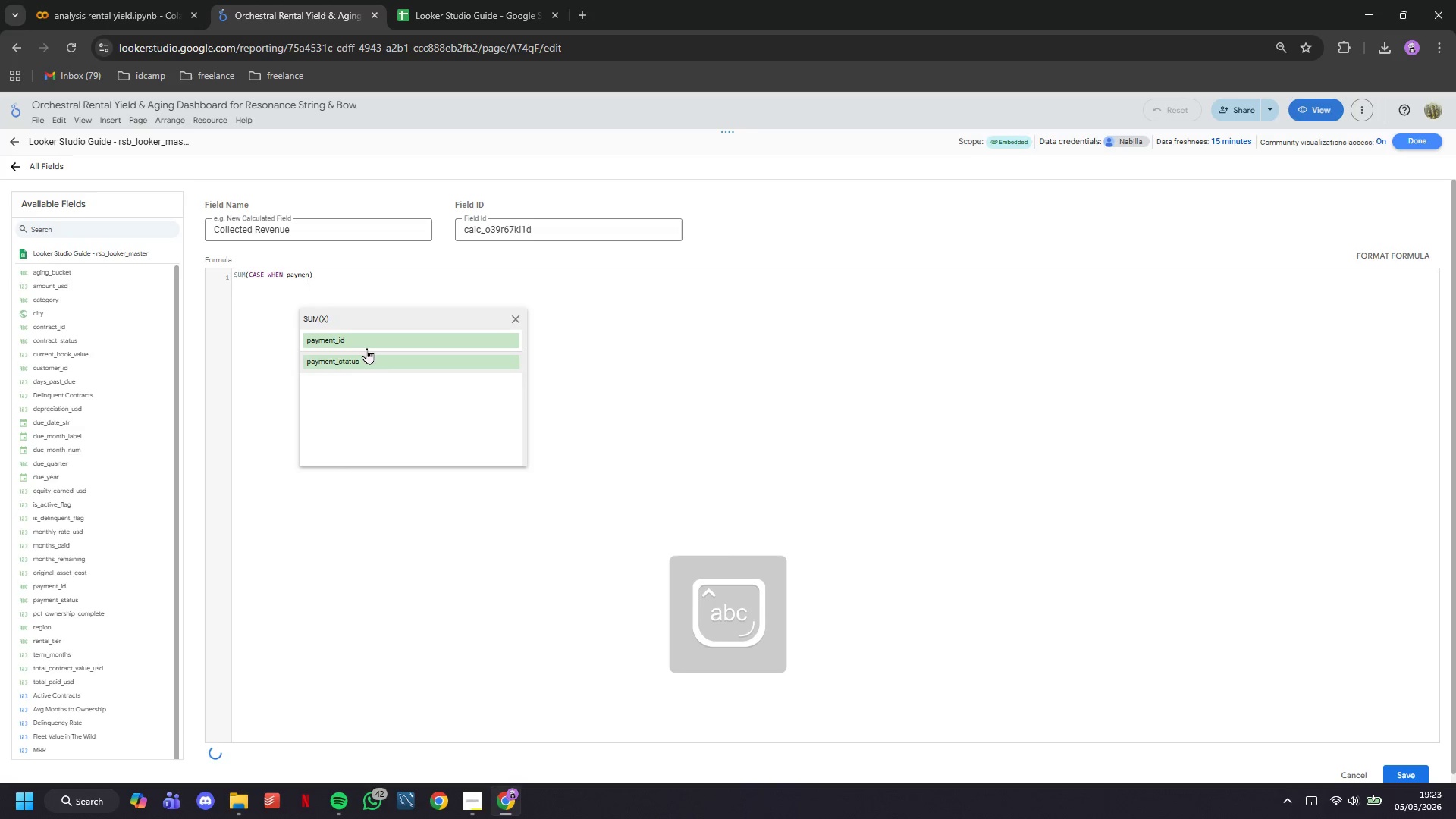 
key(Enter)
 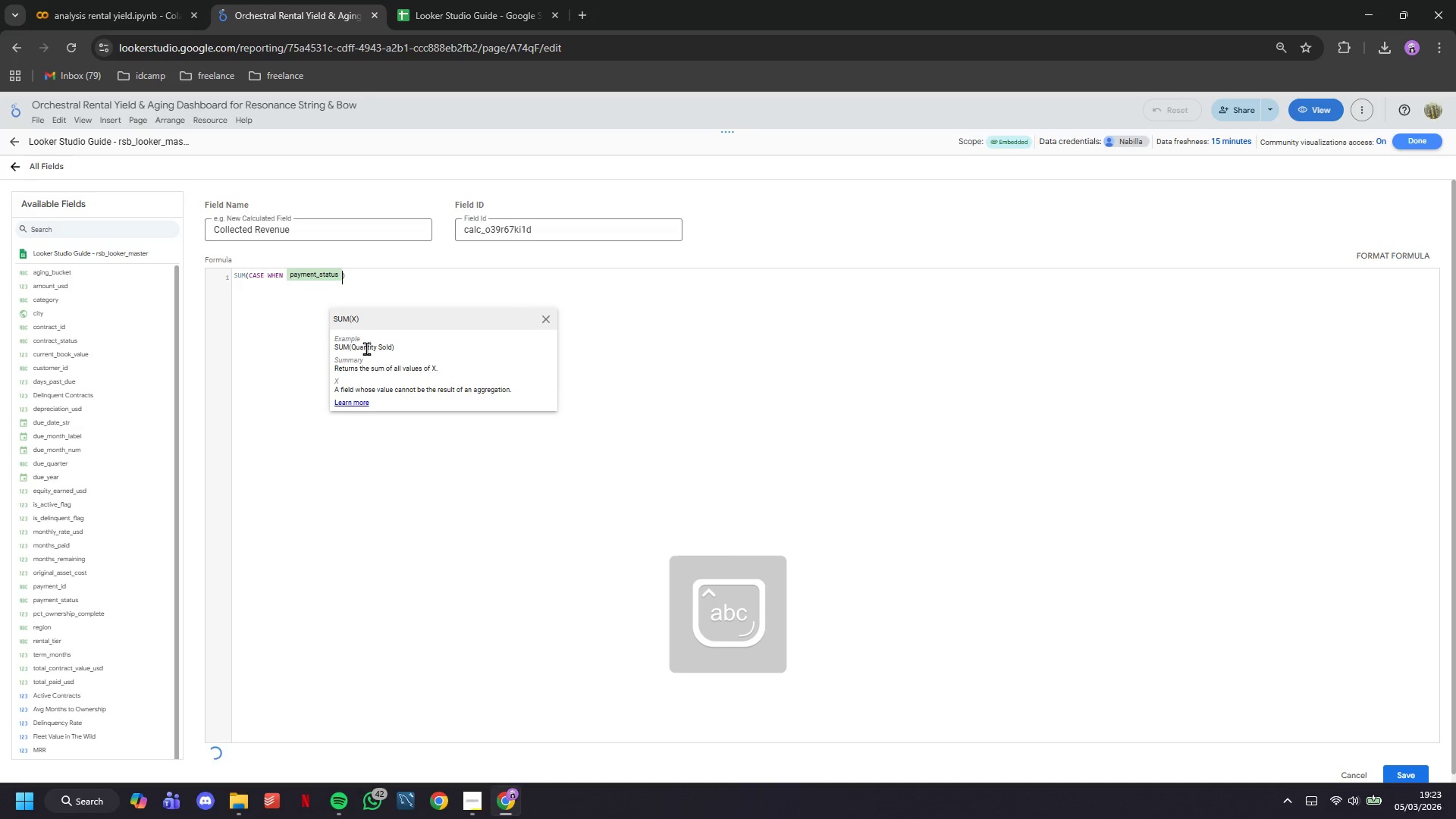 
type(= "Paid)
 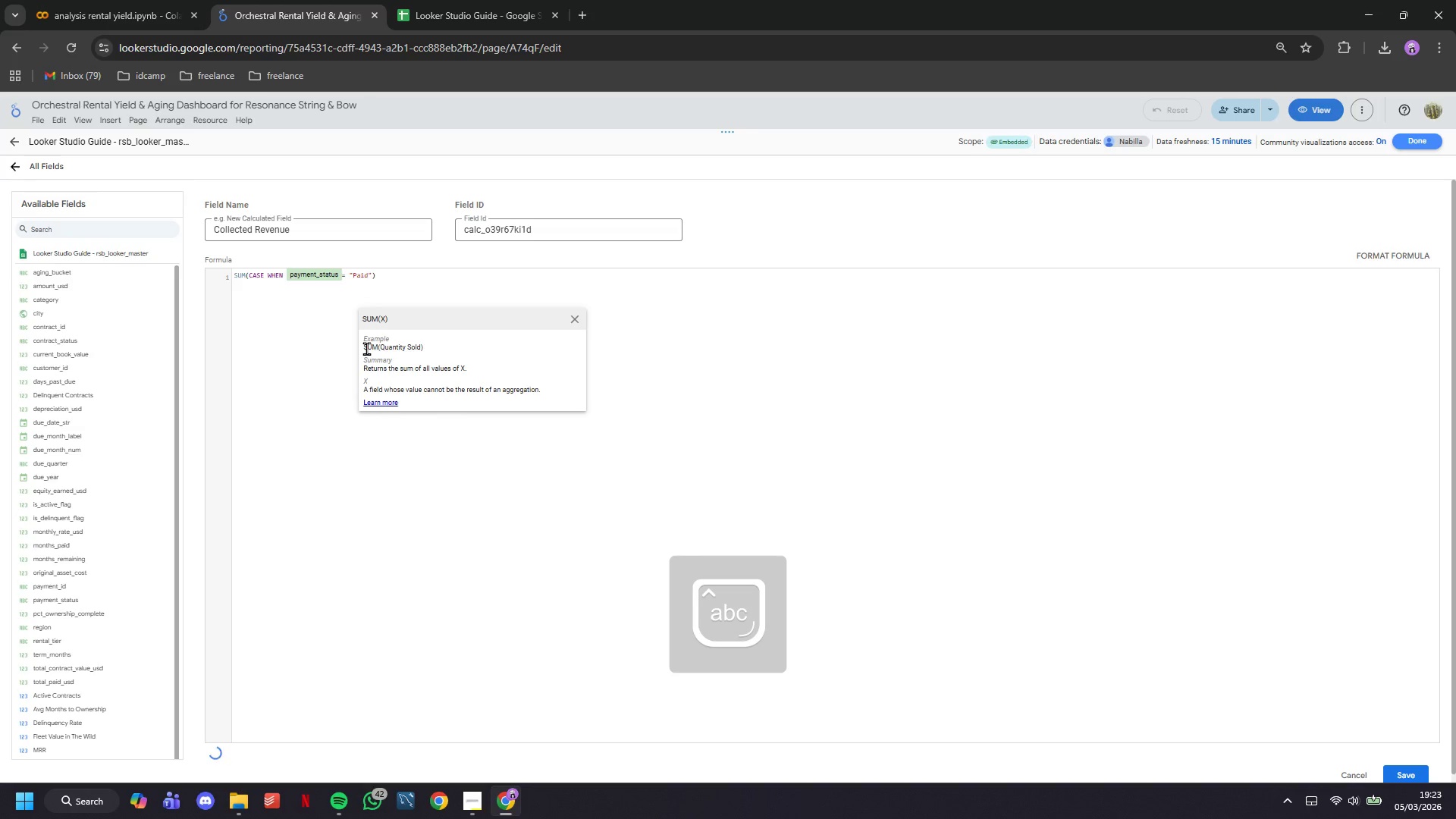 
key(ArrowRight)
 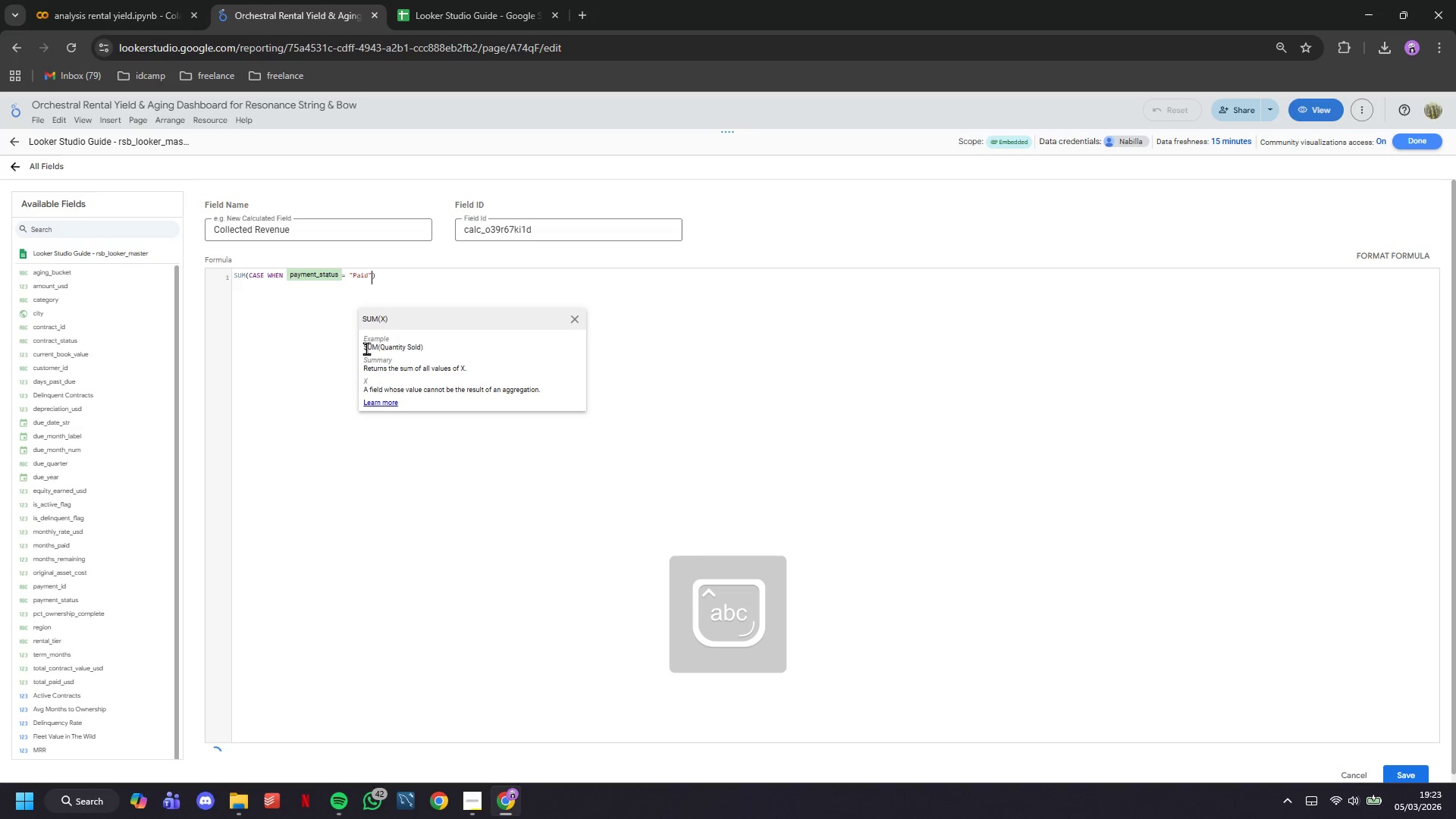 
type( THEN amoun)
 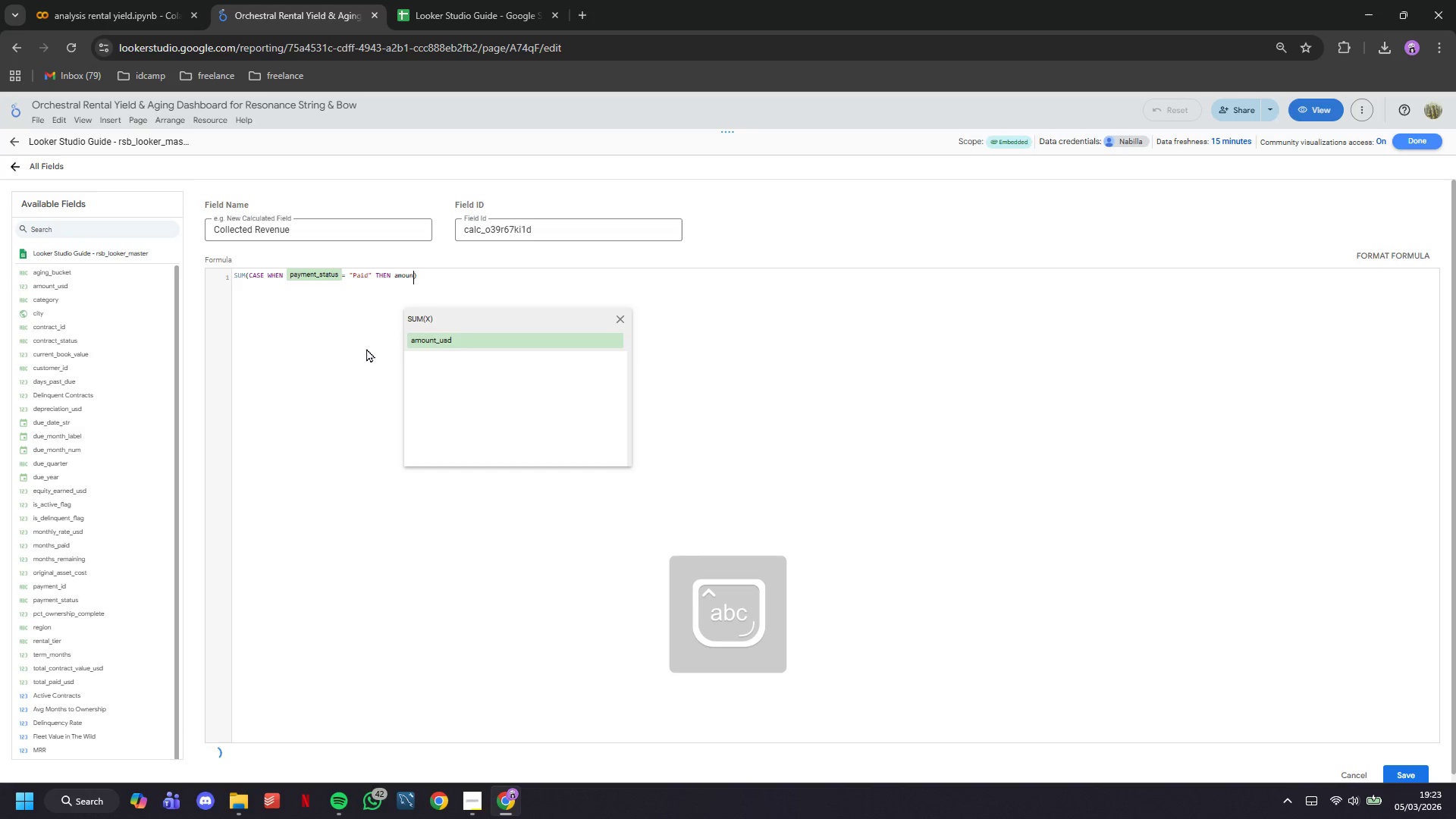 
key(Enter)
 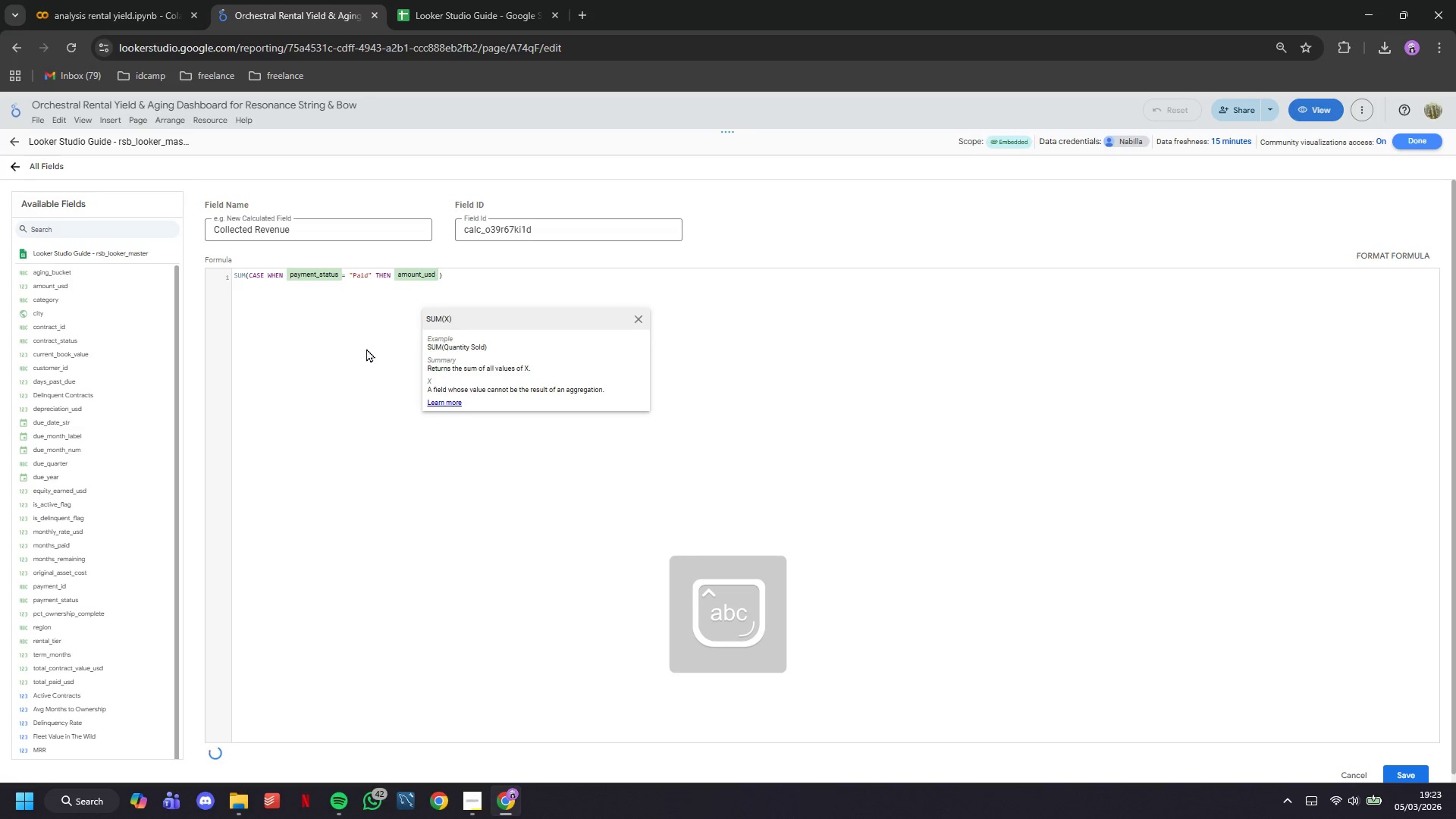 
type( ELSE 0 END)
 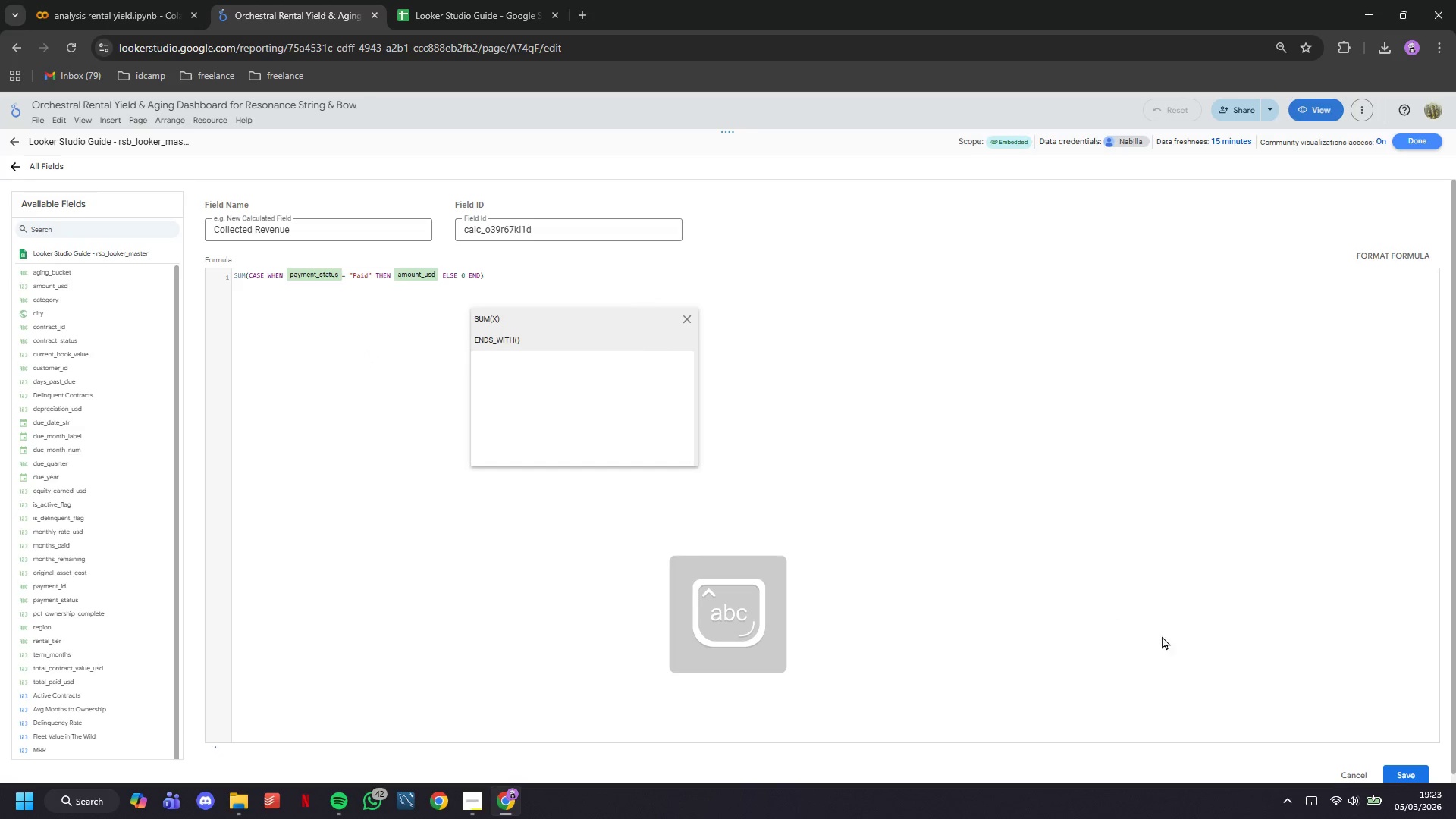 
left_click([1410, 765])
 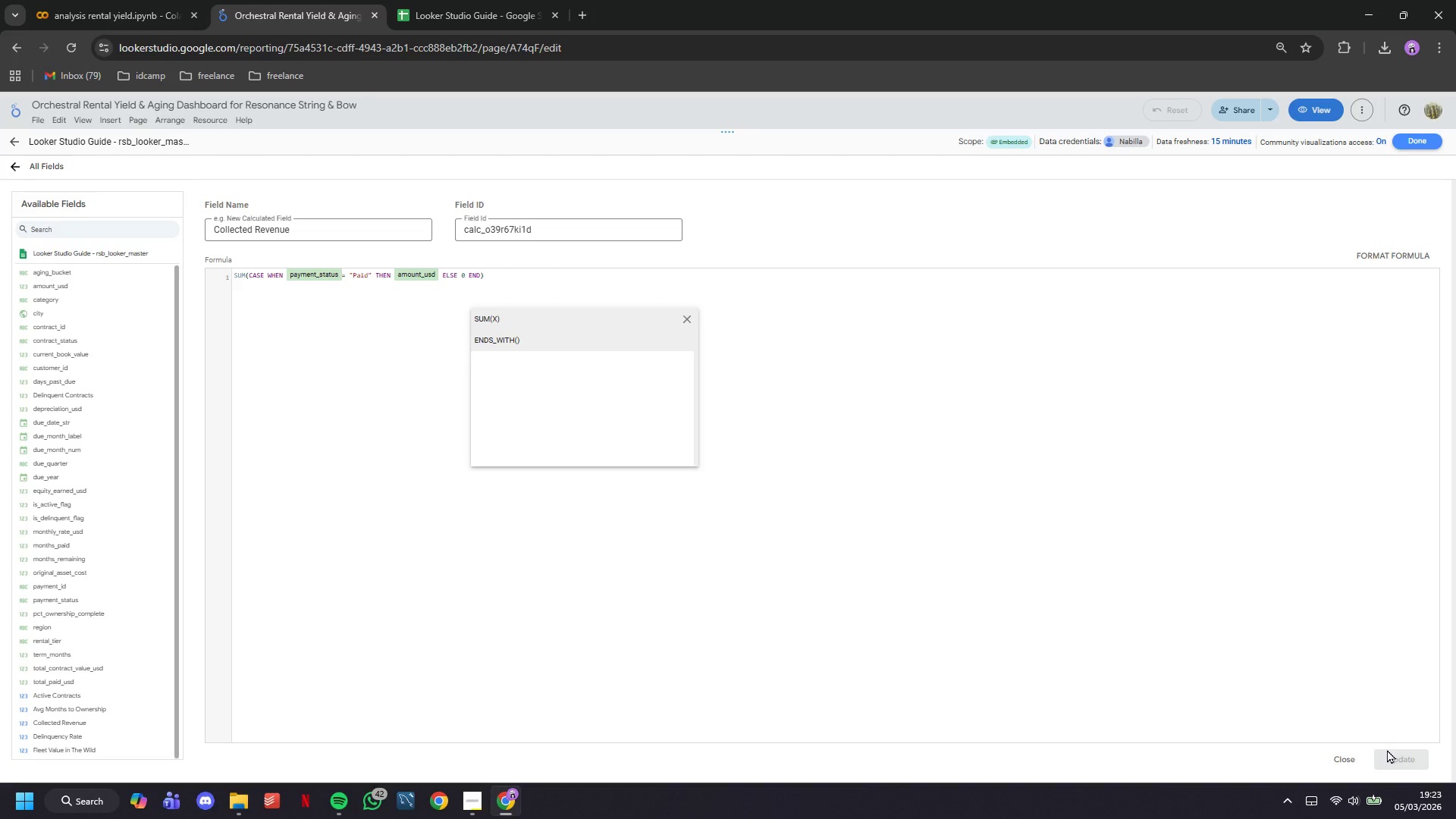 
wait(5.25)
 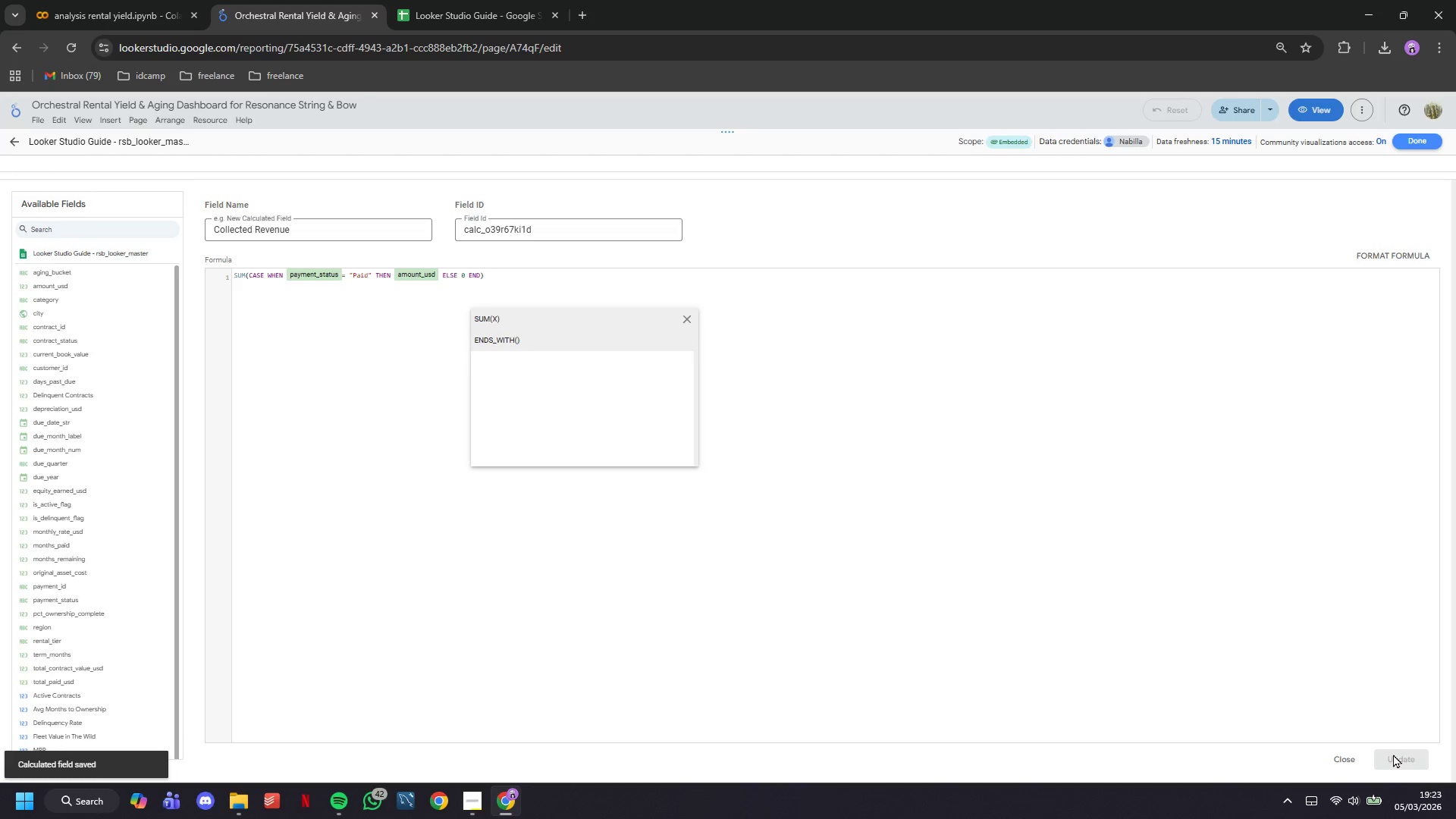 
left_click([1340, 761])
 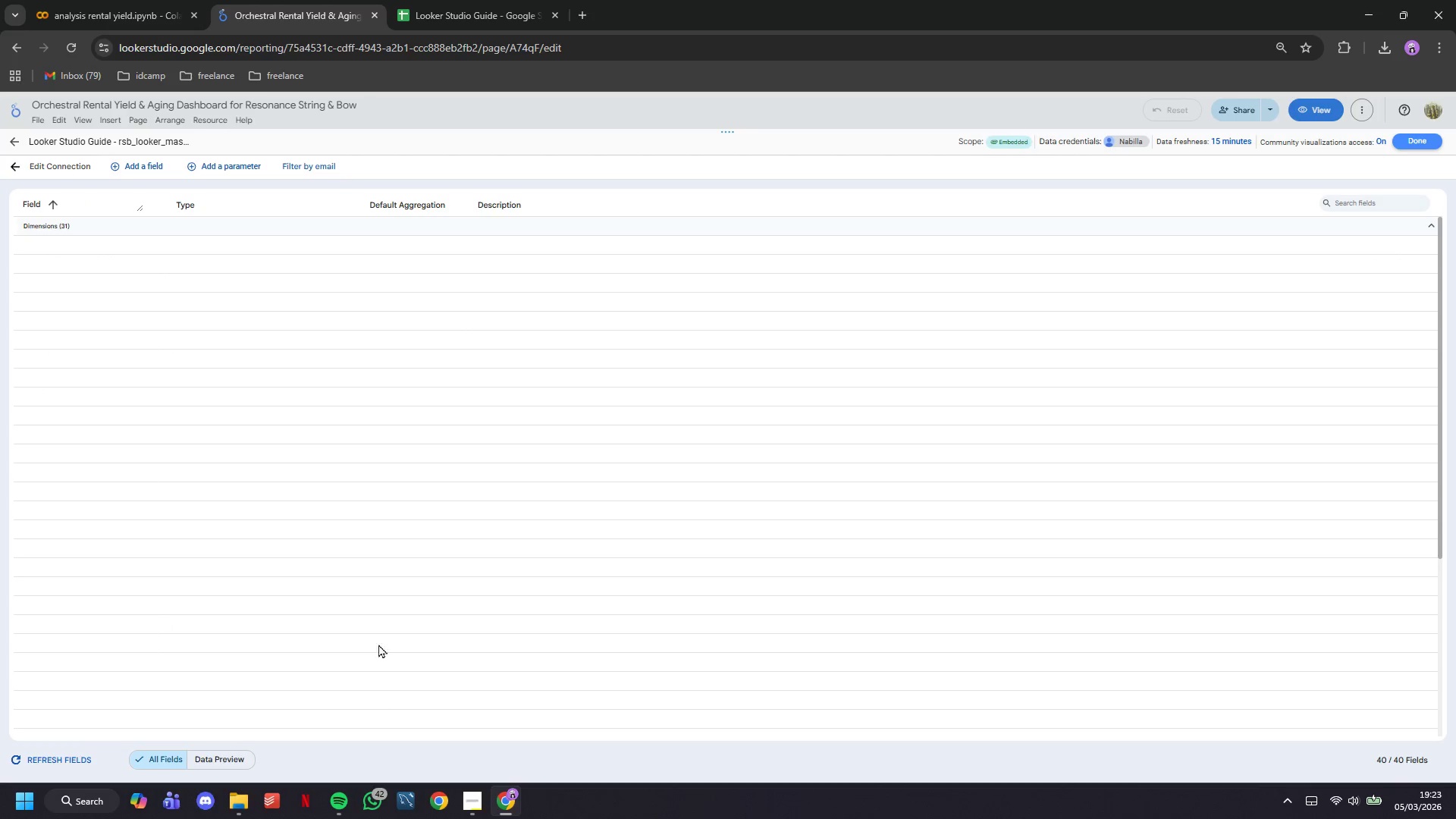 
scroll: coordinate [206, 626], scroll_direction: down, amount: 13.0
 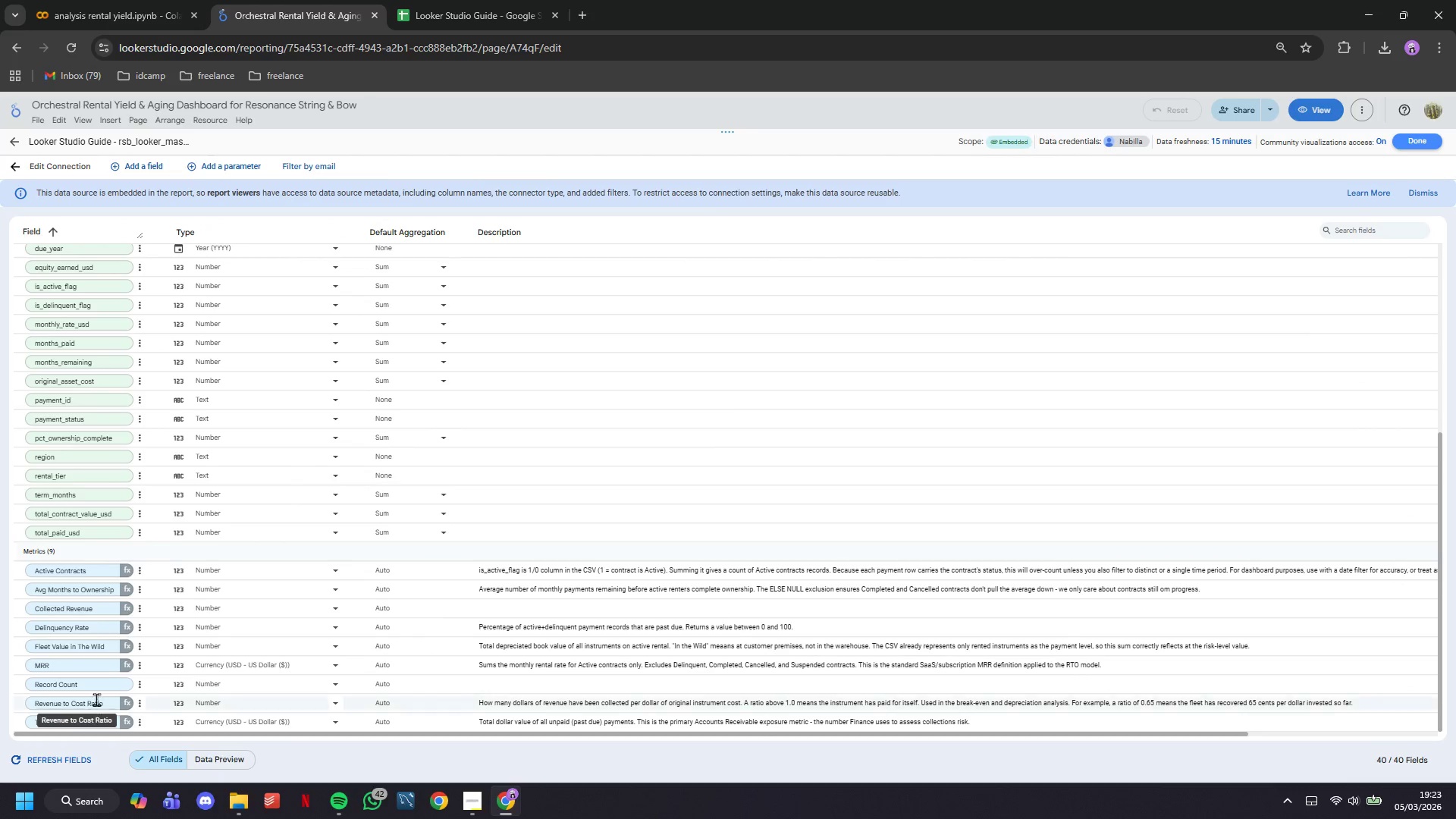 
mouse_move([109, 662])
 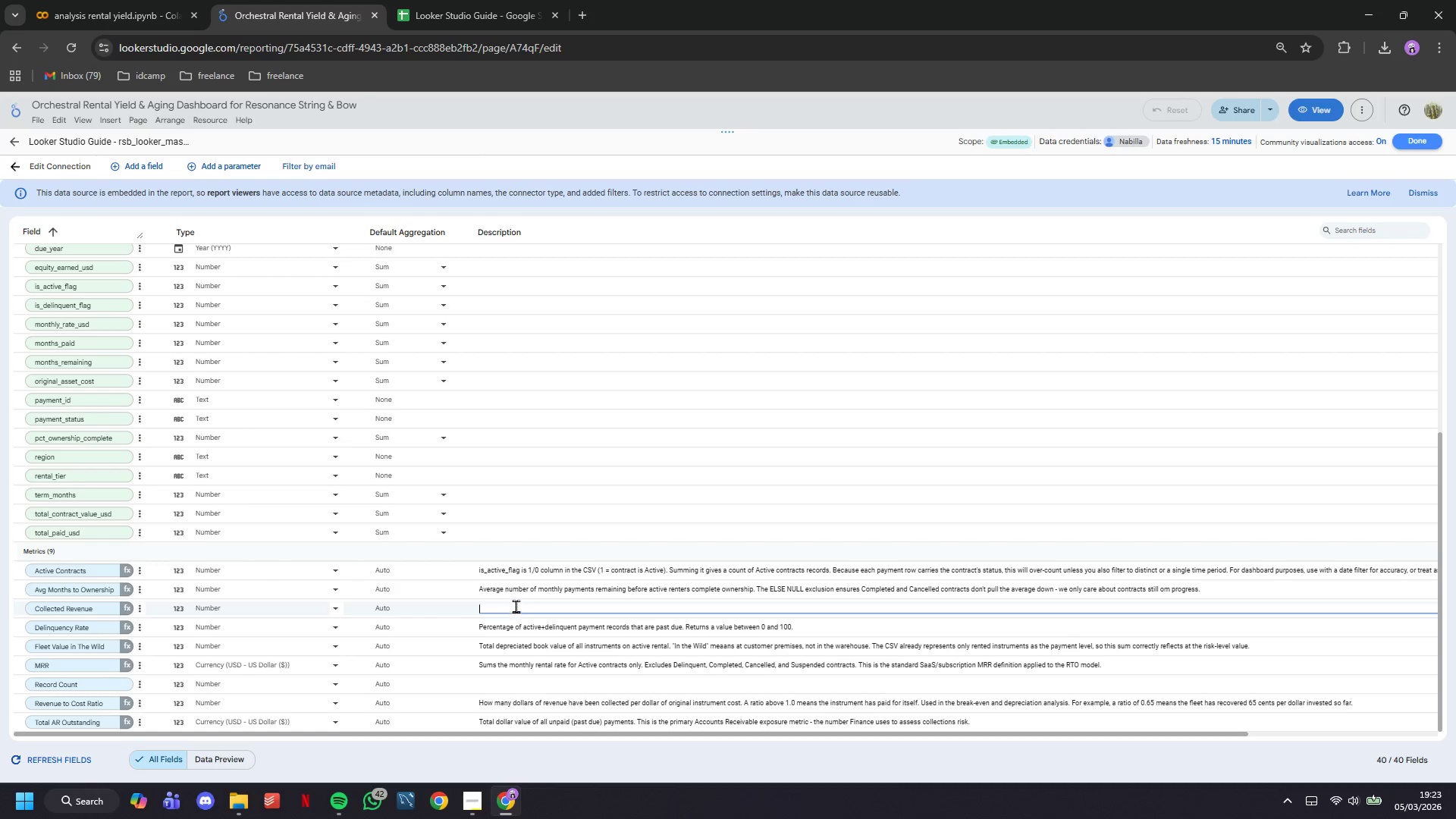 
type(Revenue actuallu)
key(Backspace)
type(y received )
key(Backspace)
type(, excluding past-due amounts. Always use this field on the MRR time series chart - nor)
key(Backspace)
type(t raw ampunt_usd - to show only monet that has been collected. Using amount_usd directly woudl)
key(Backspace)
key(Backspace)
type(ld inflate the trend by including unpaid invoices.)
 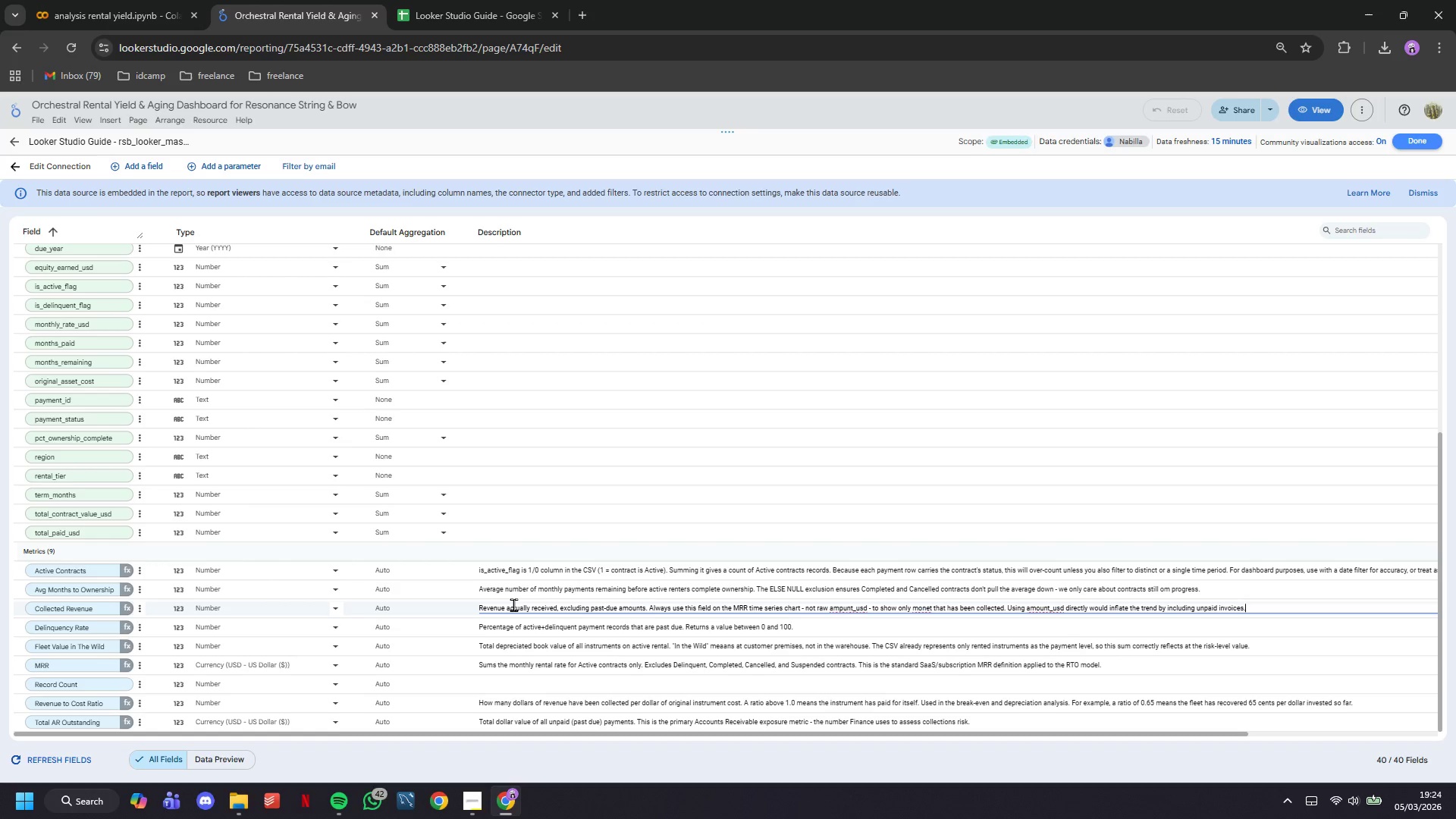 
key(Enter)
 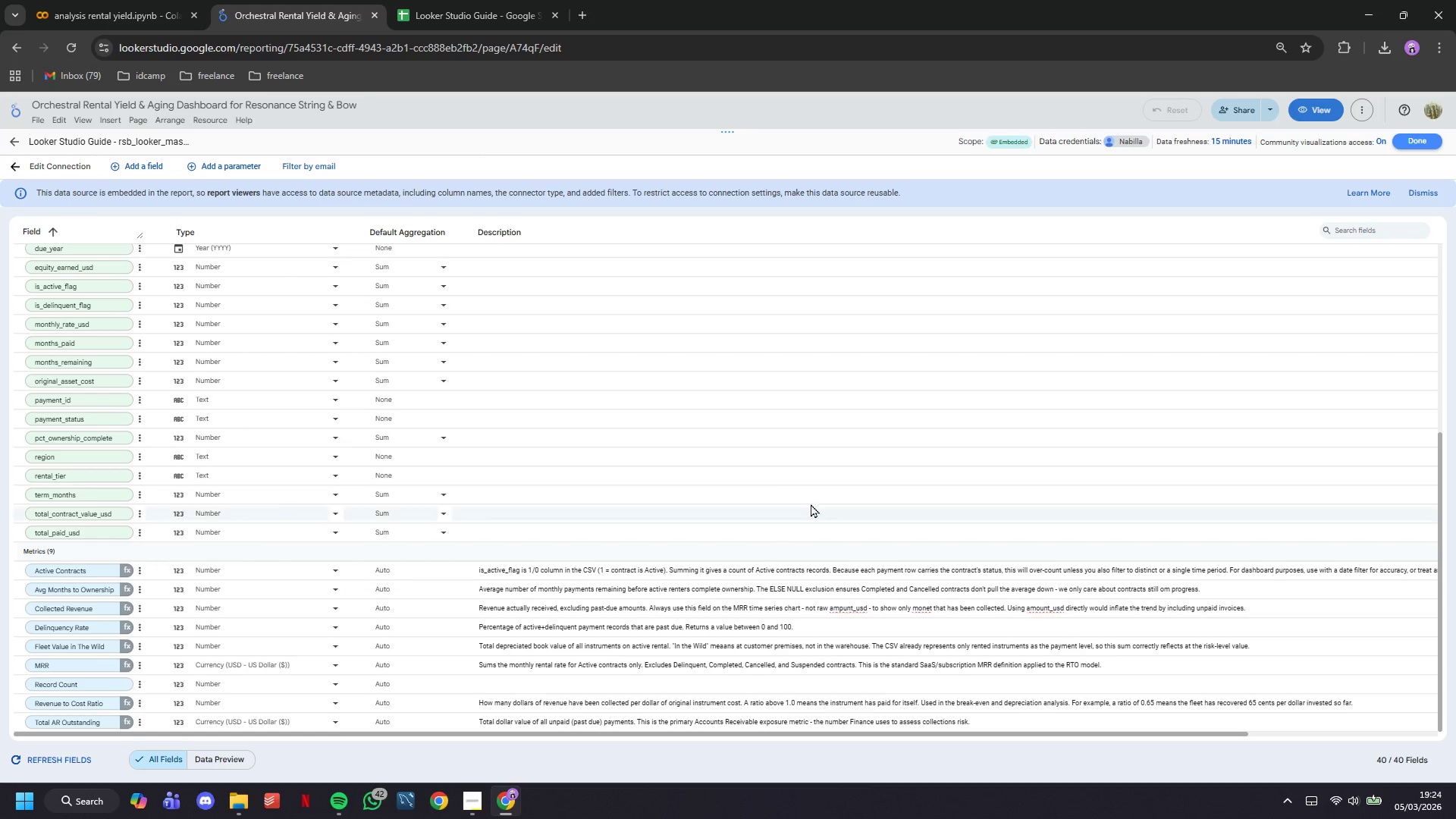 
wait(6.19)
 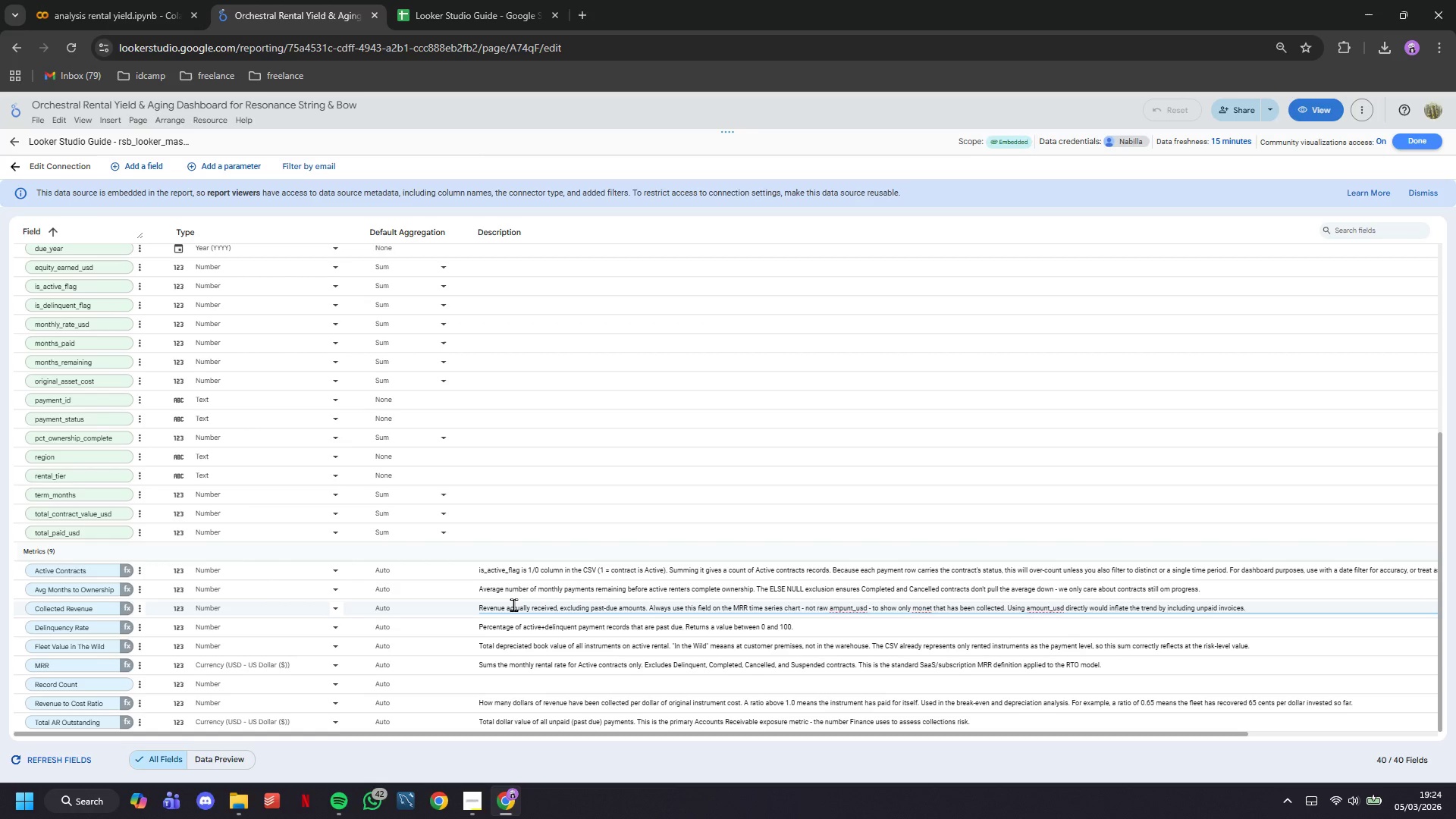 
left_click([143, 171])
 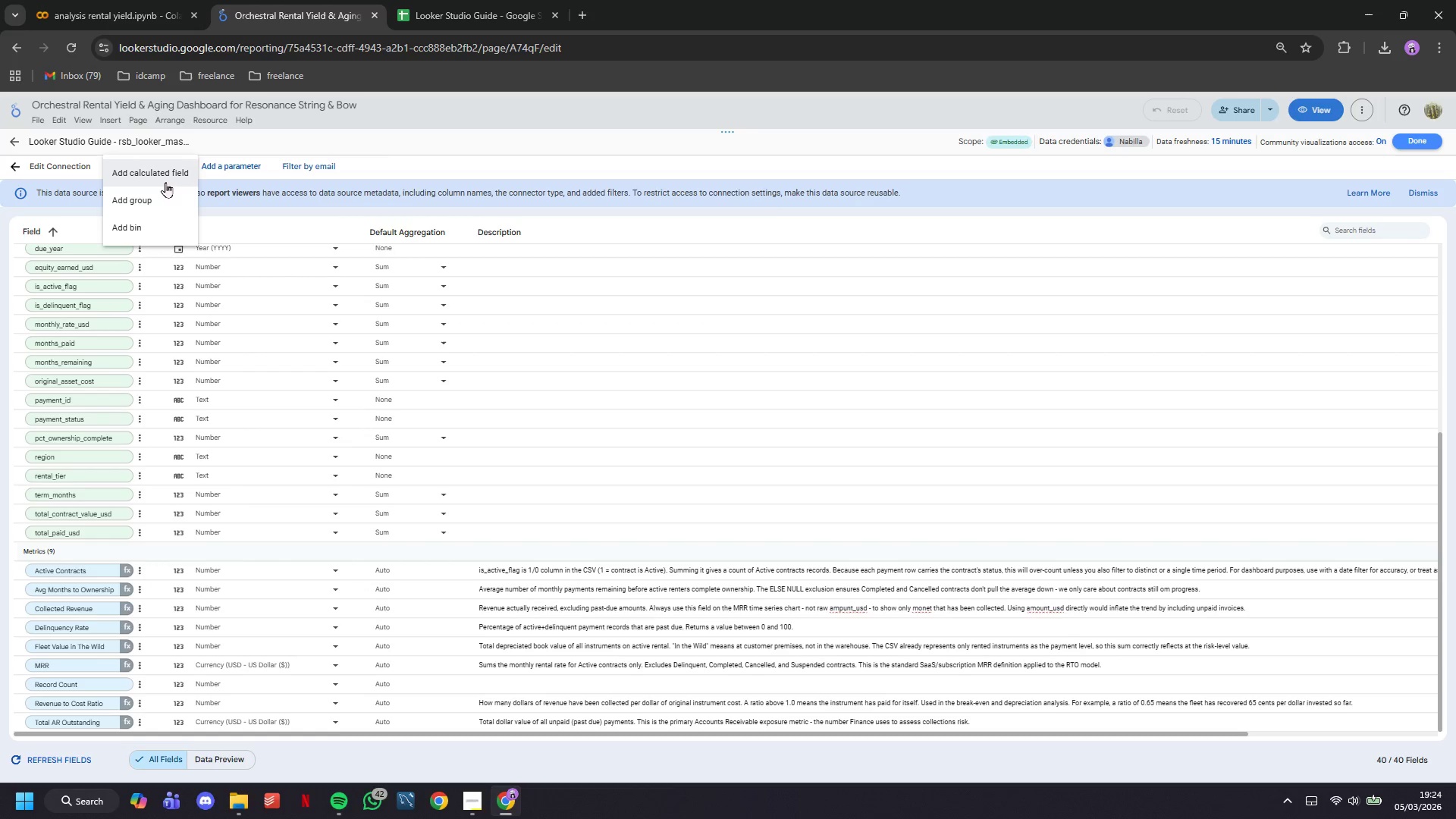 
left_click([165, 182])
 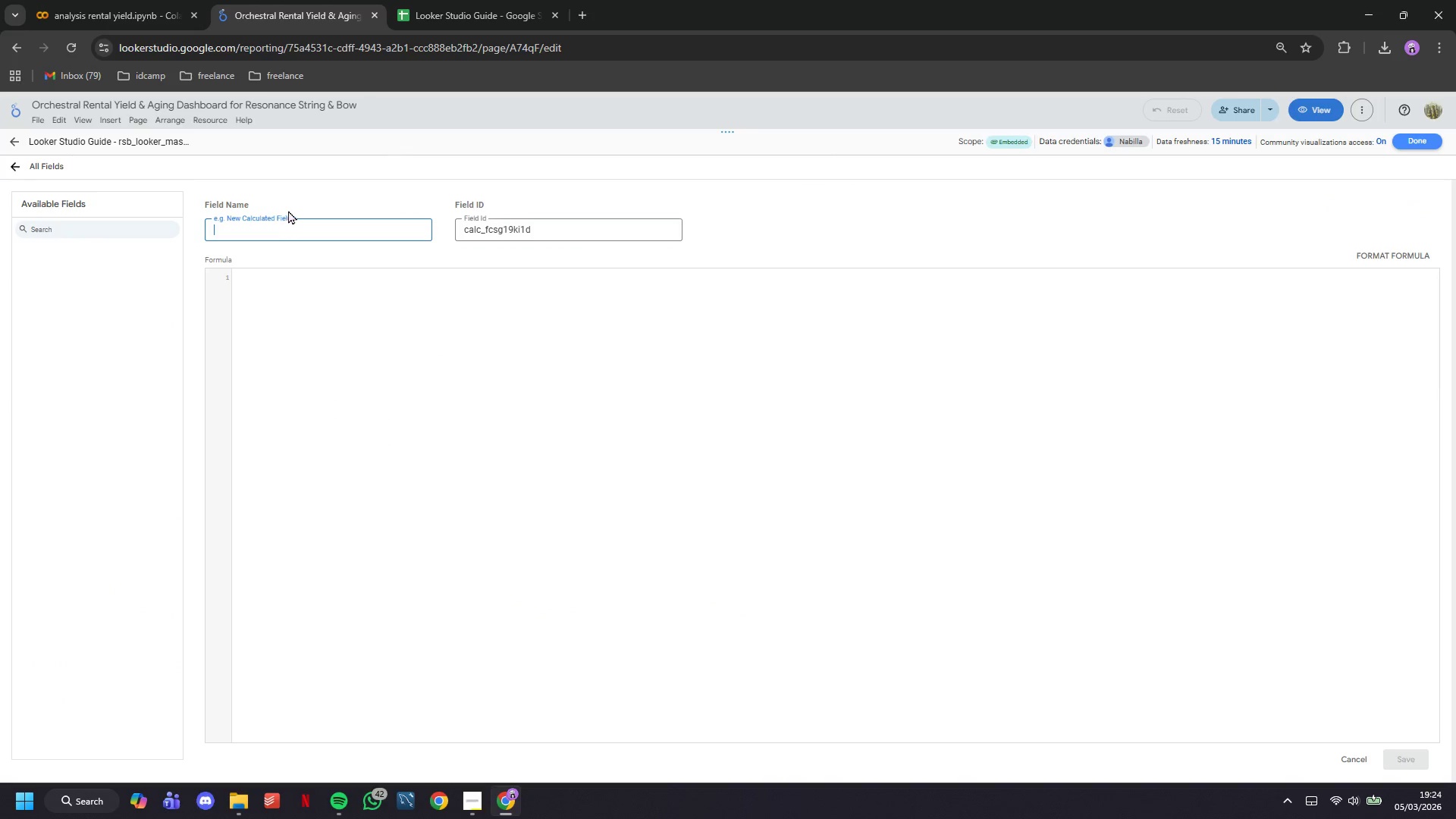 
type(90-Plus Day AR (Critical V)
key(Backspace)
type(Bucket))
 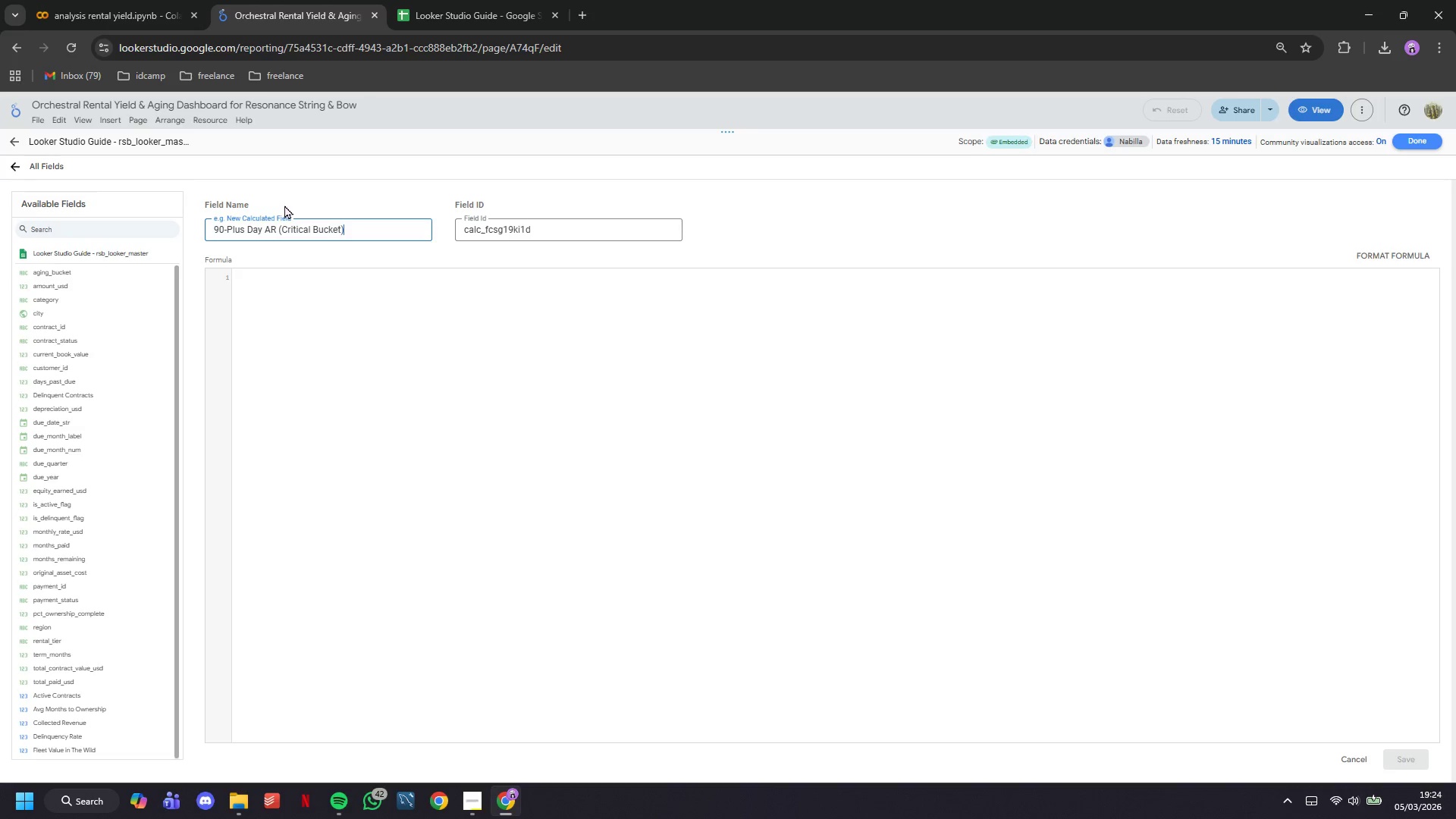 
 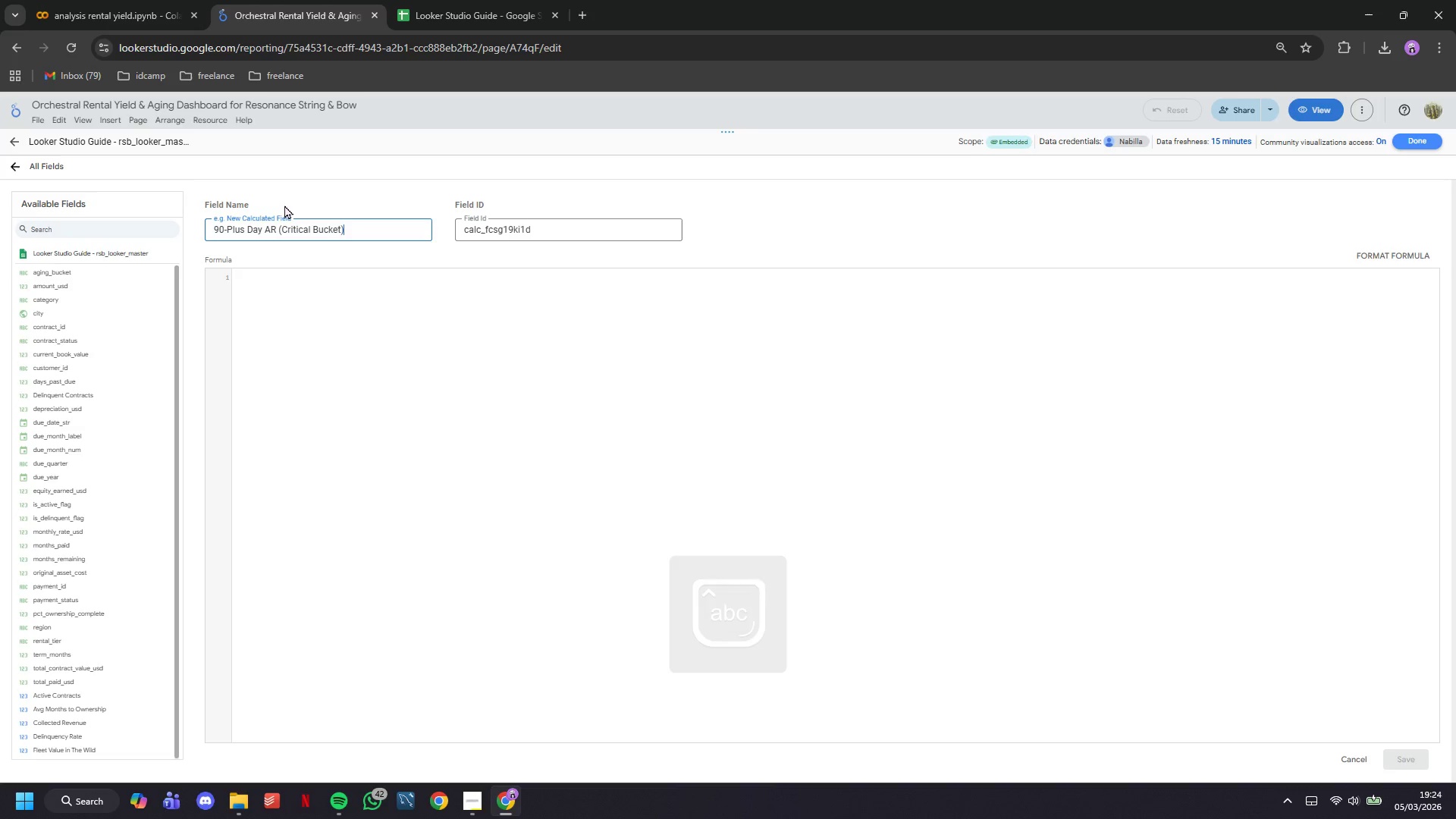 
key(Enter)
 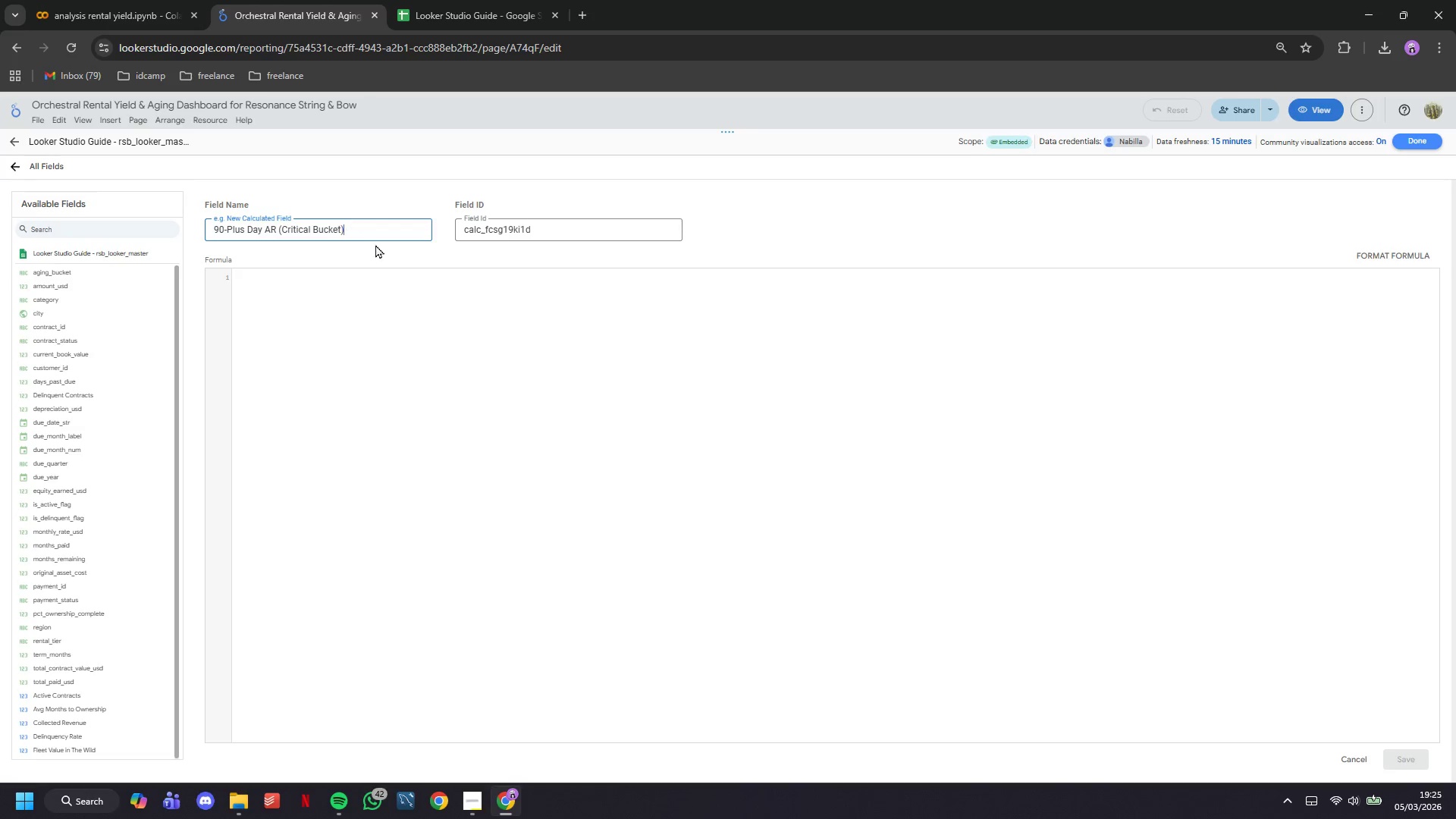 
left_click([402, 304])
 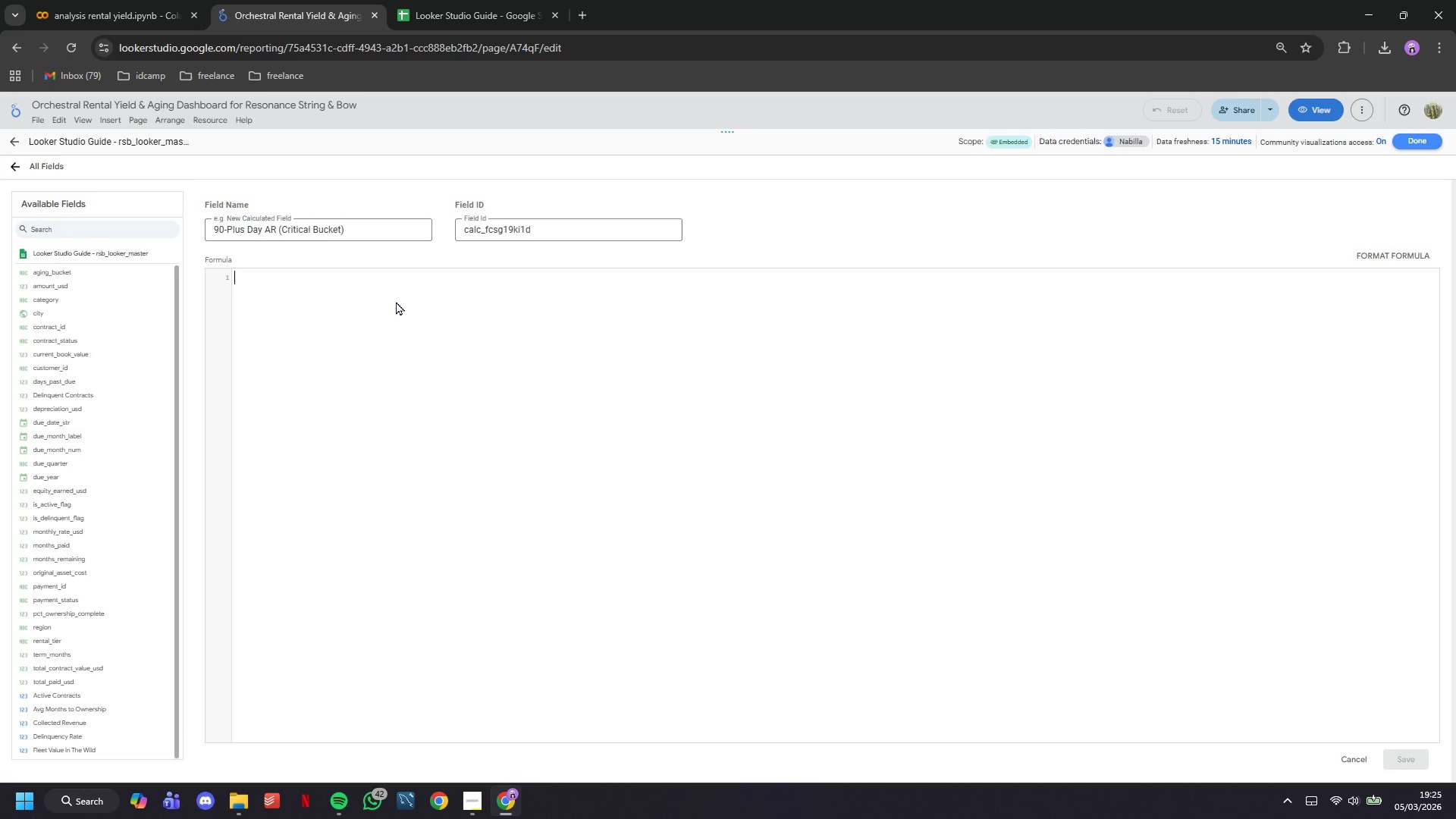 
left_click([400, 312])
 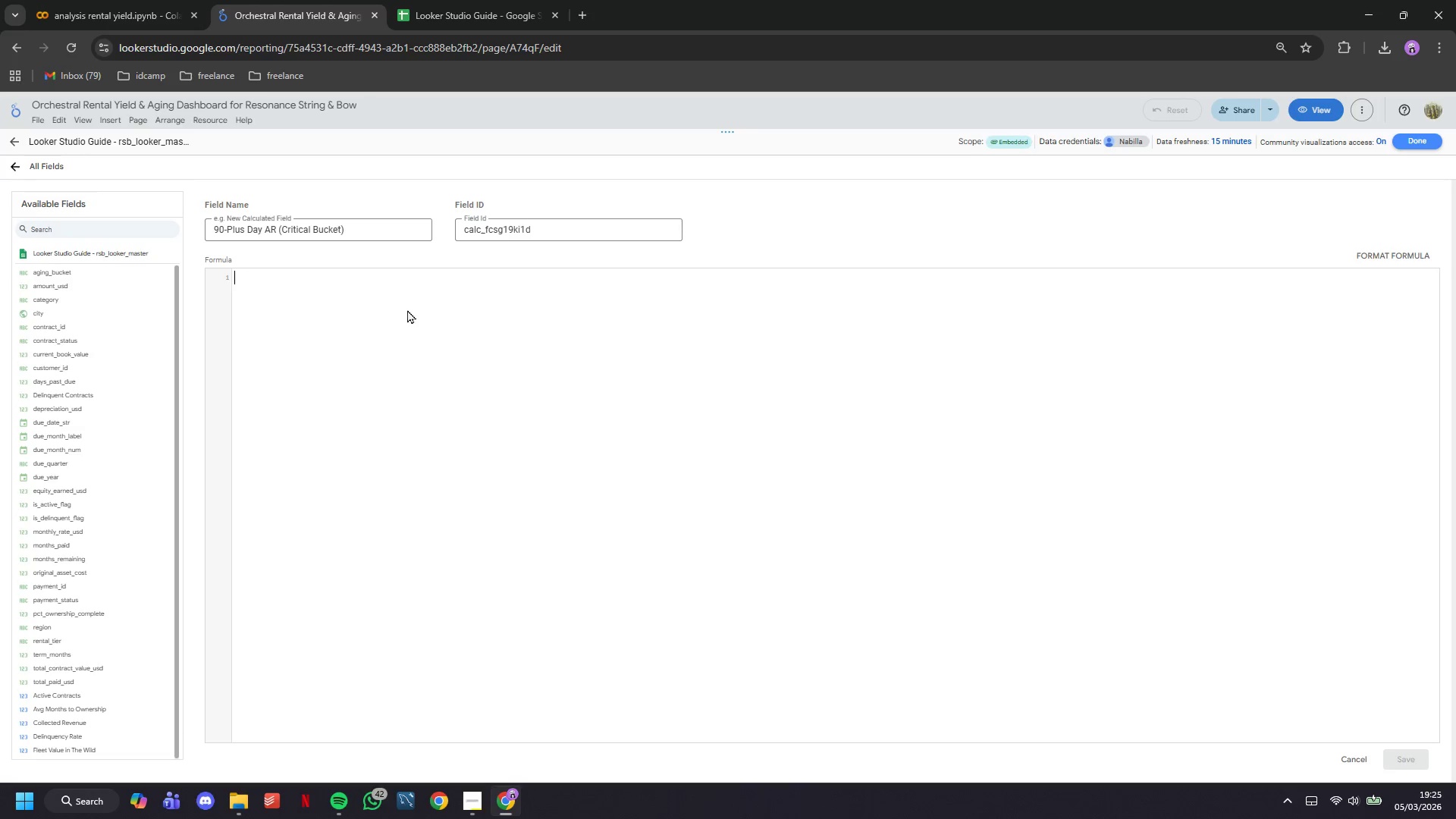 
left_click([338, 221])
 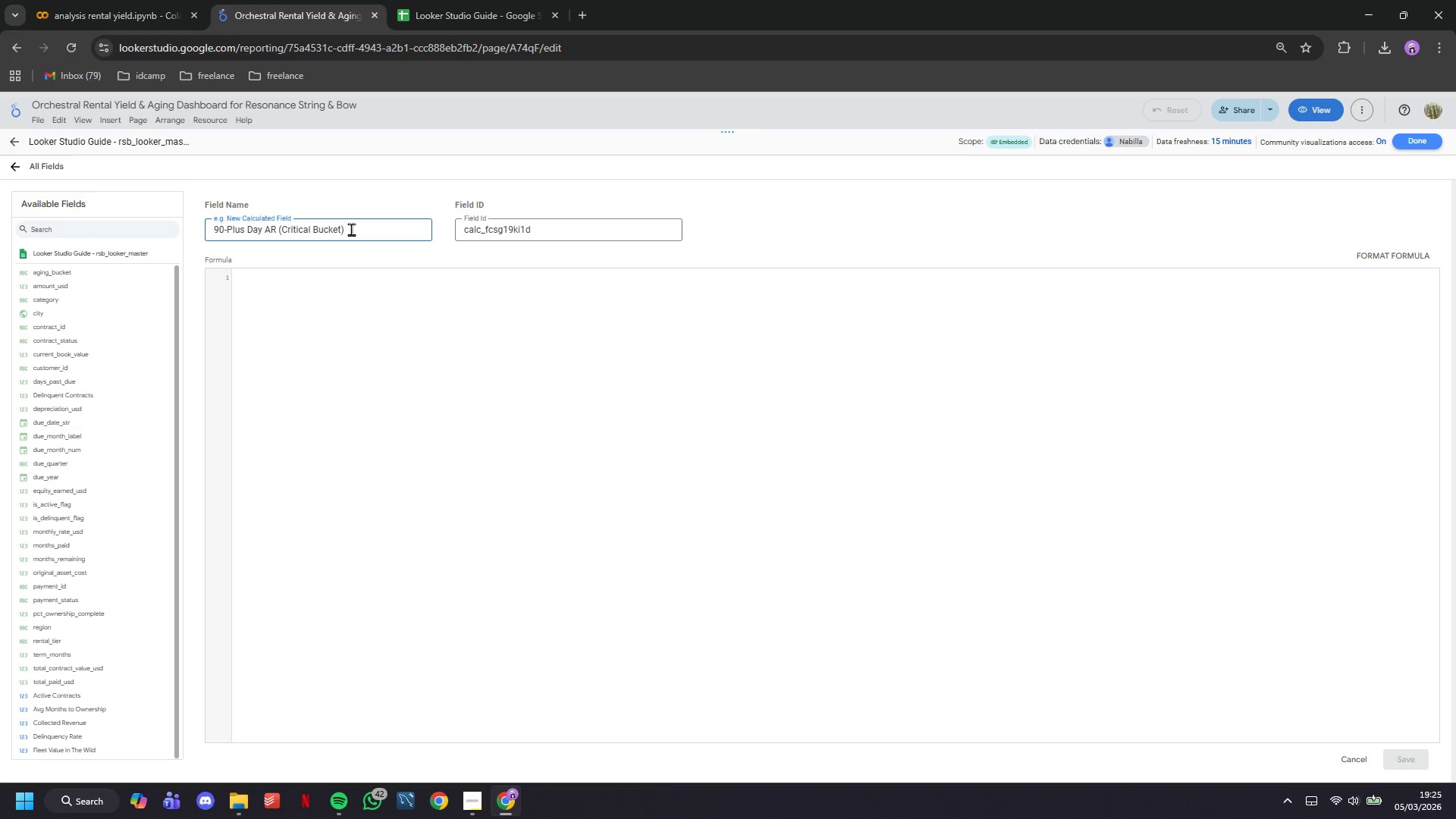 
double_click([351, 229])
 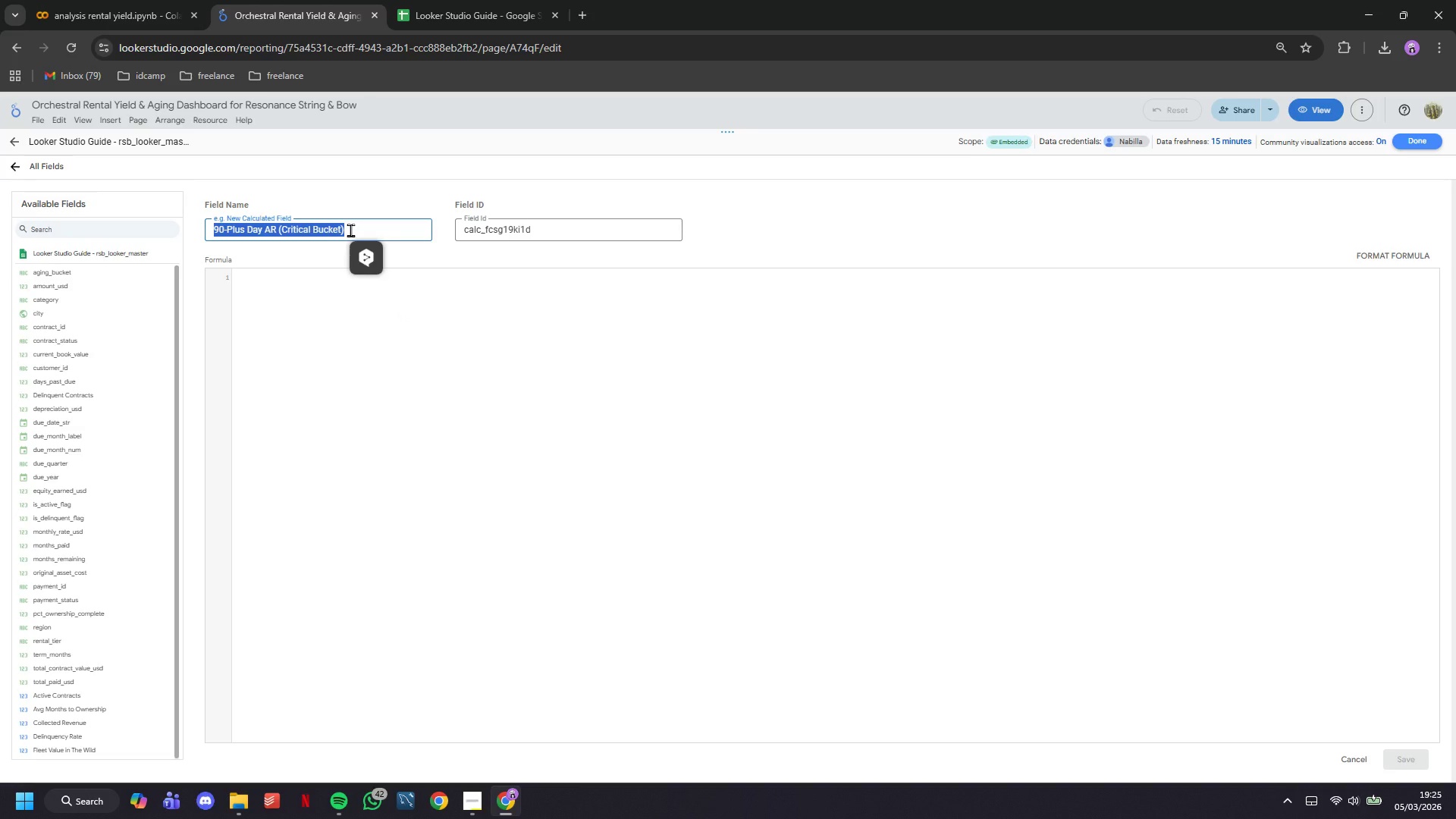 
type(90+ Day AR)
 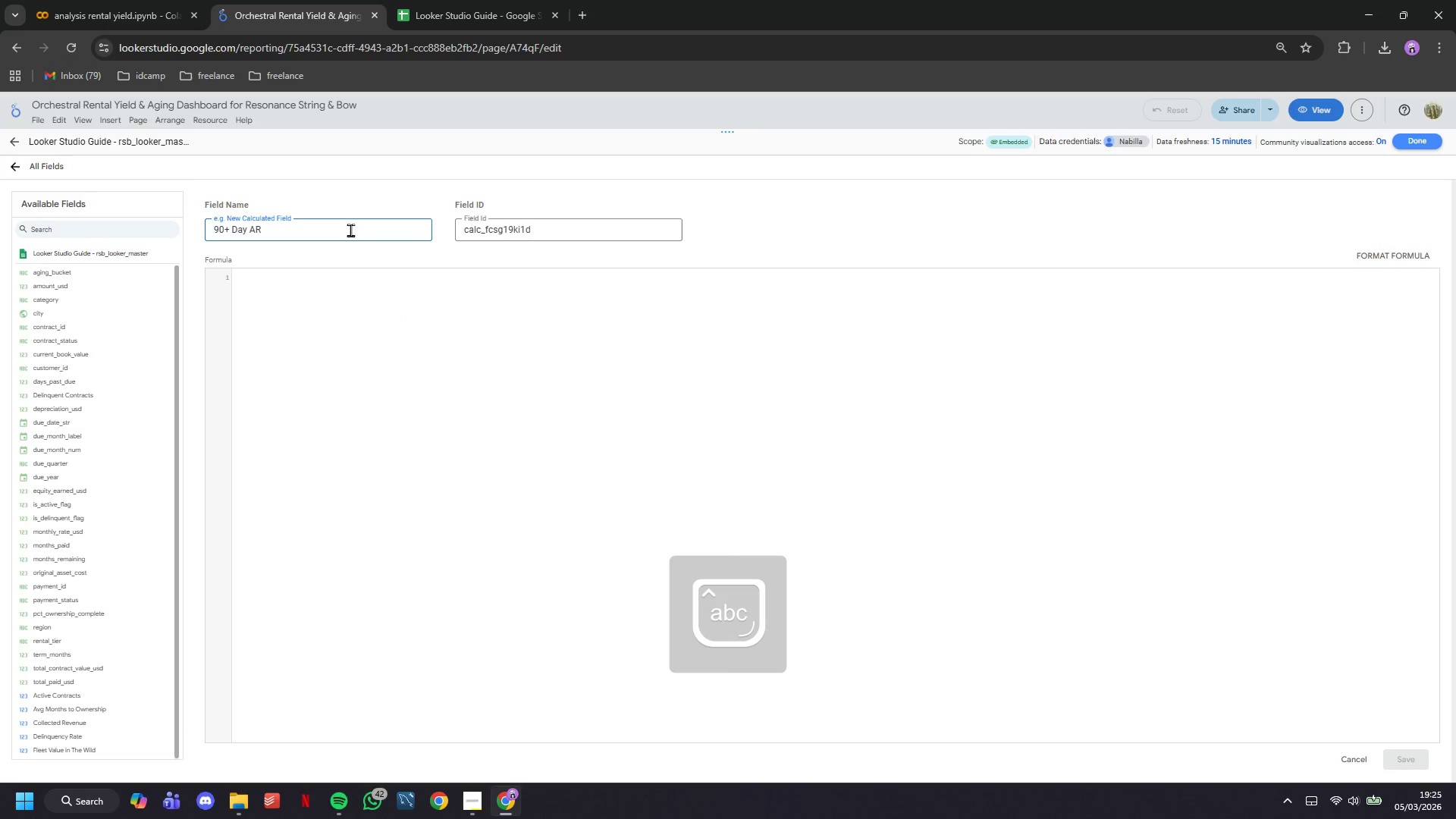 
 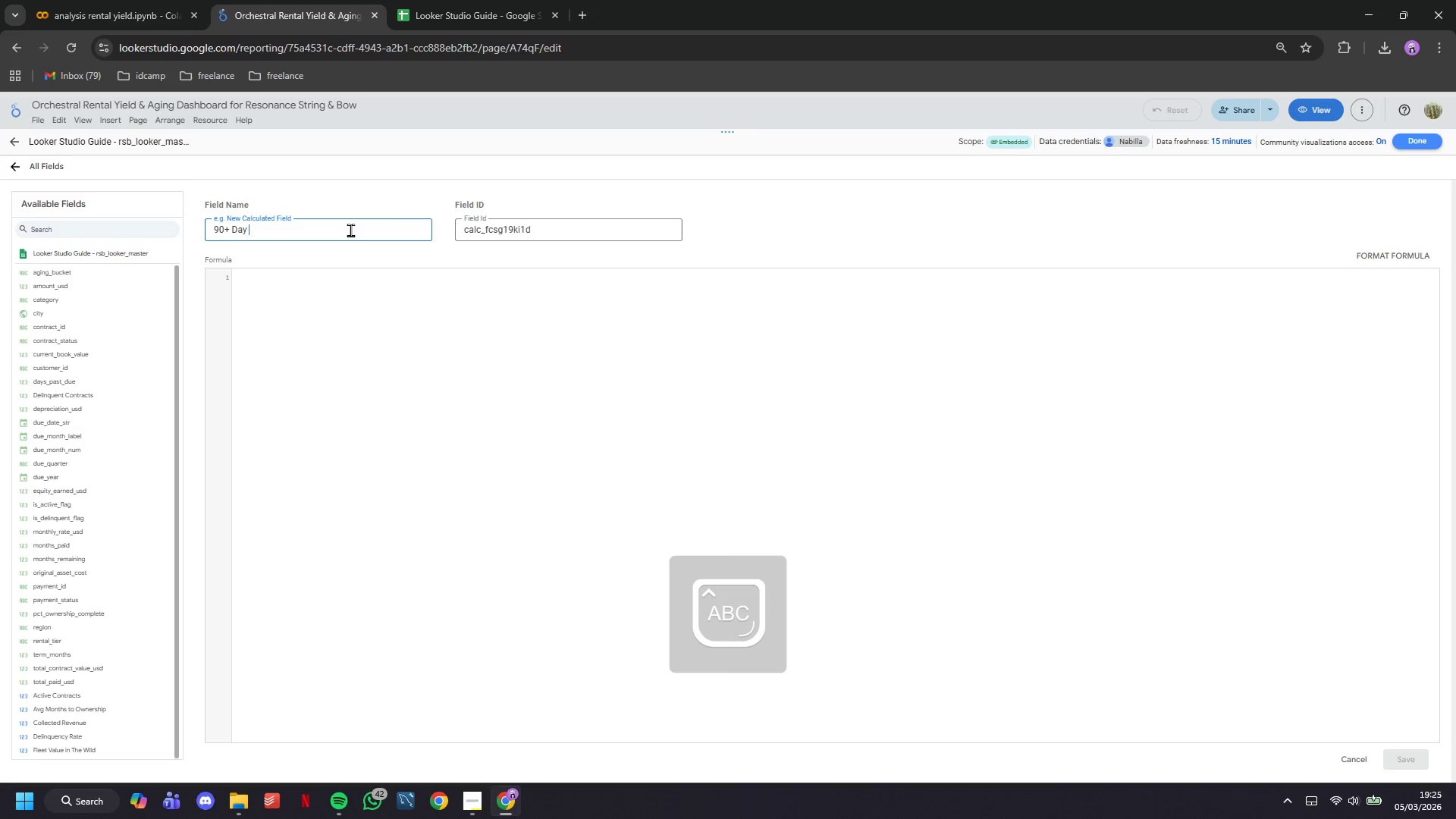 
key(Enter)
 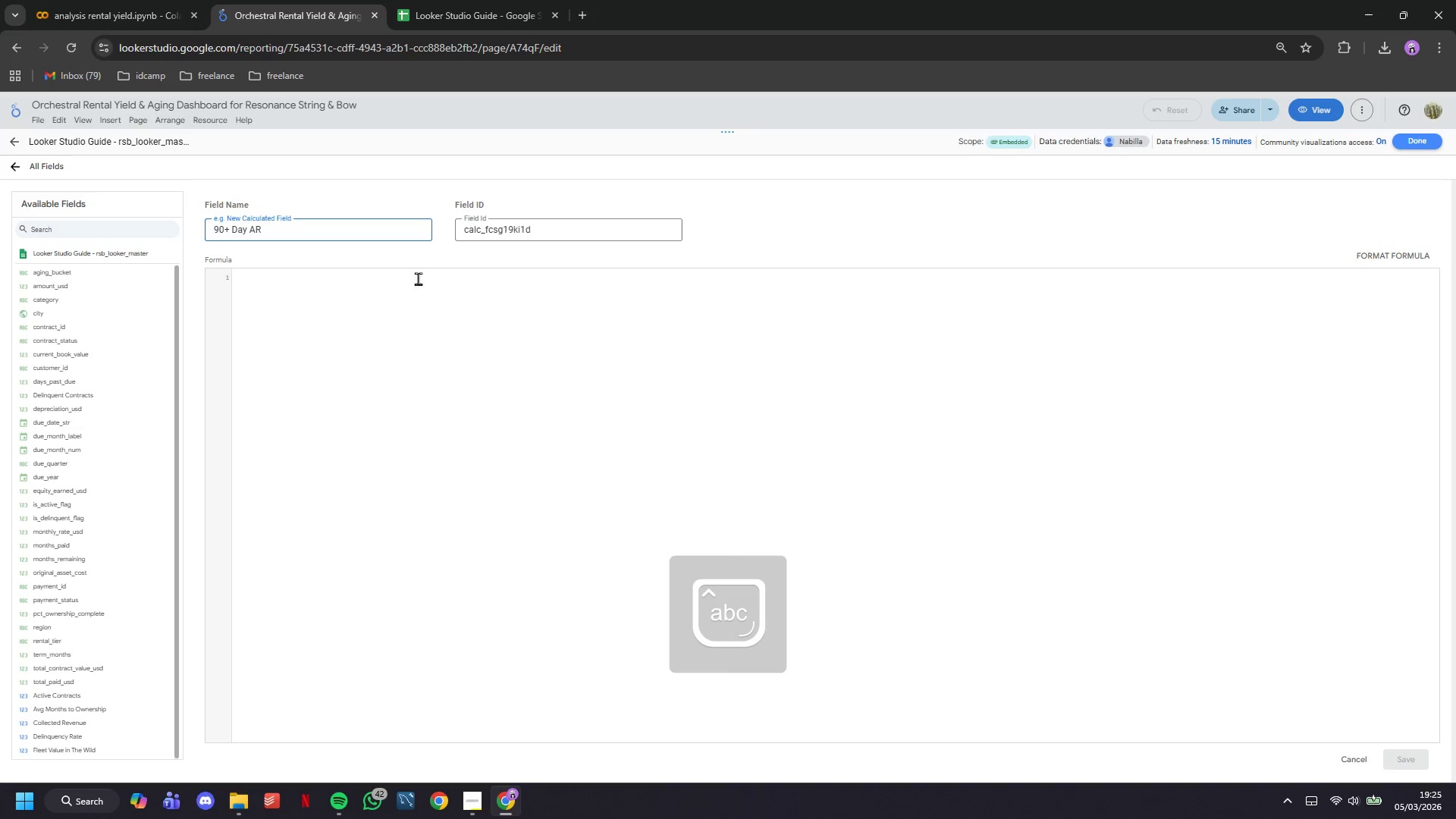 
left_click([381, 344])
 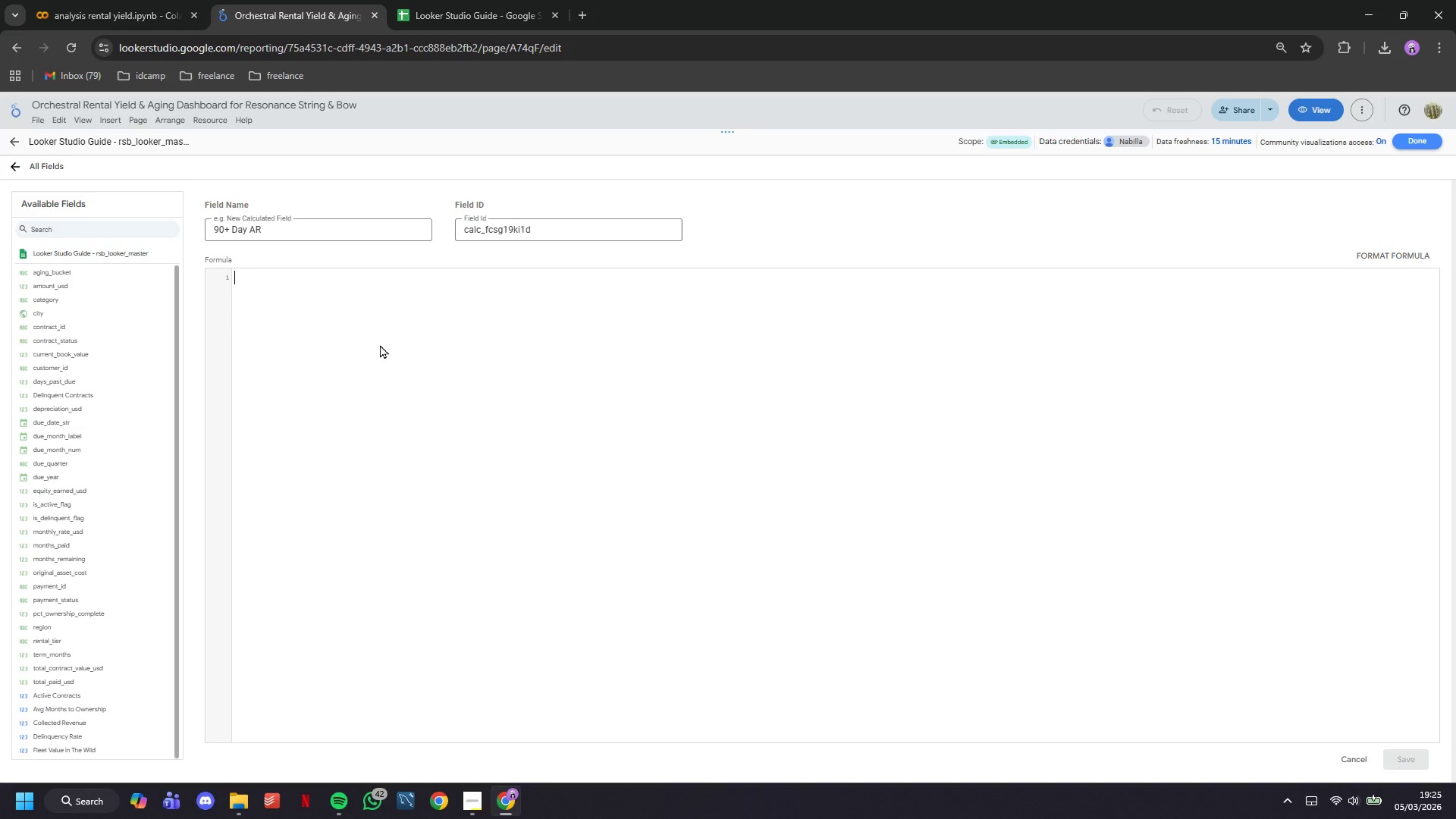 
type(SUM(CASE WHEN)
 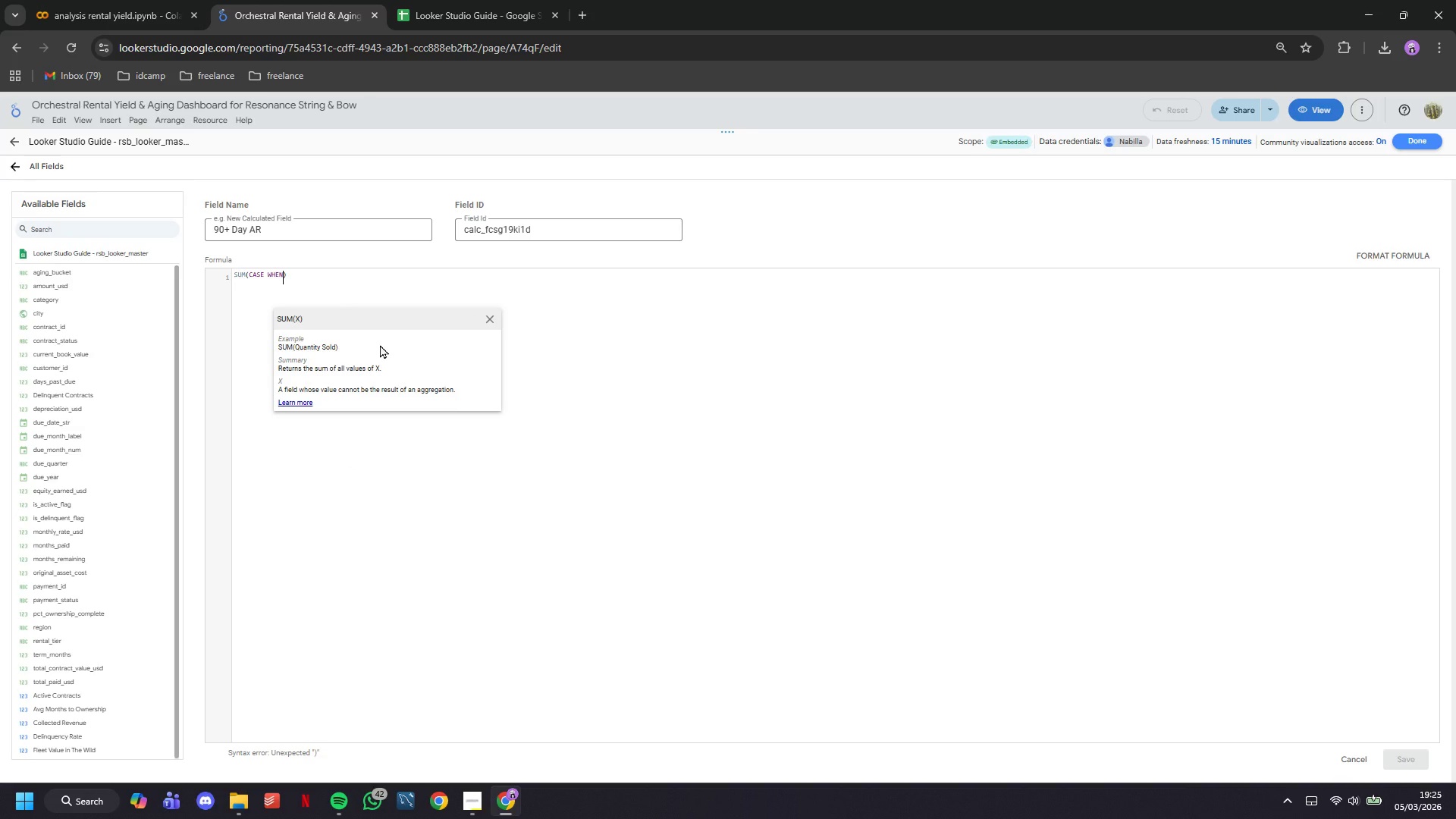 
wait(6.0)
 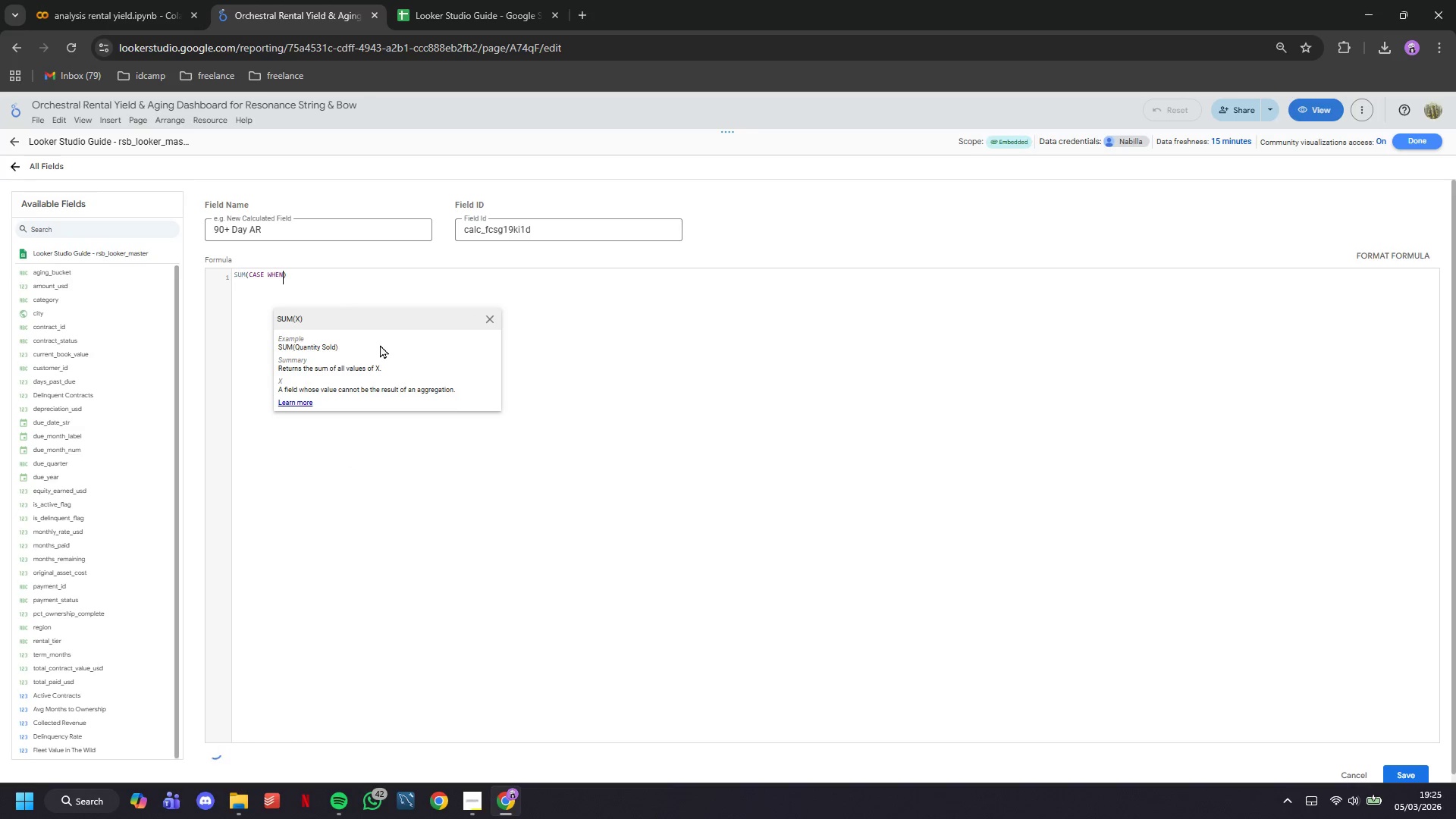 
type( aging_bucket = "90+ Days)
 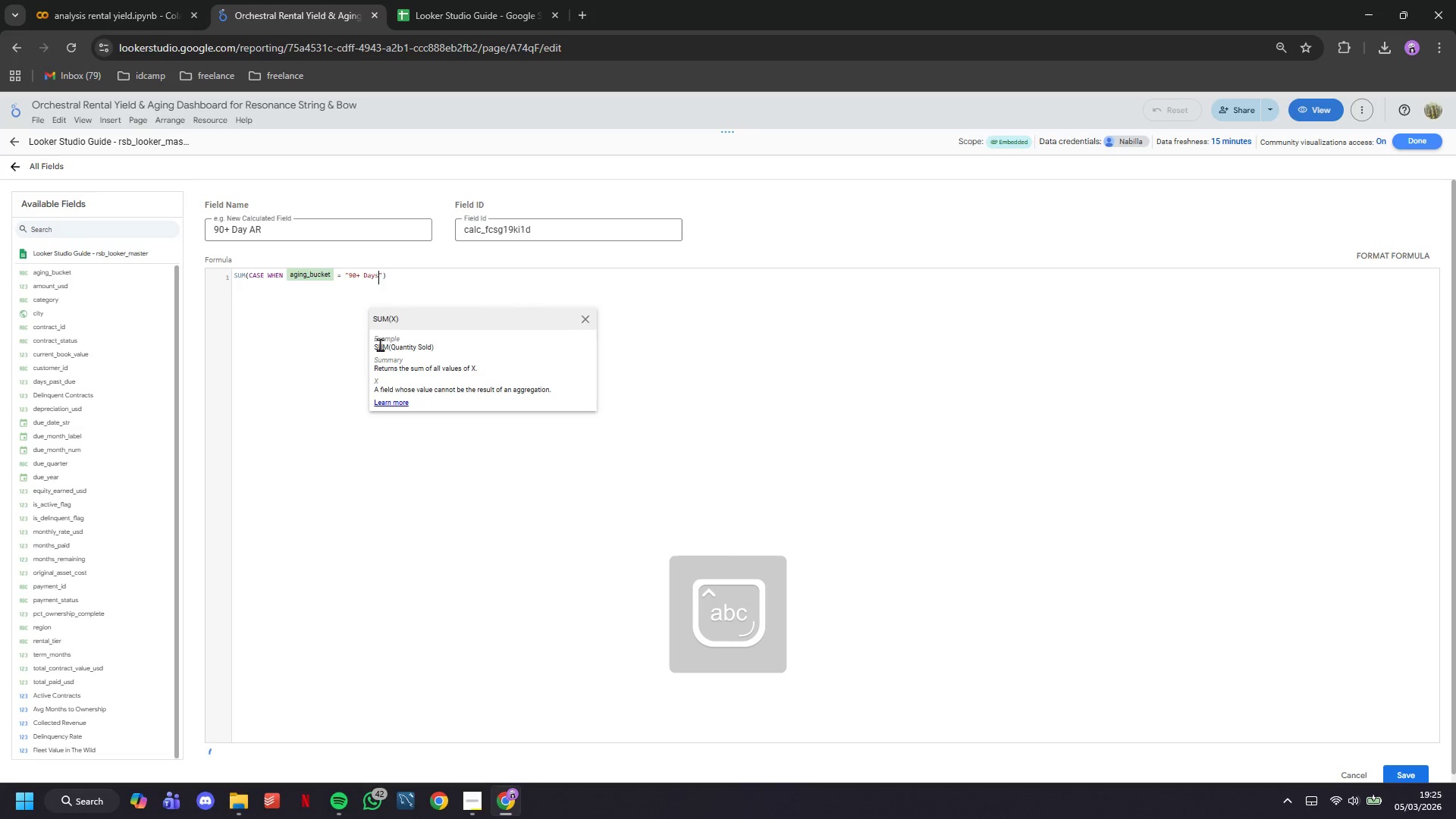 
key(ArrowRight)
 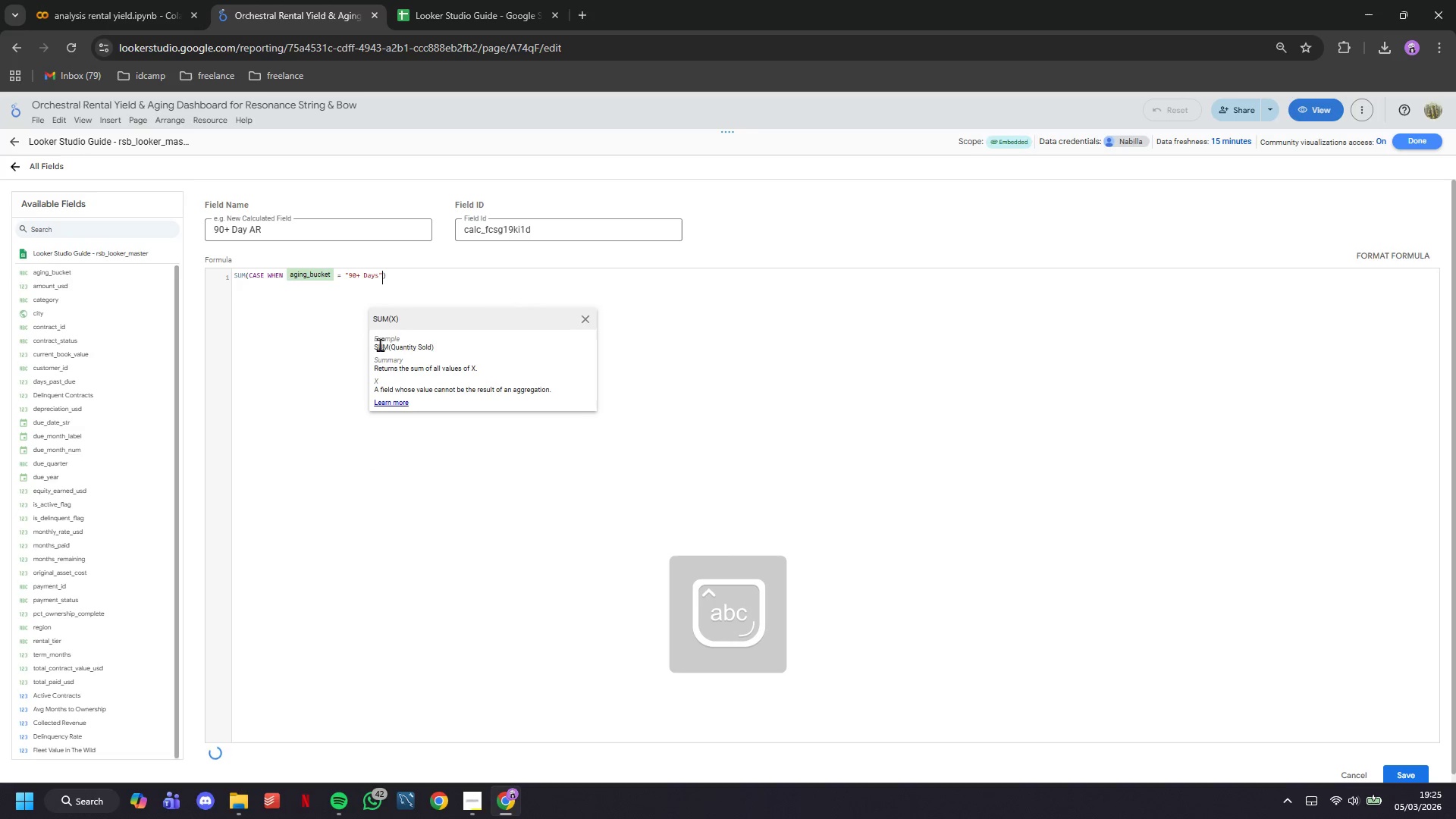 
type( THEN amount_usd ELSE 0 END)
 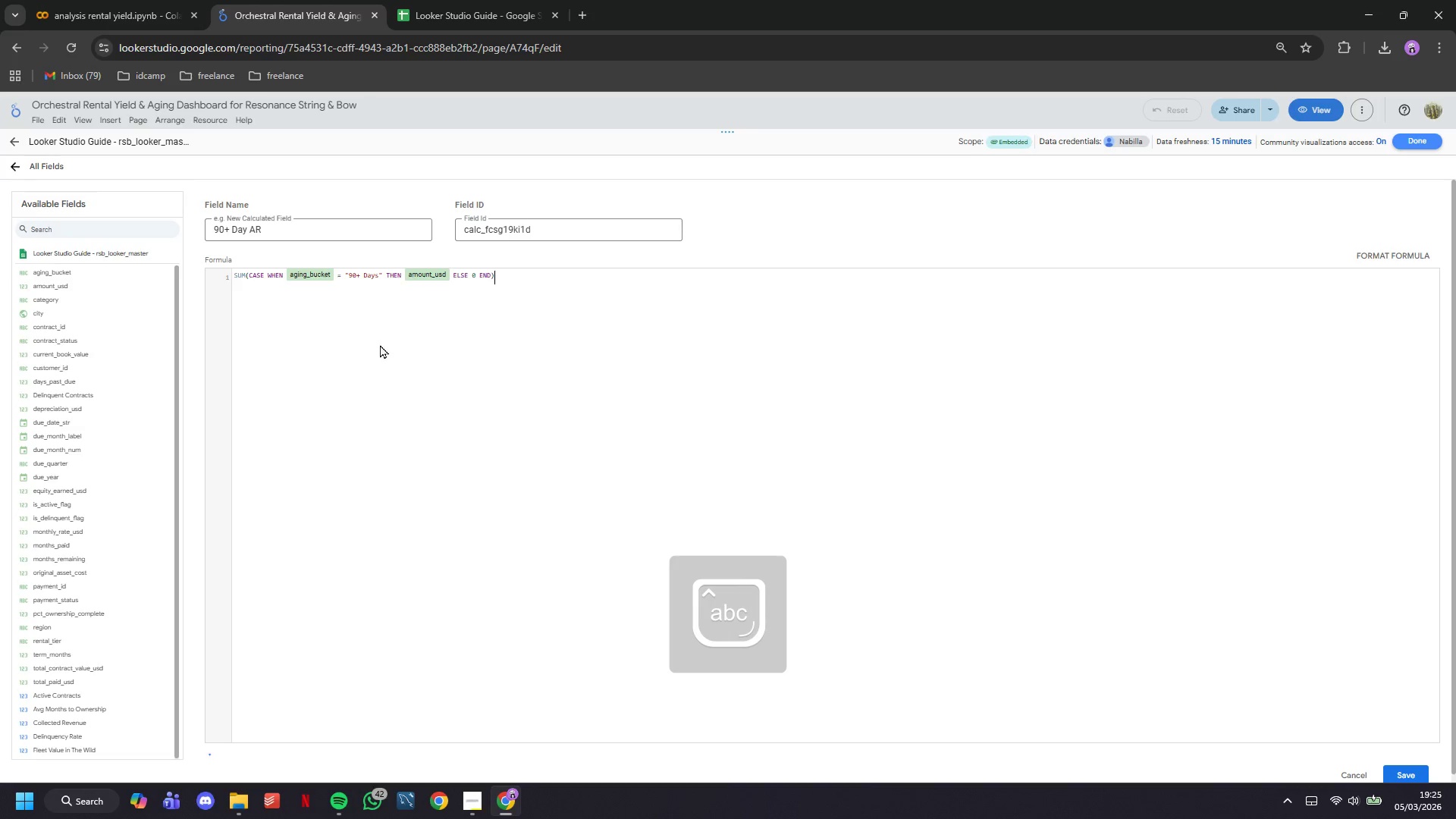 
 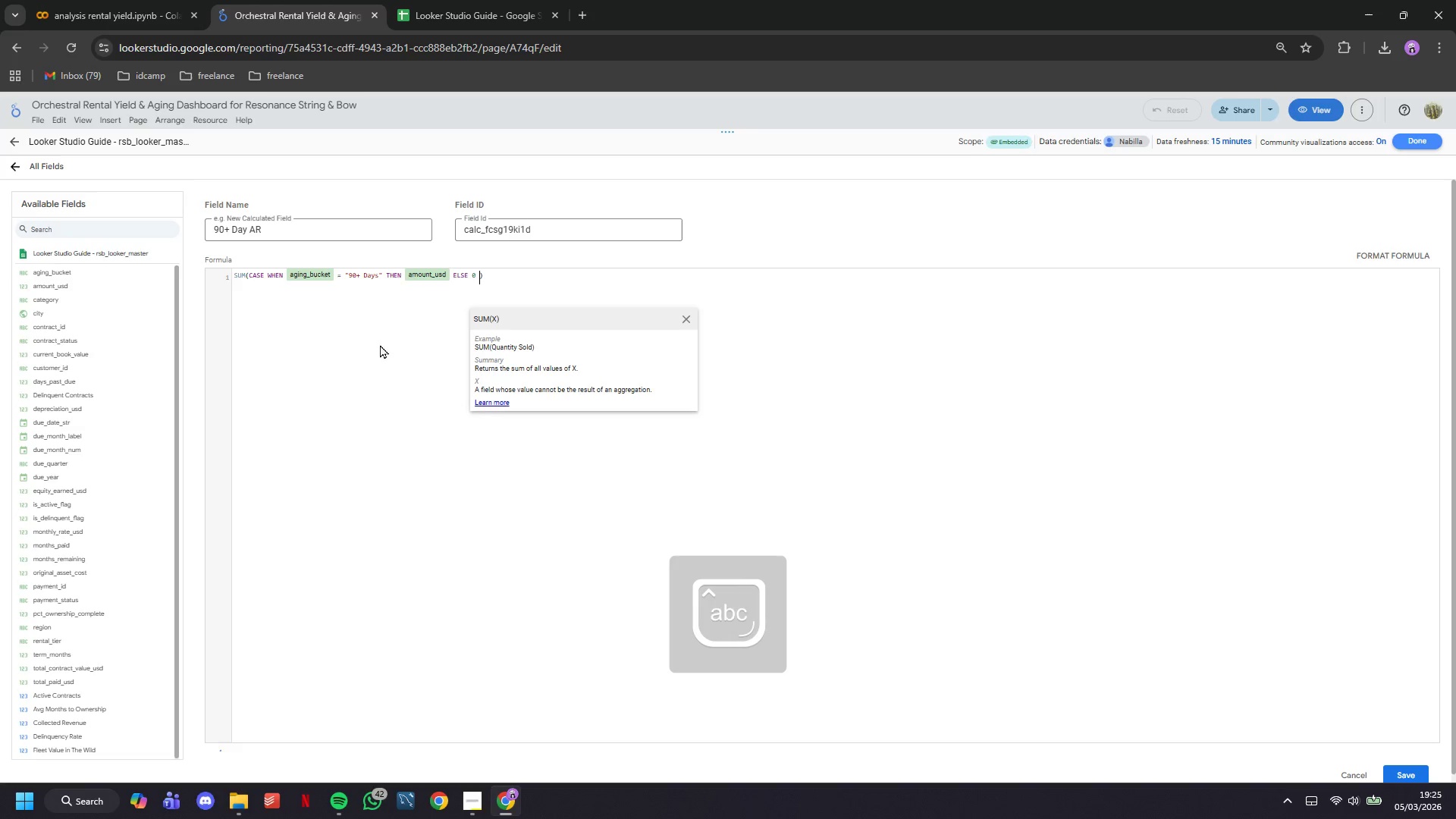 
key(ArrowRight)
 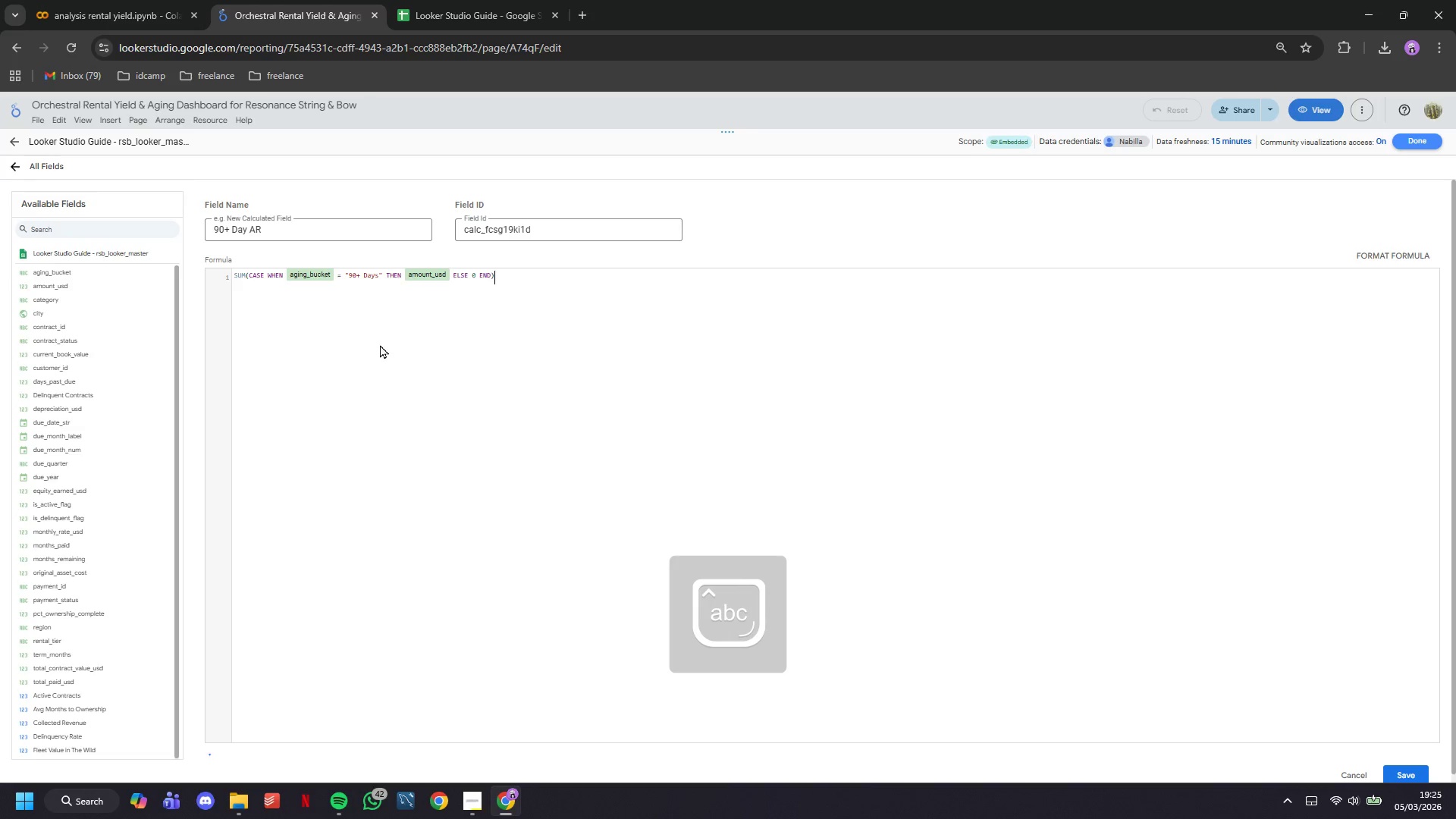 
key(Enter)
 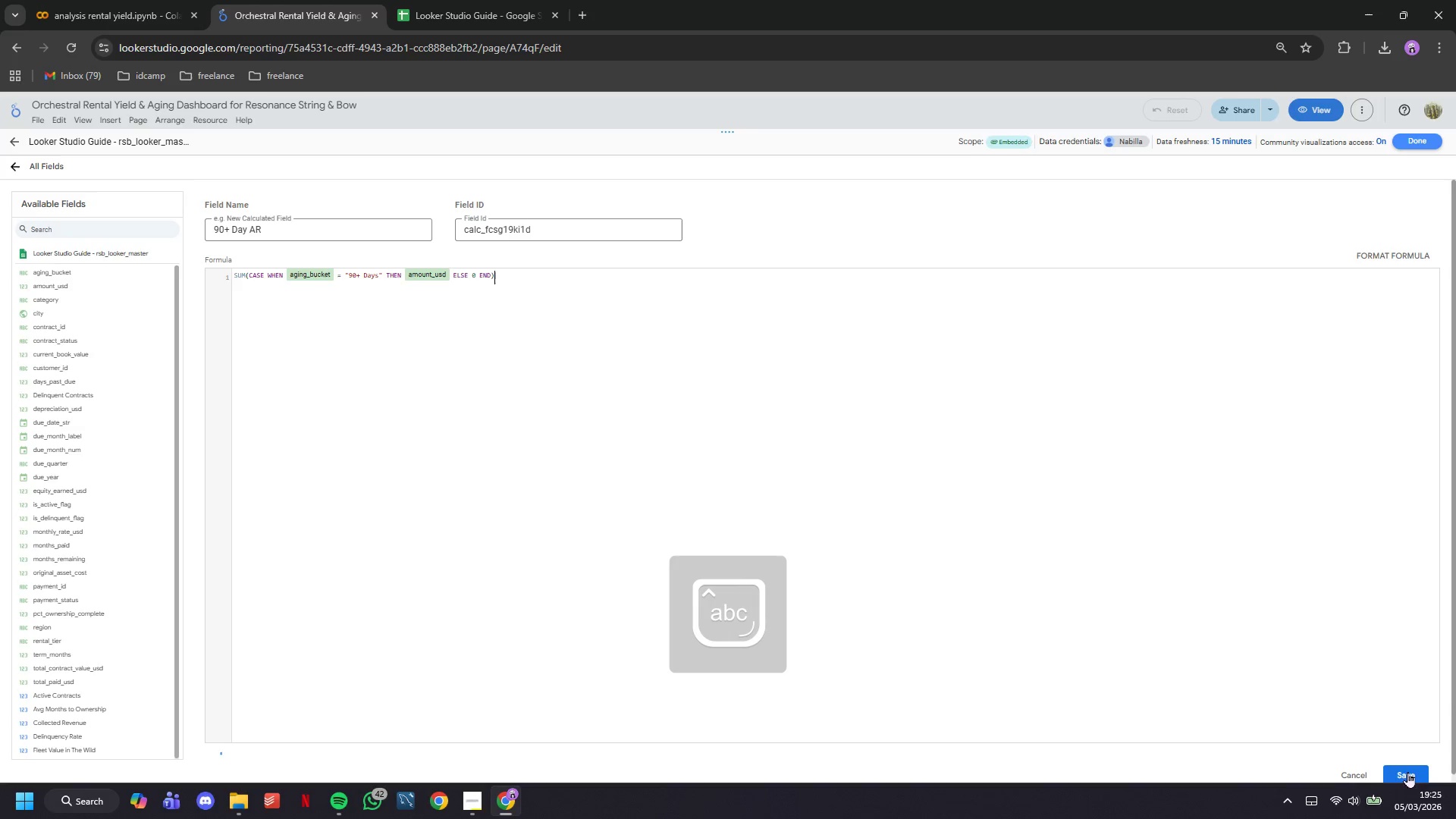 
left_click([1394, 769])
 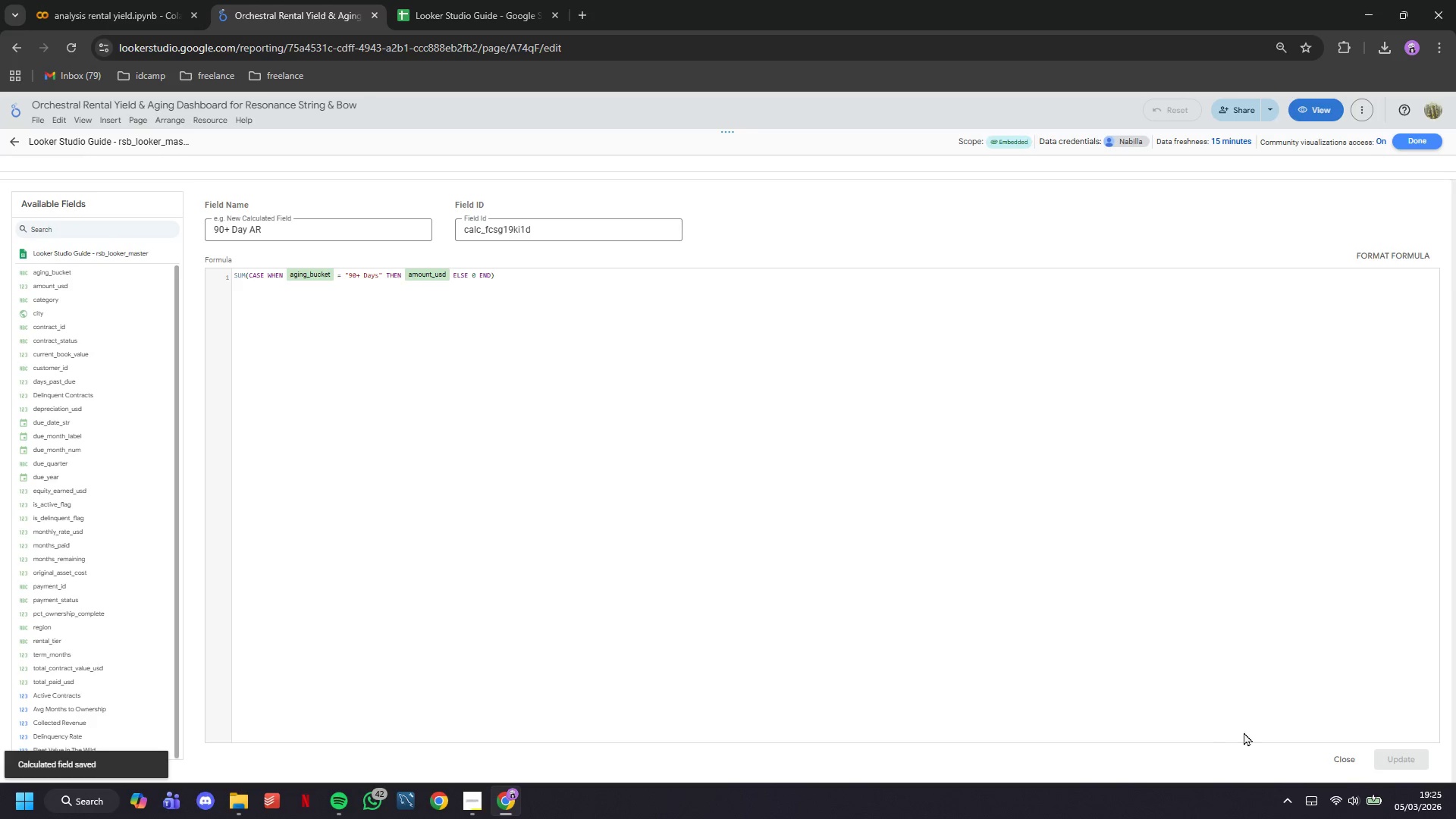 
left_click([1331, 758])
 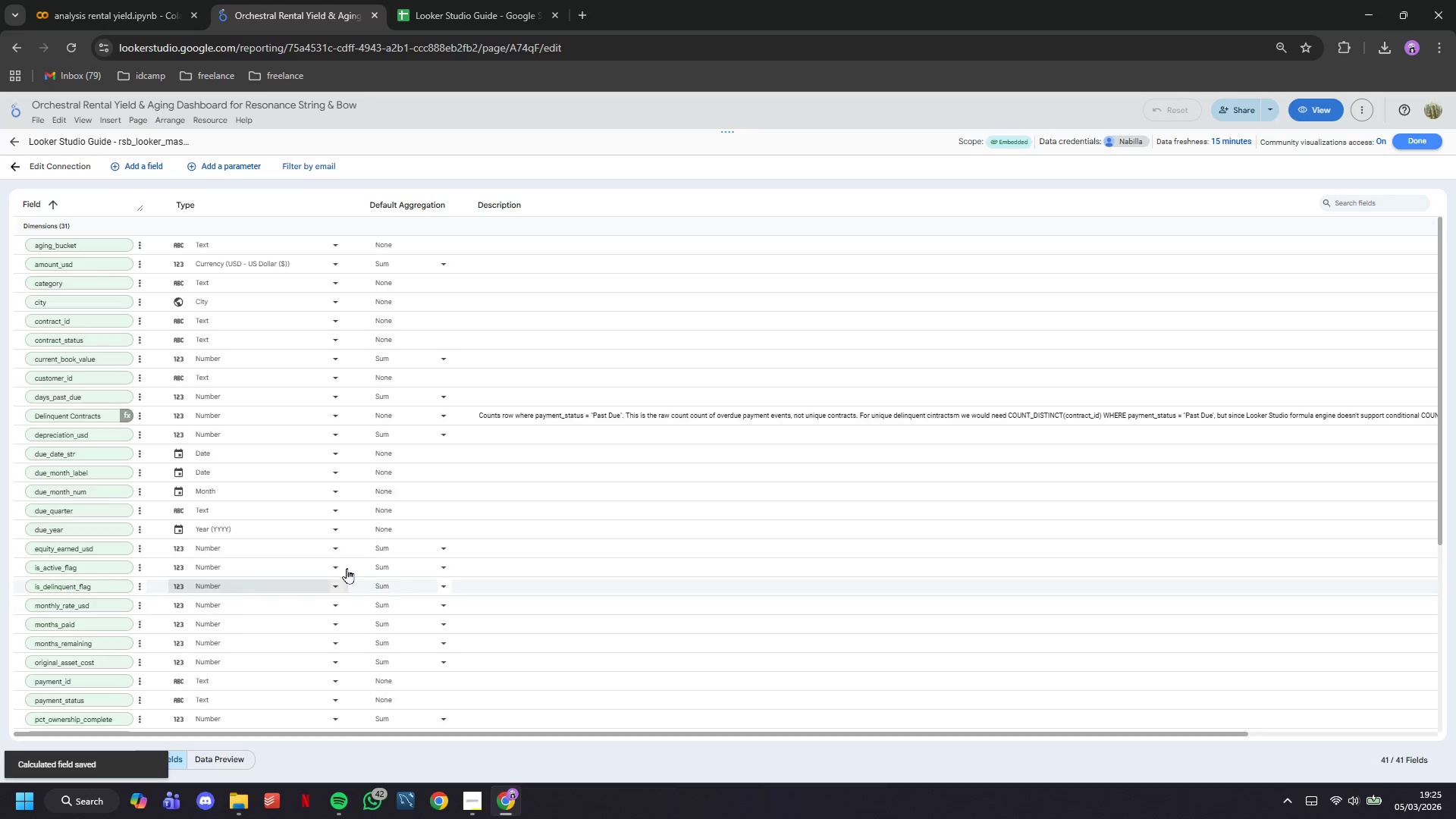 
scroll: coordinate [350, 560], scroll_direction: down, amount: 10.0
 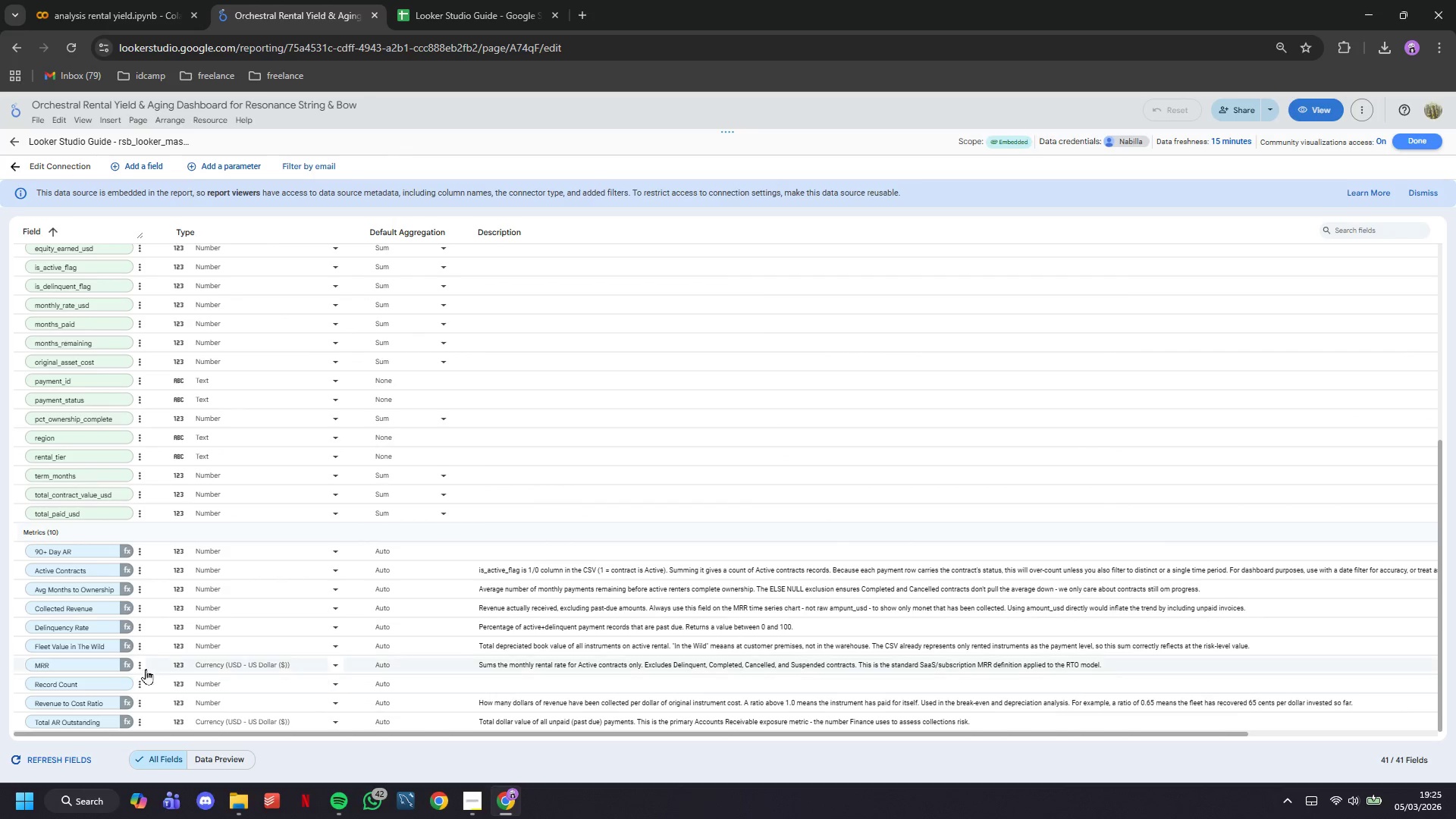 
left_click([297, 552])
 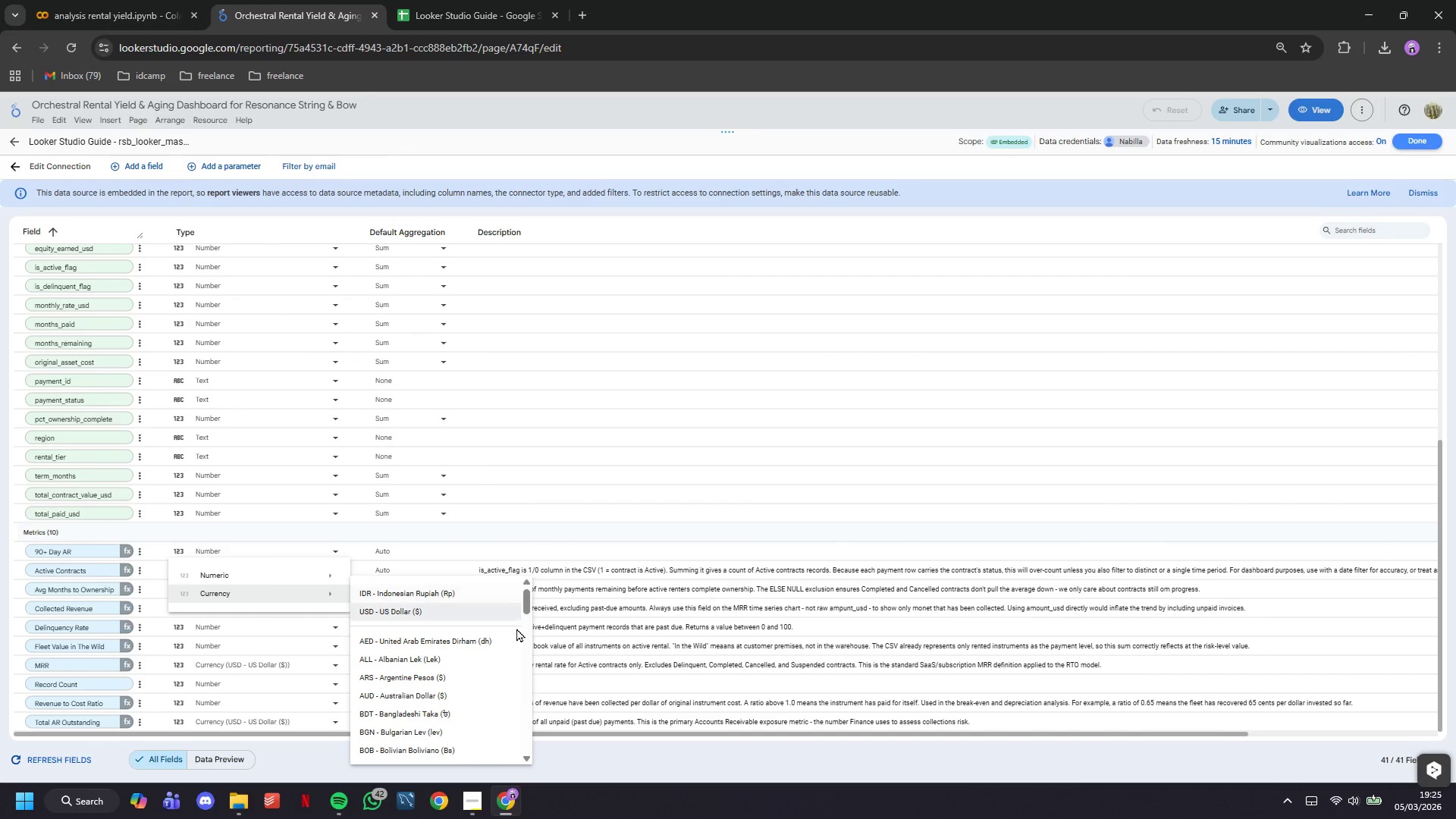 
left_click([441, 615])
 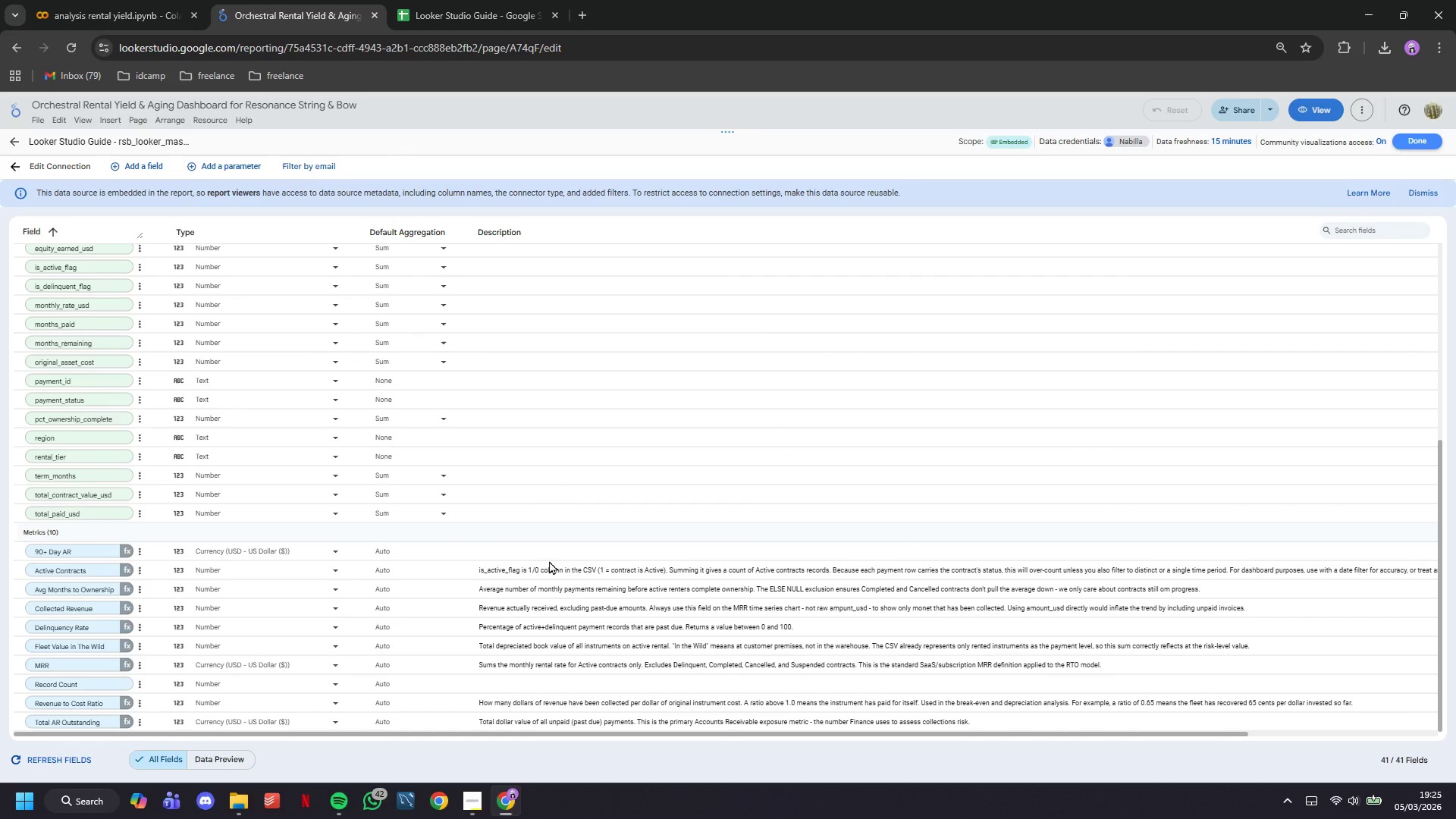 
left_click([545, 557])
 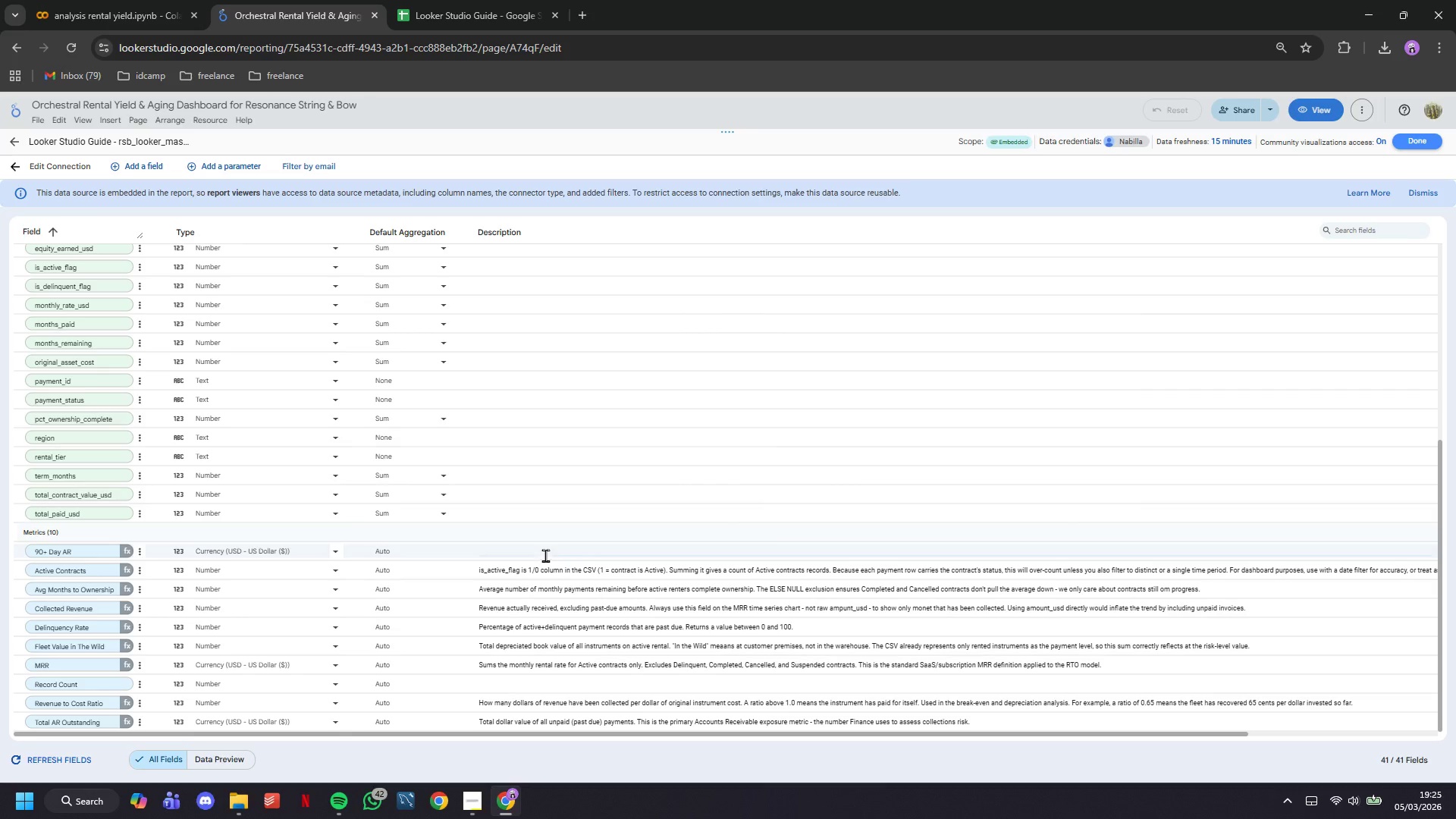 
left_click([545, 555])
 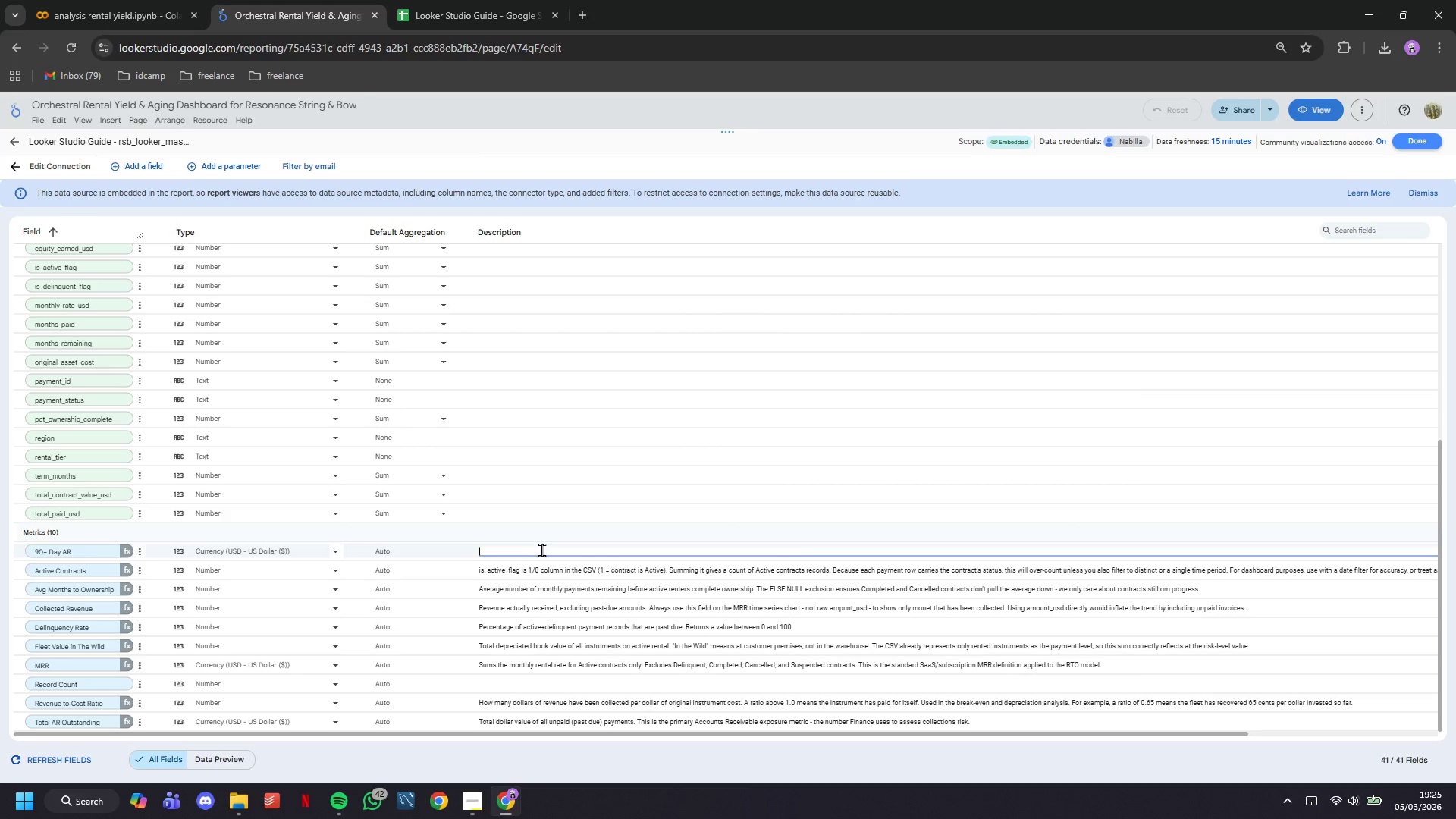 
type(Dollar value of payments that are 90+ days past due. This is the most at-risk receivables segment - shown prominently on the aging page as the red "")
 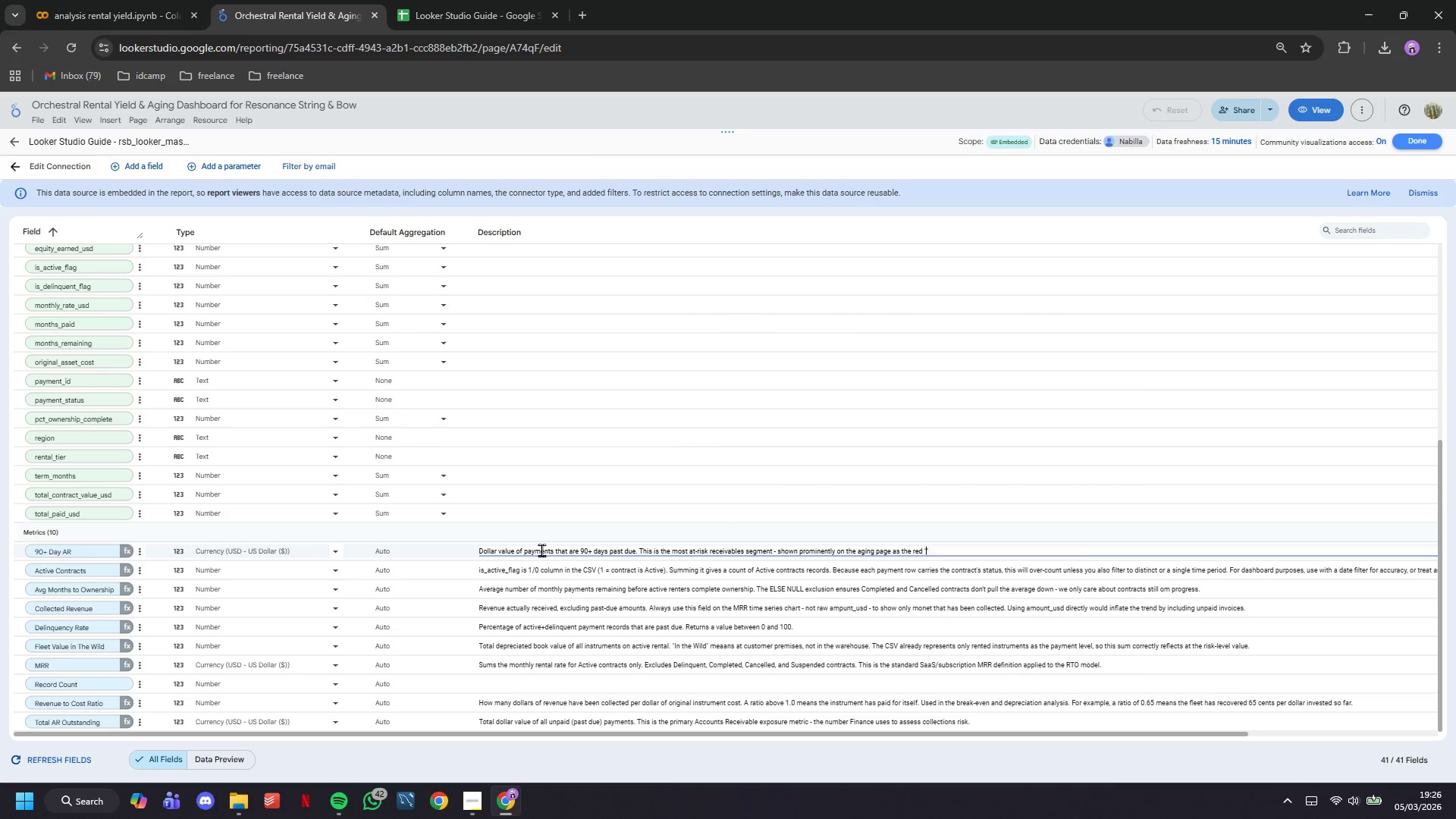 
 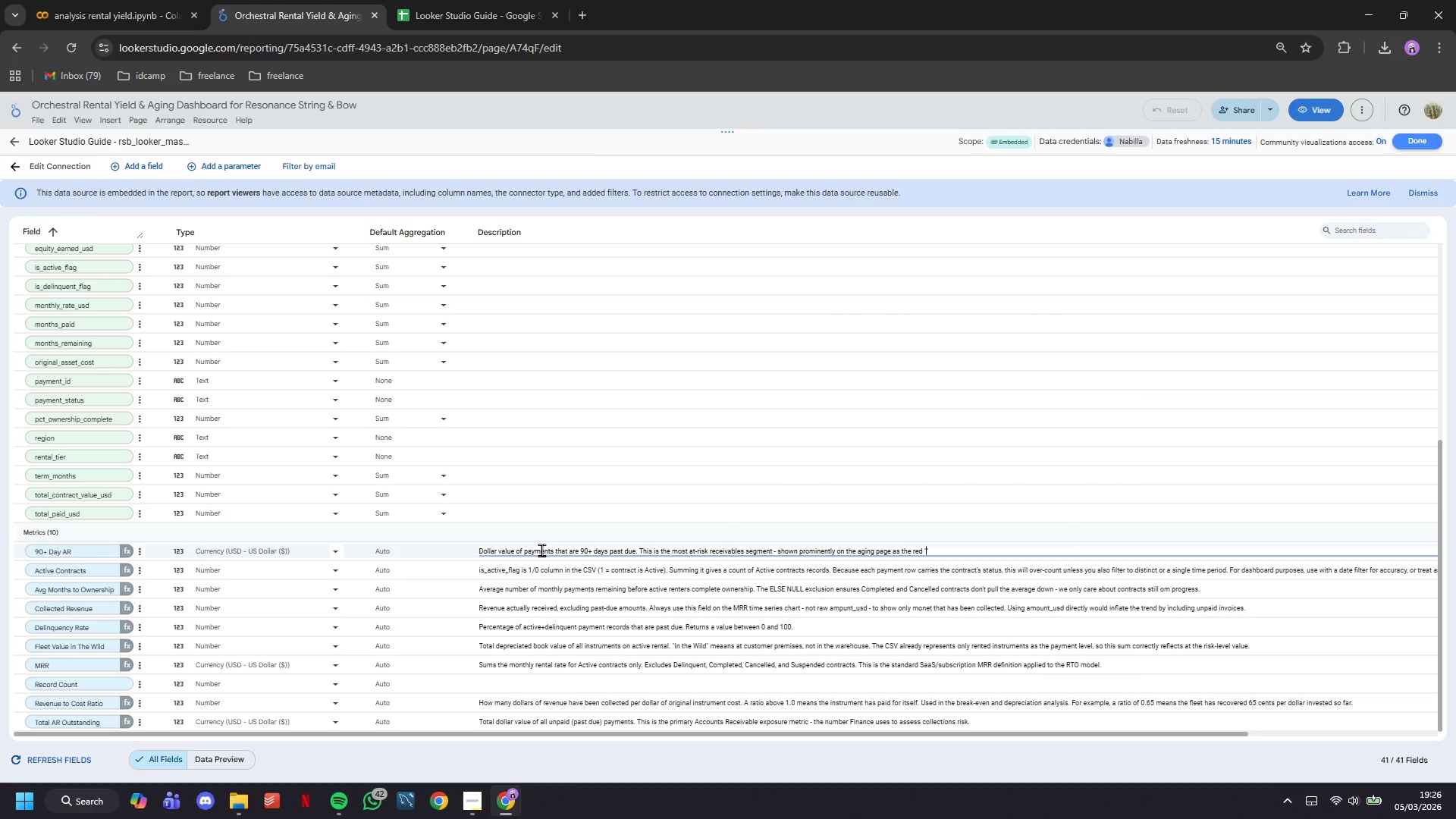 
key(ArrowLeft)
 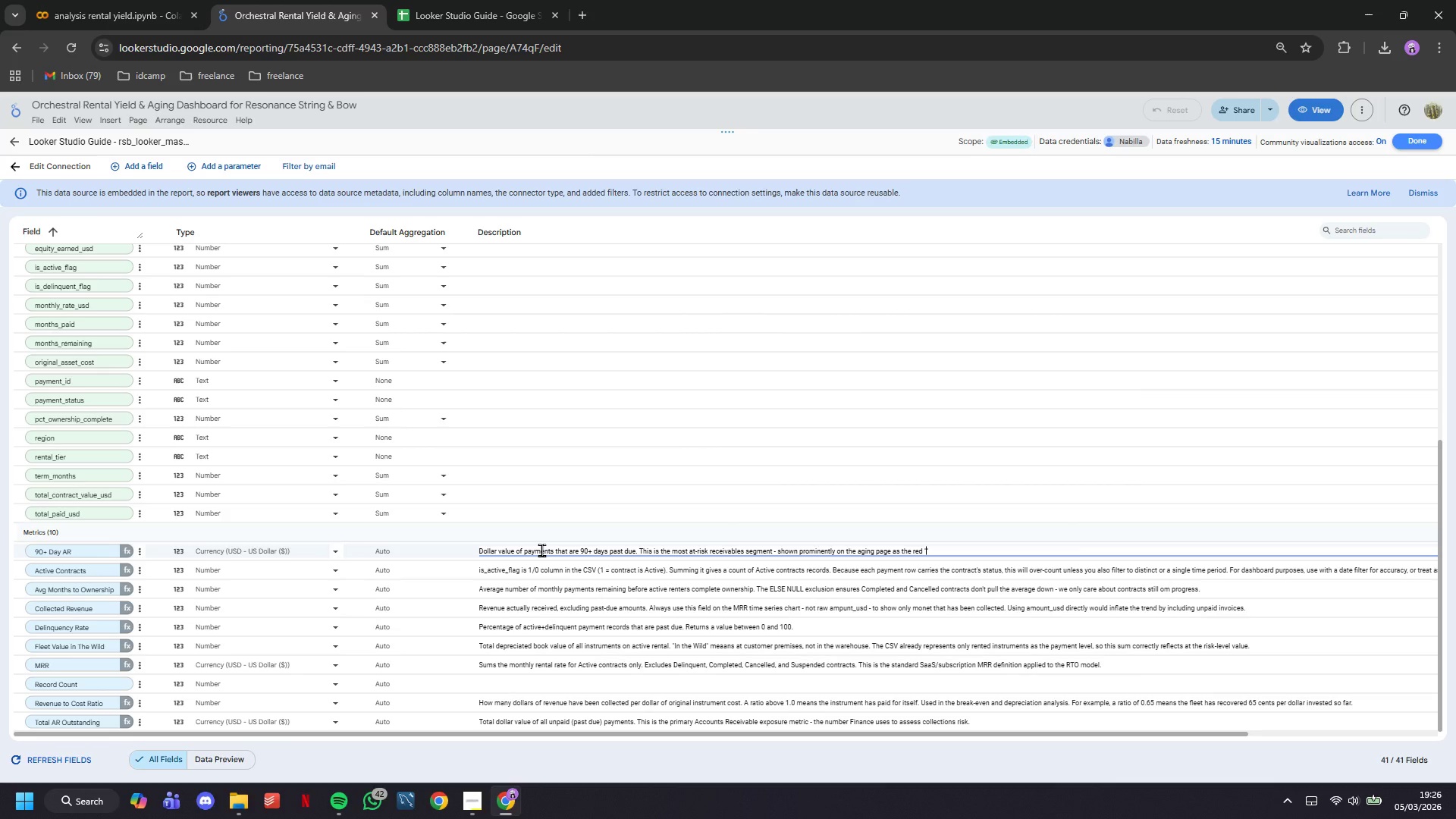 
type(critical)
 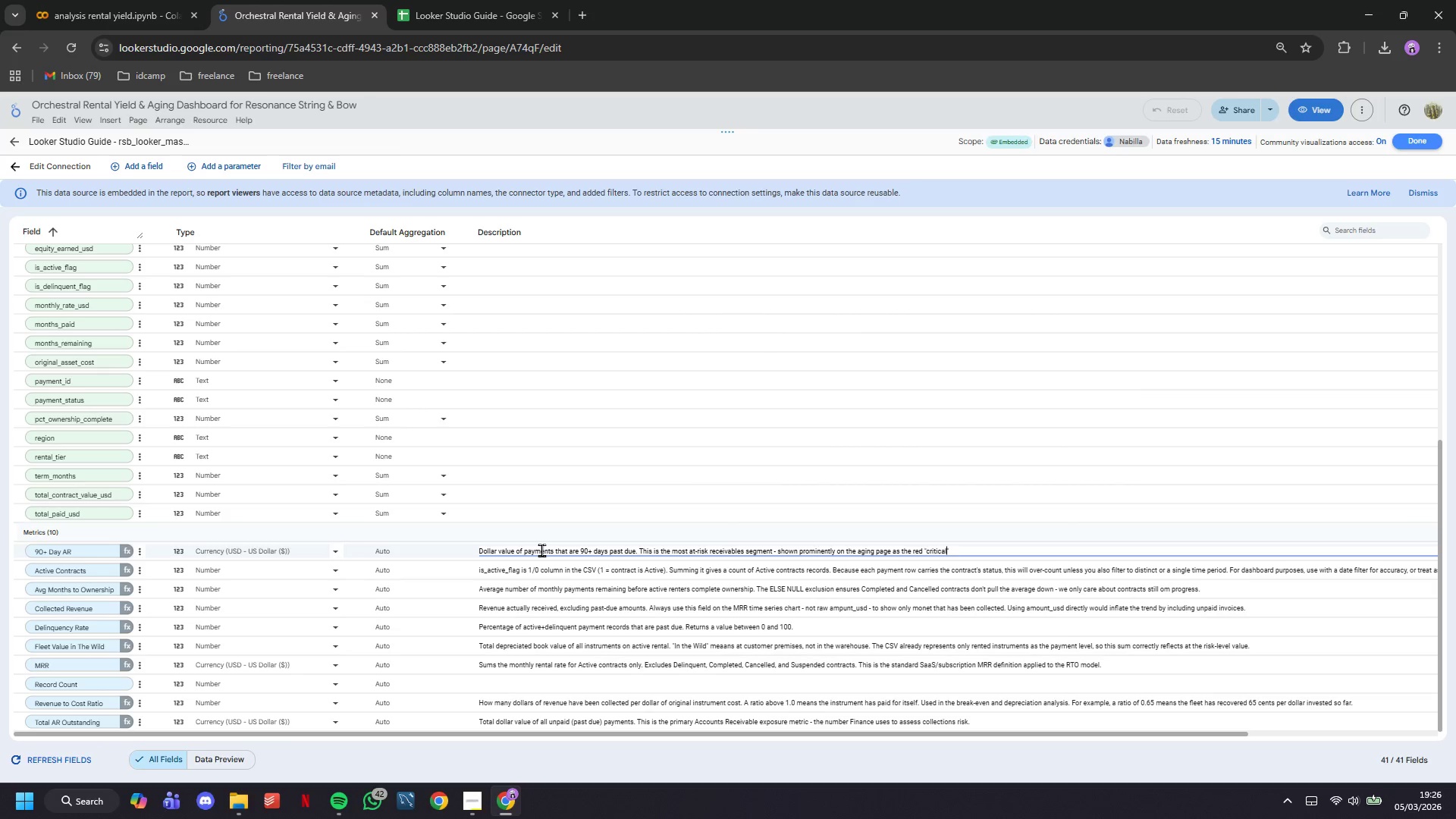 
key(ArrowRight)
 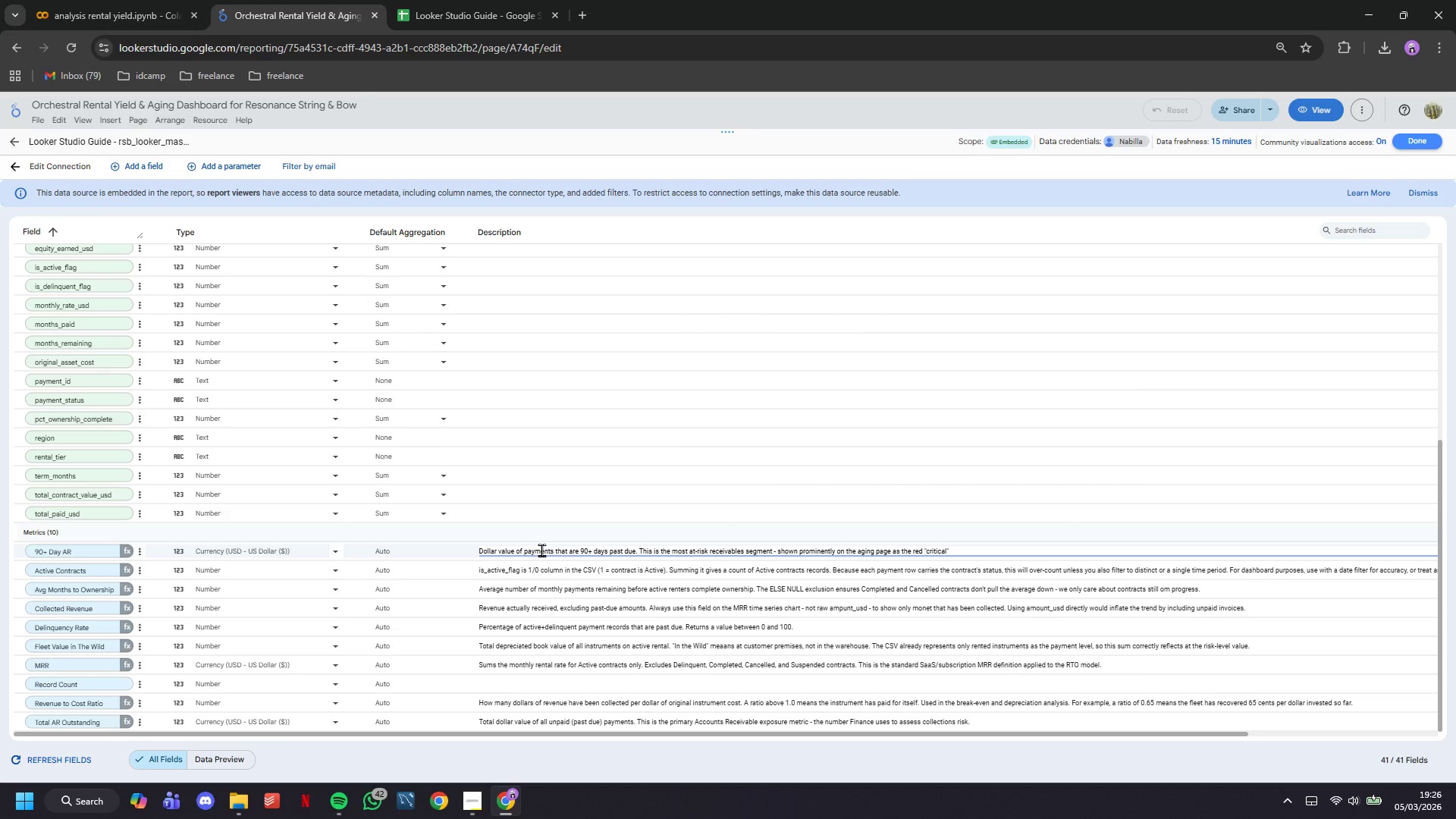 
type( KPI card. Finance uses this to prioritize collections escalation.)
 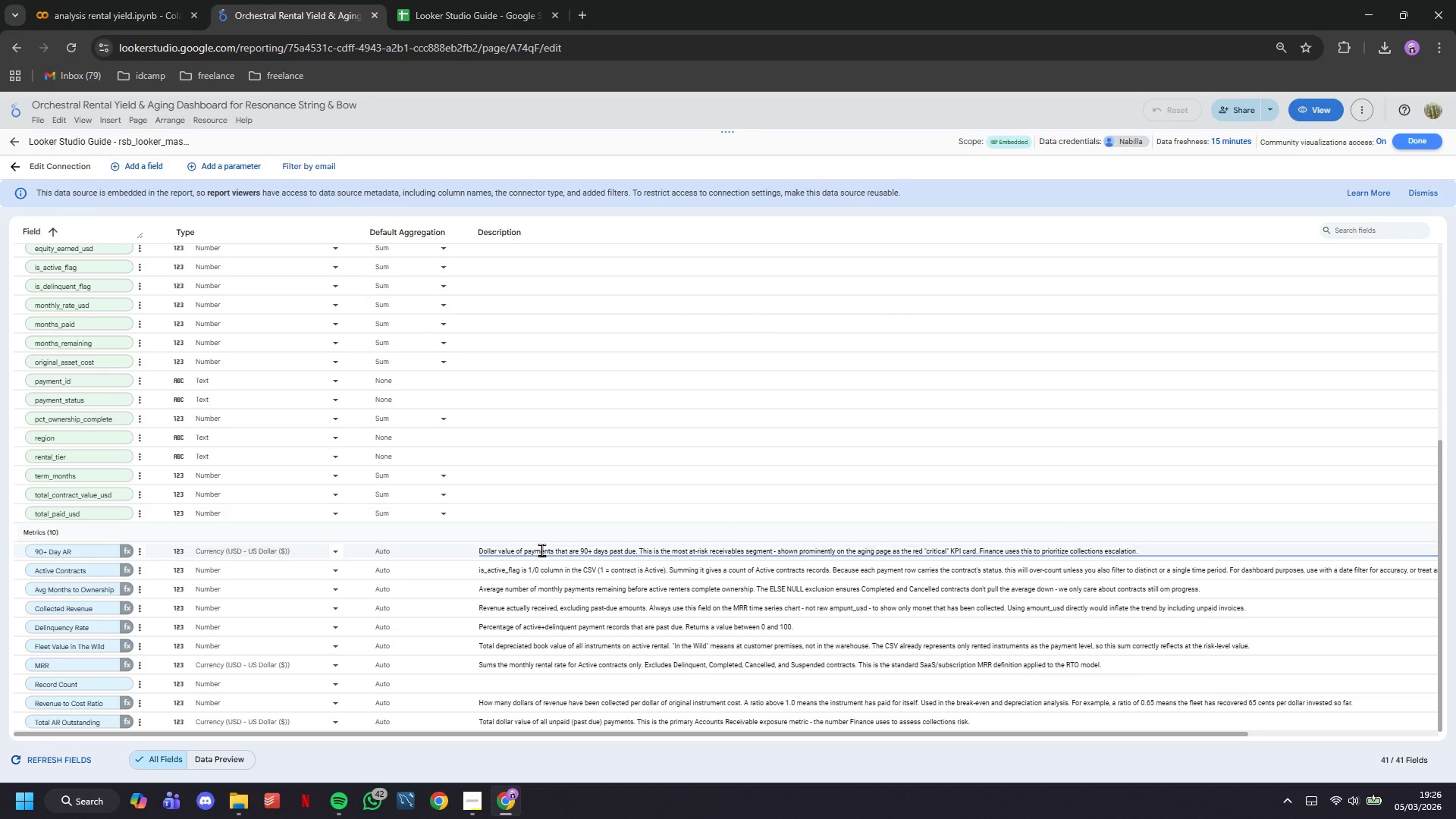 
key(Enter)
 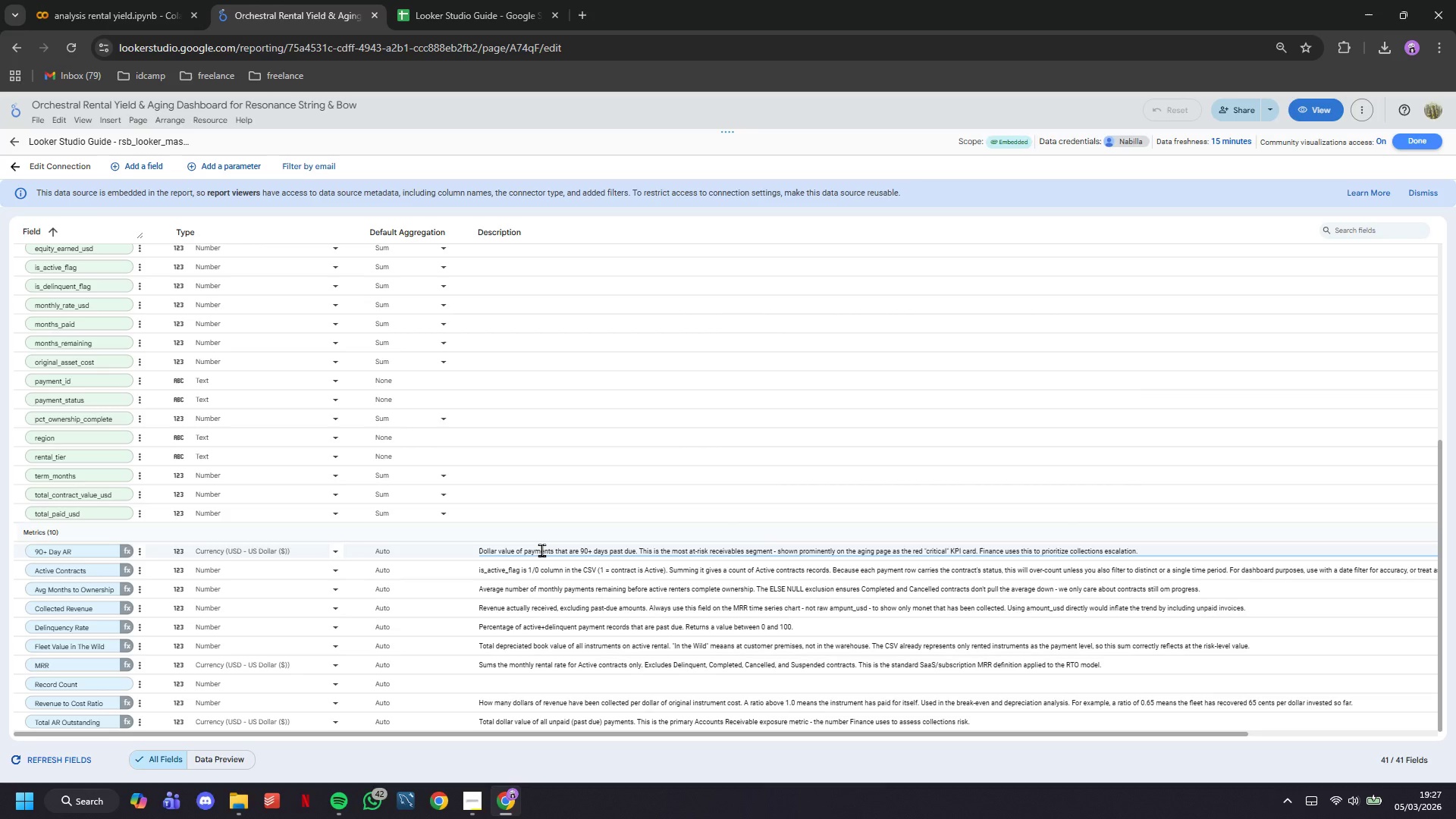 
wait(15.39)
 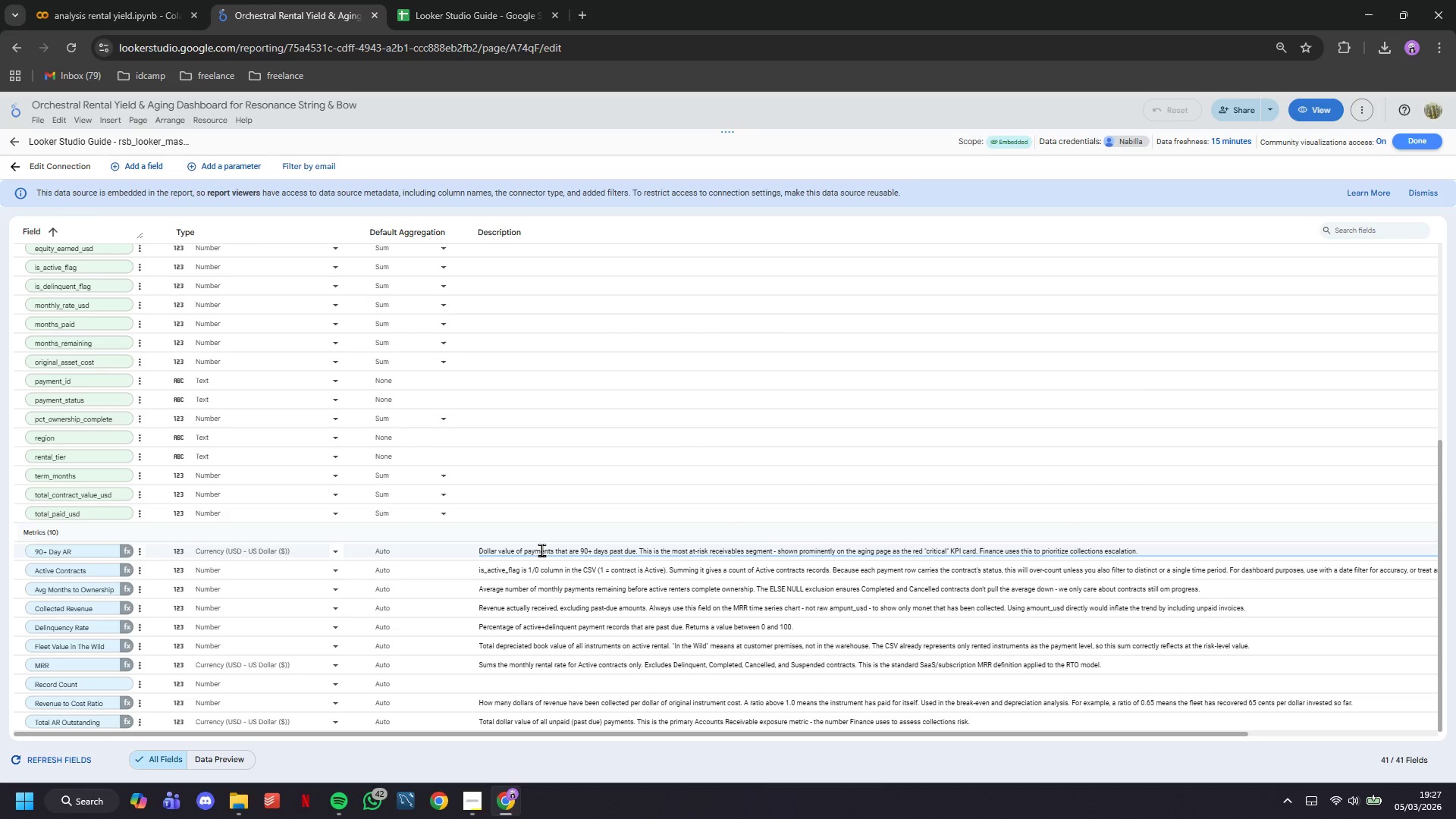 
left_click([17, 175])
 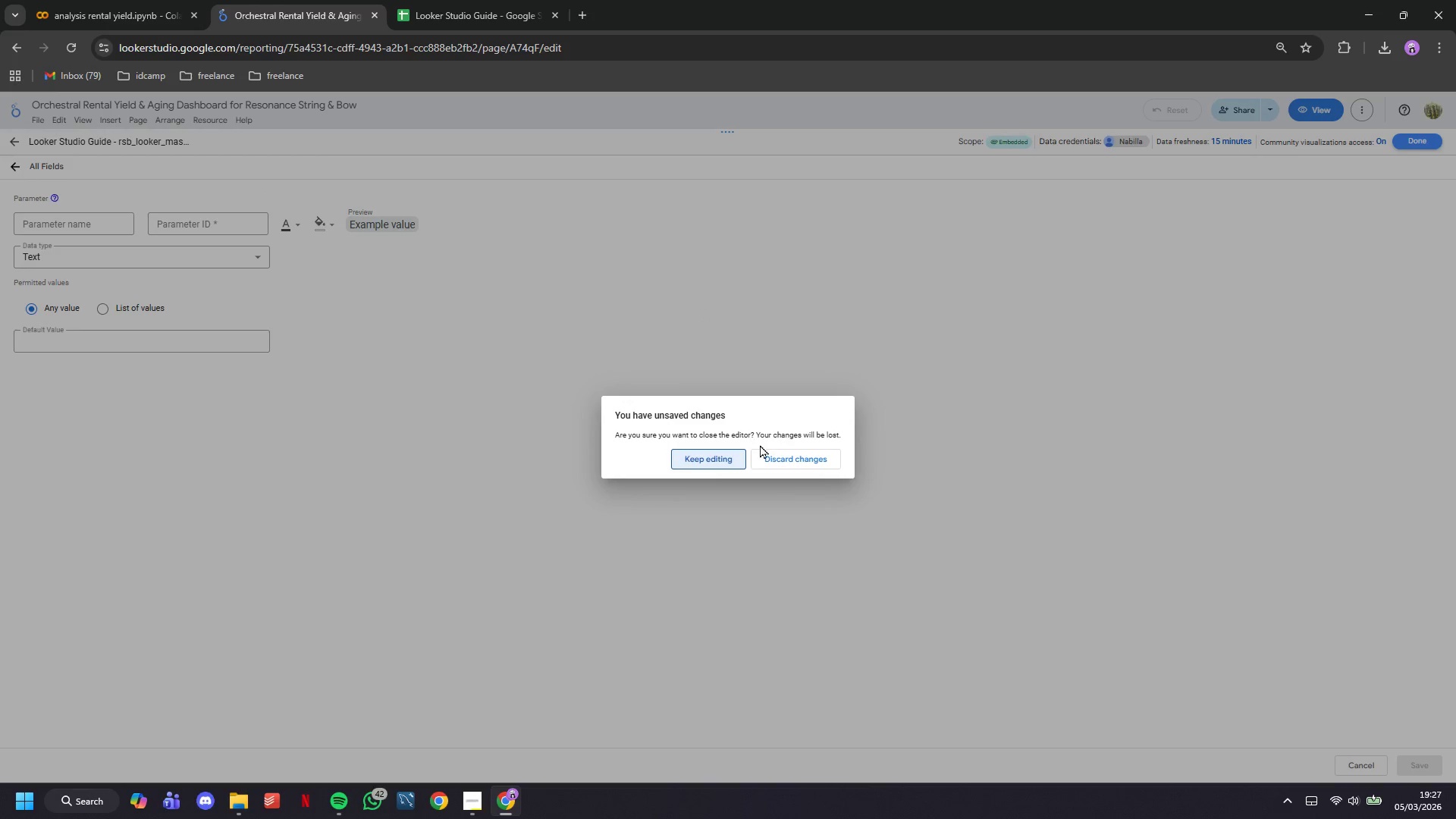 
left_click([771, 456])
 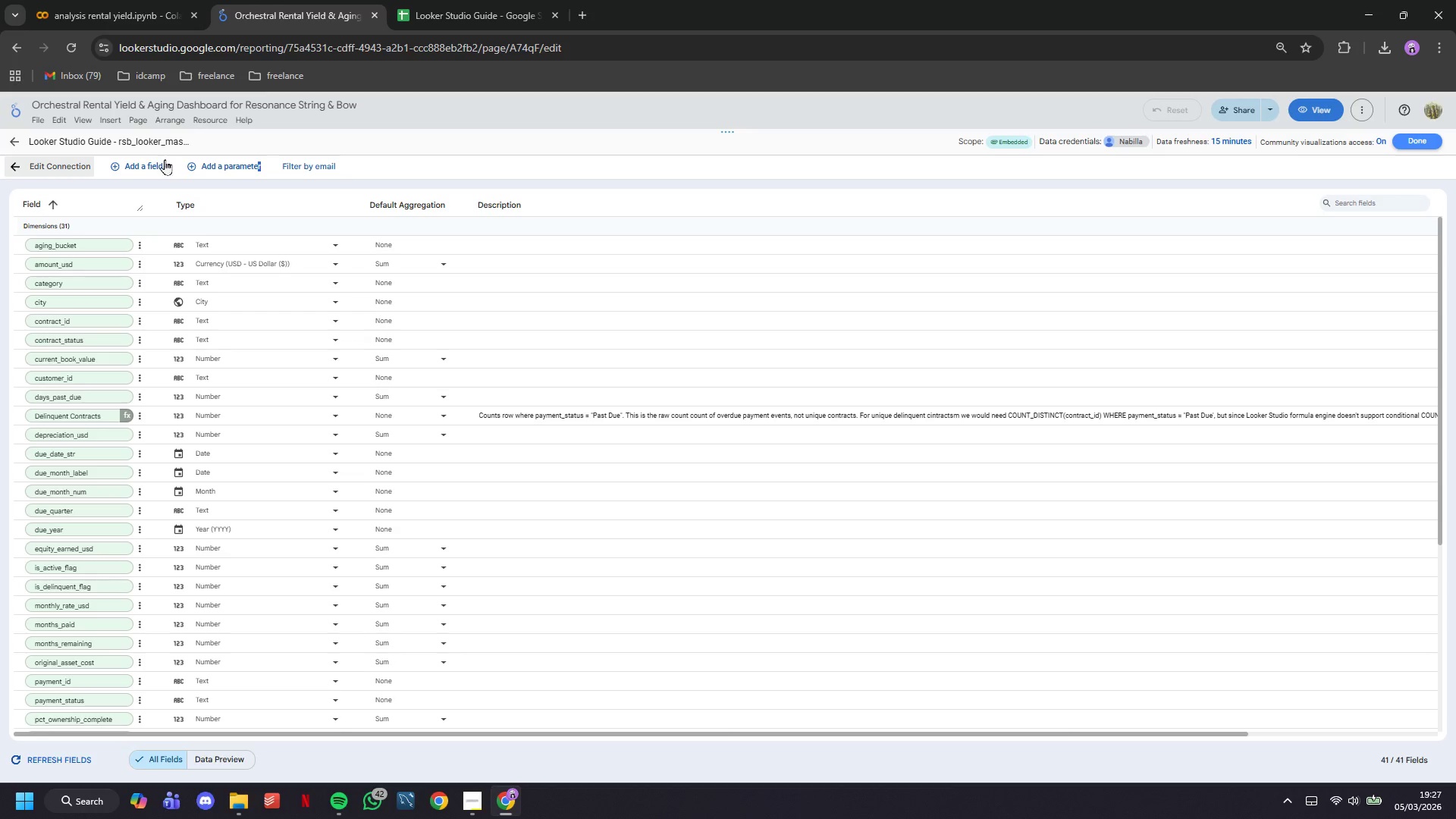 
scroll: coordinate [215, 538], scroll_direction: down, amount: 7.0
 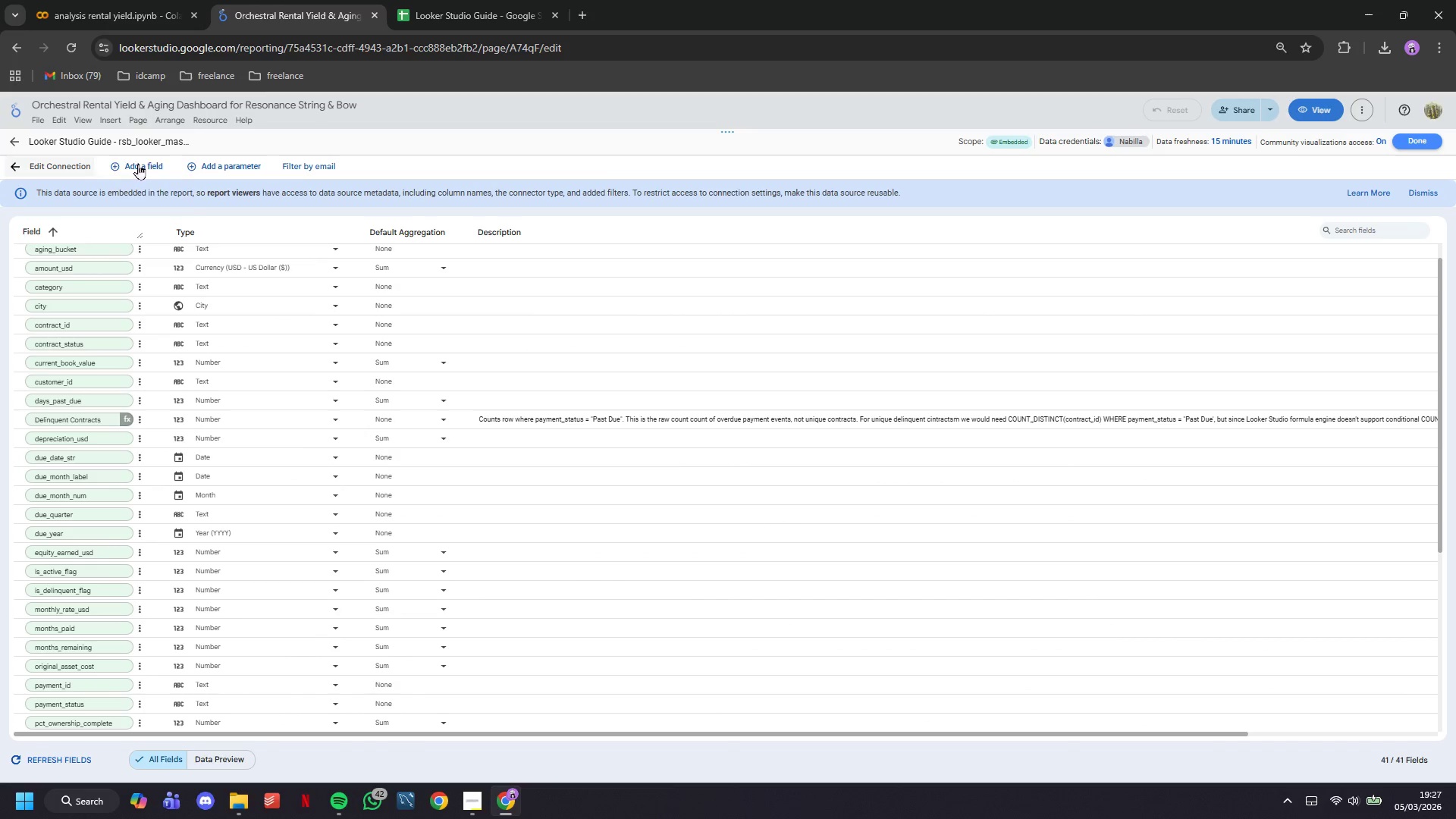 
left_click([180, 173])
 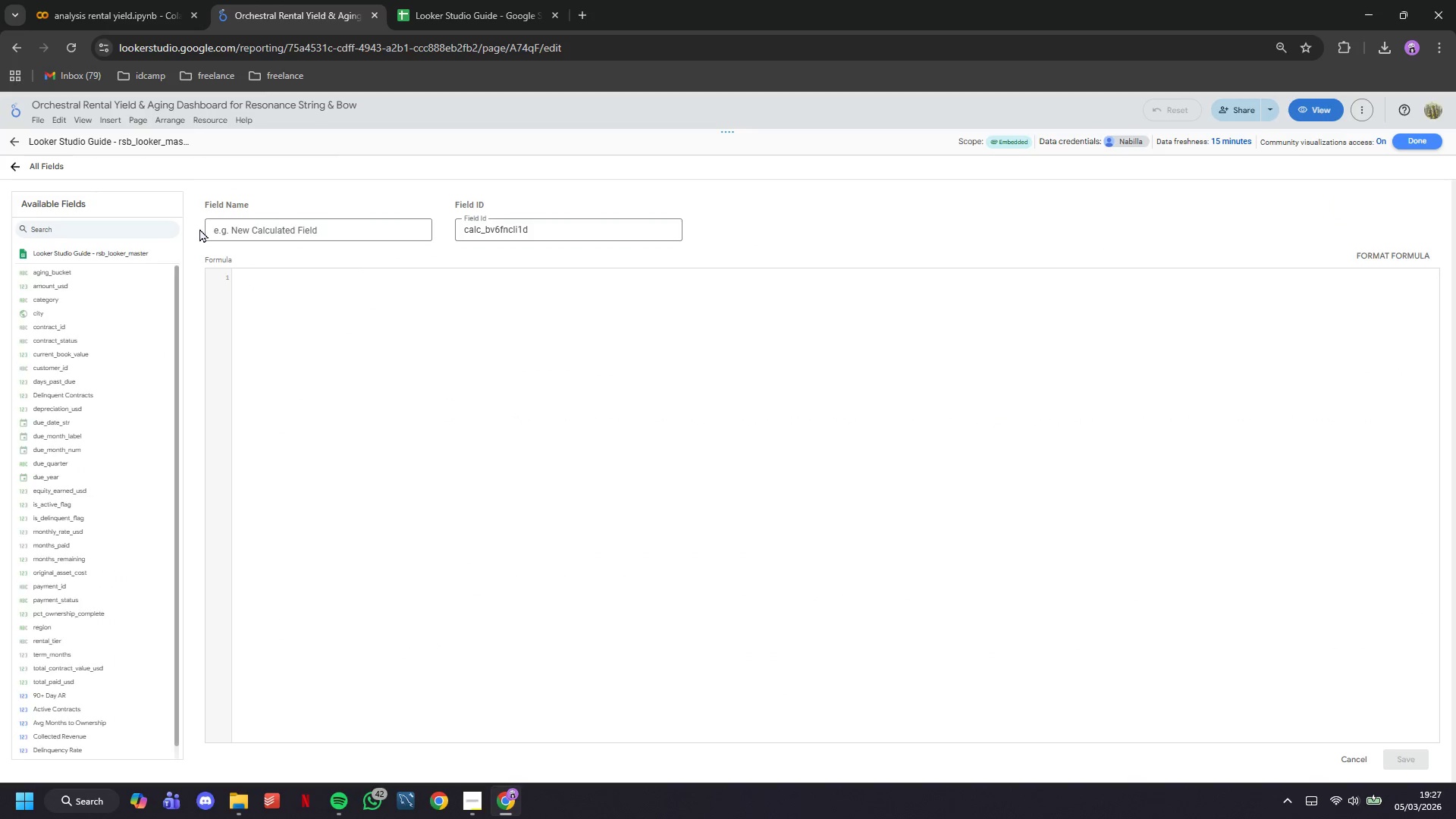 
left_click([235, 221])
 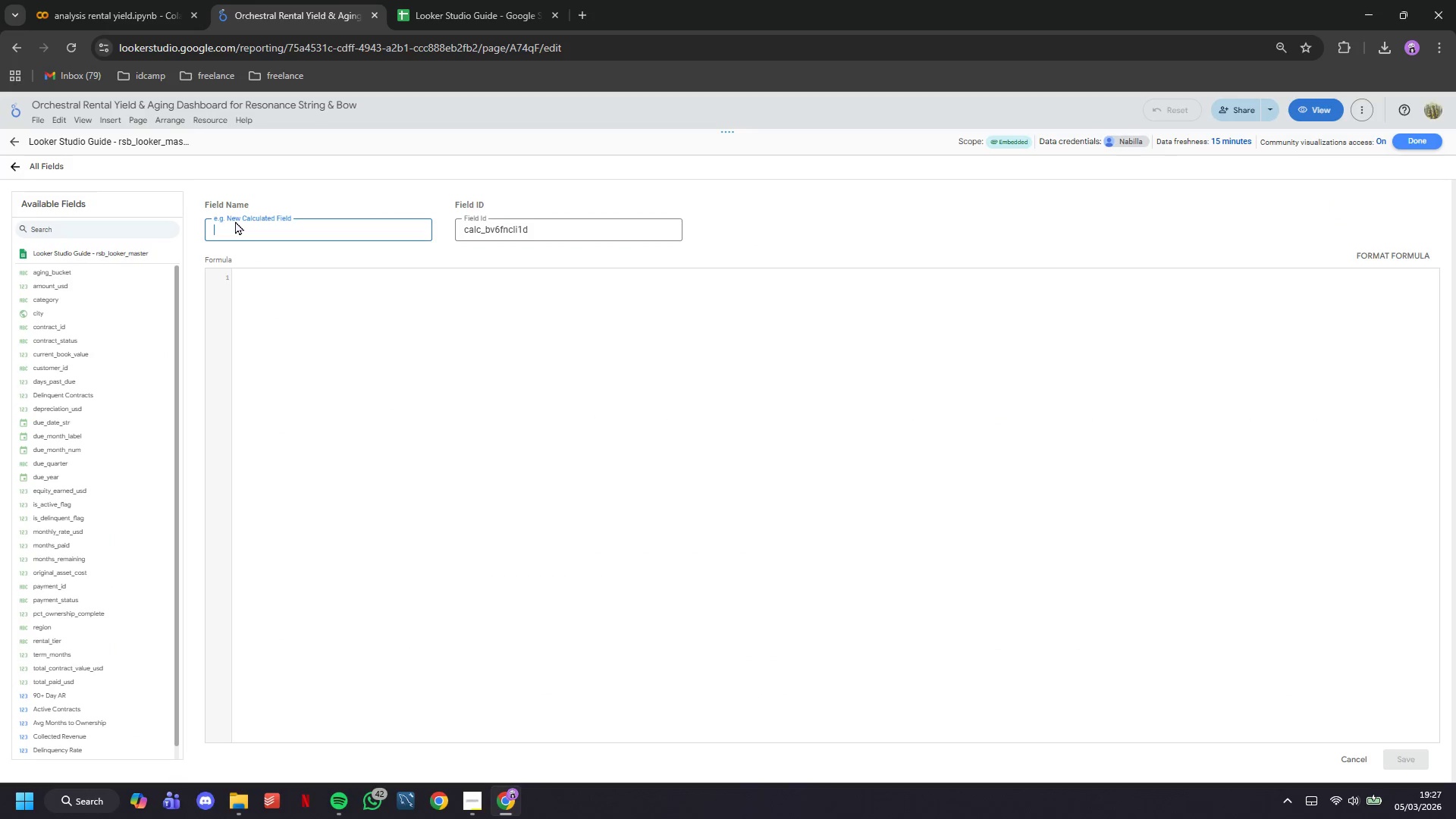 
type(Aging Sort Order)
 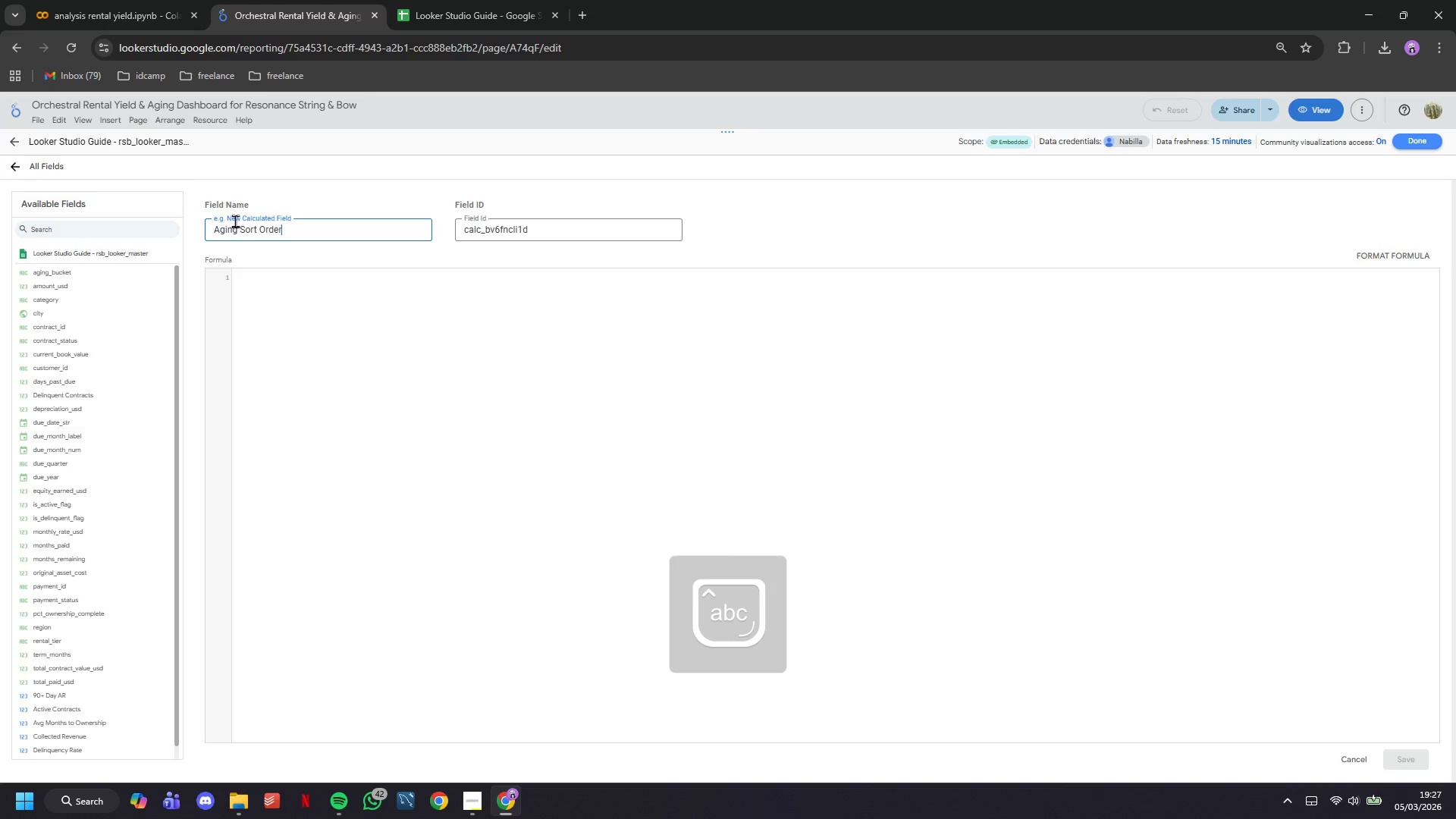 
key(Enter)
 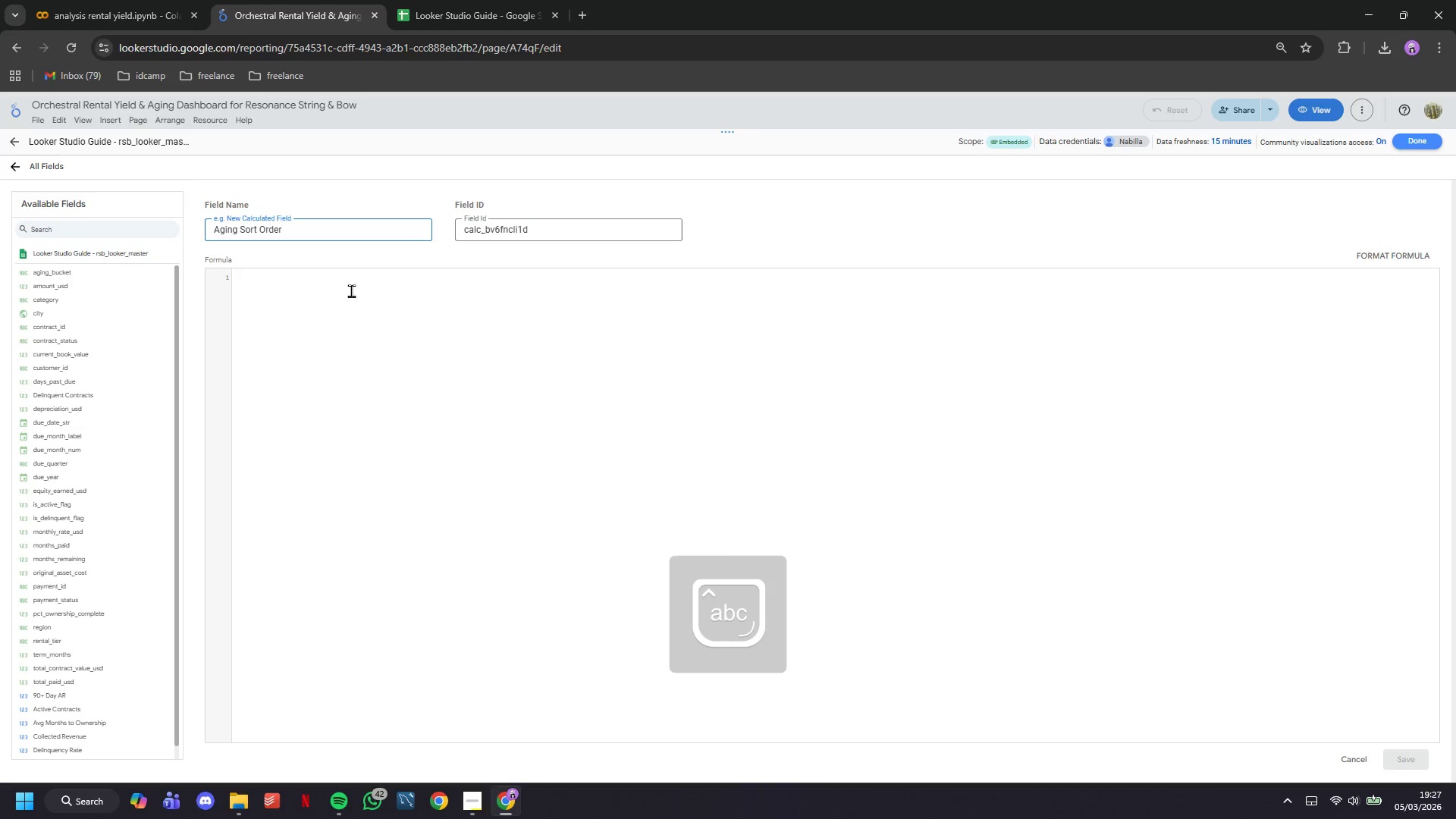 
left_click([372, 309])
 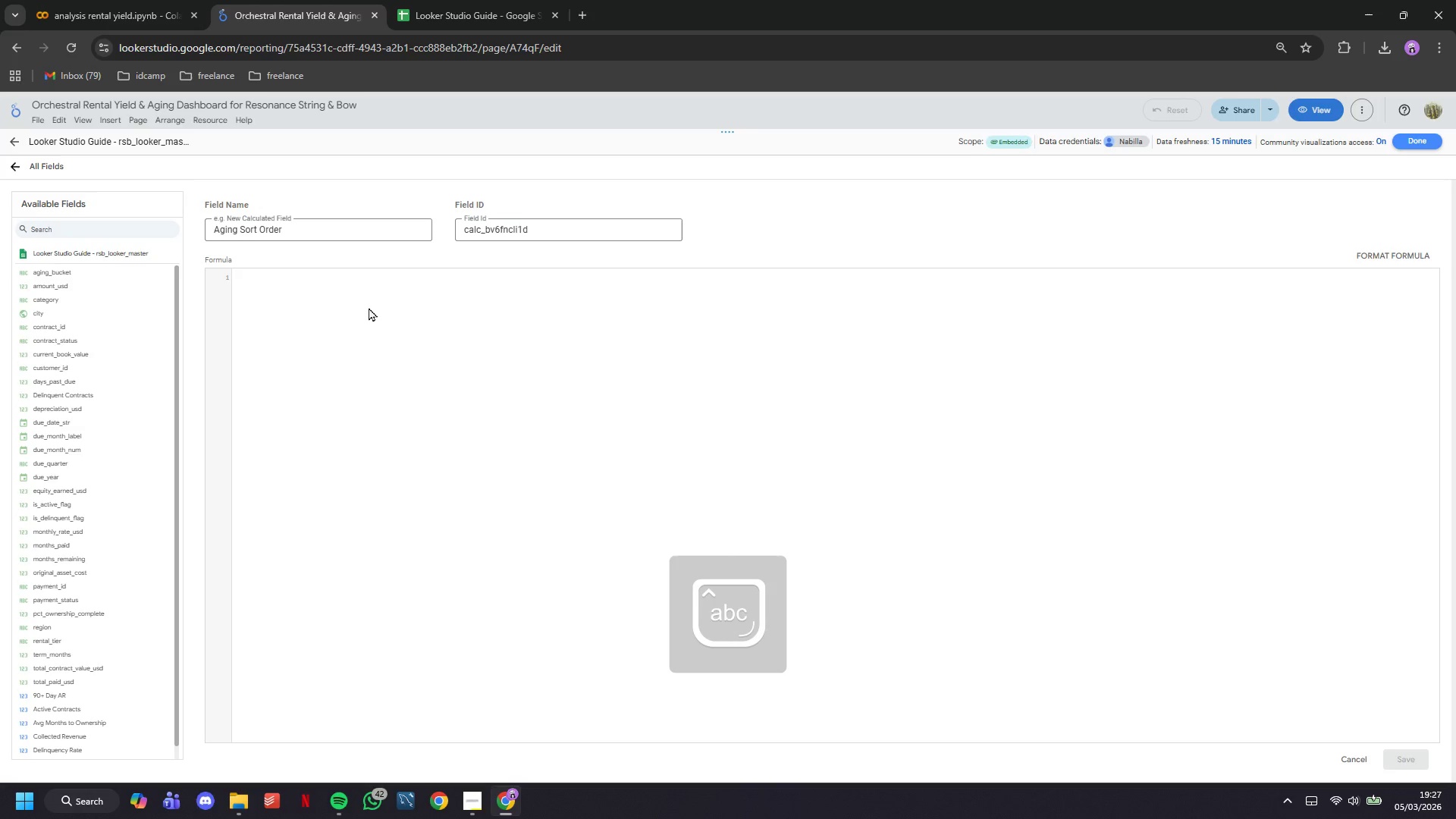 
type(CASE)
 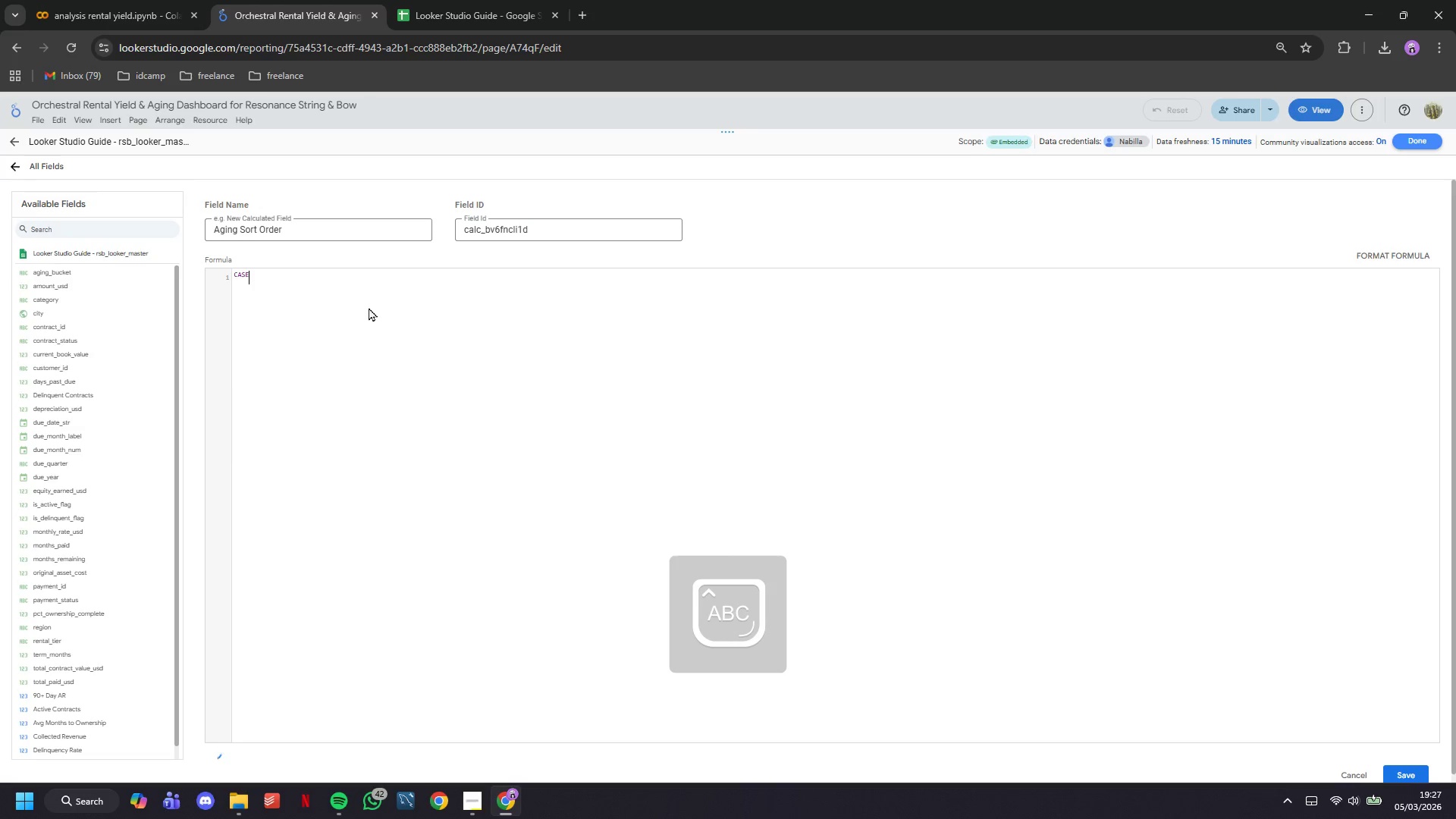 
key(Enter)
 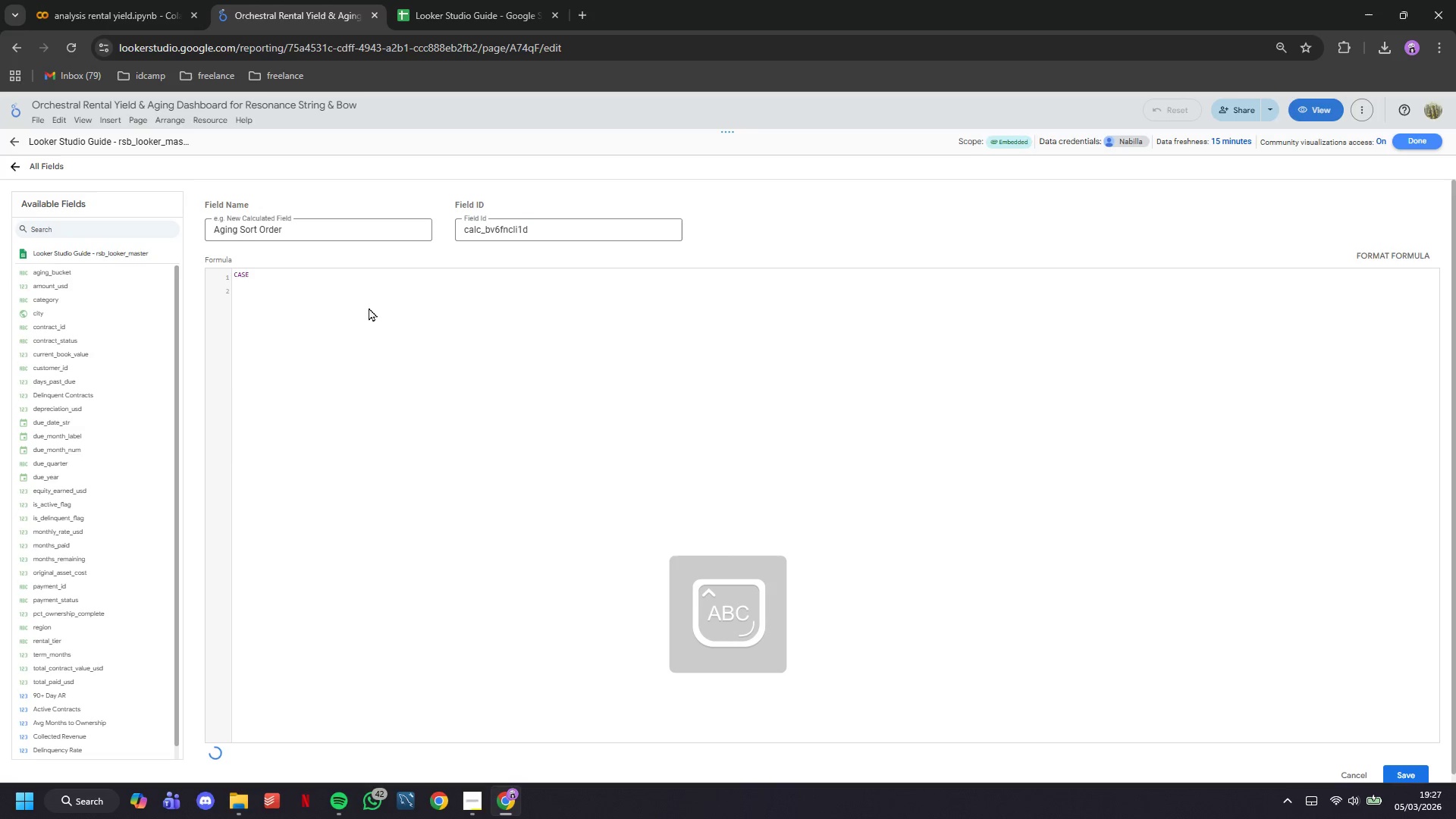 
type(WHEN aging_bucket = "Current)
 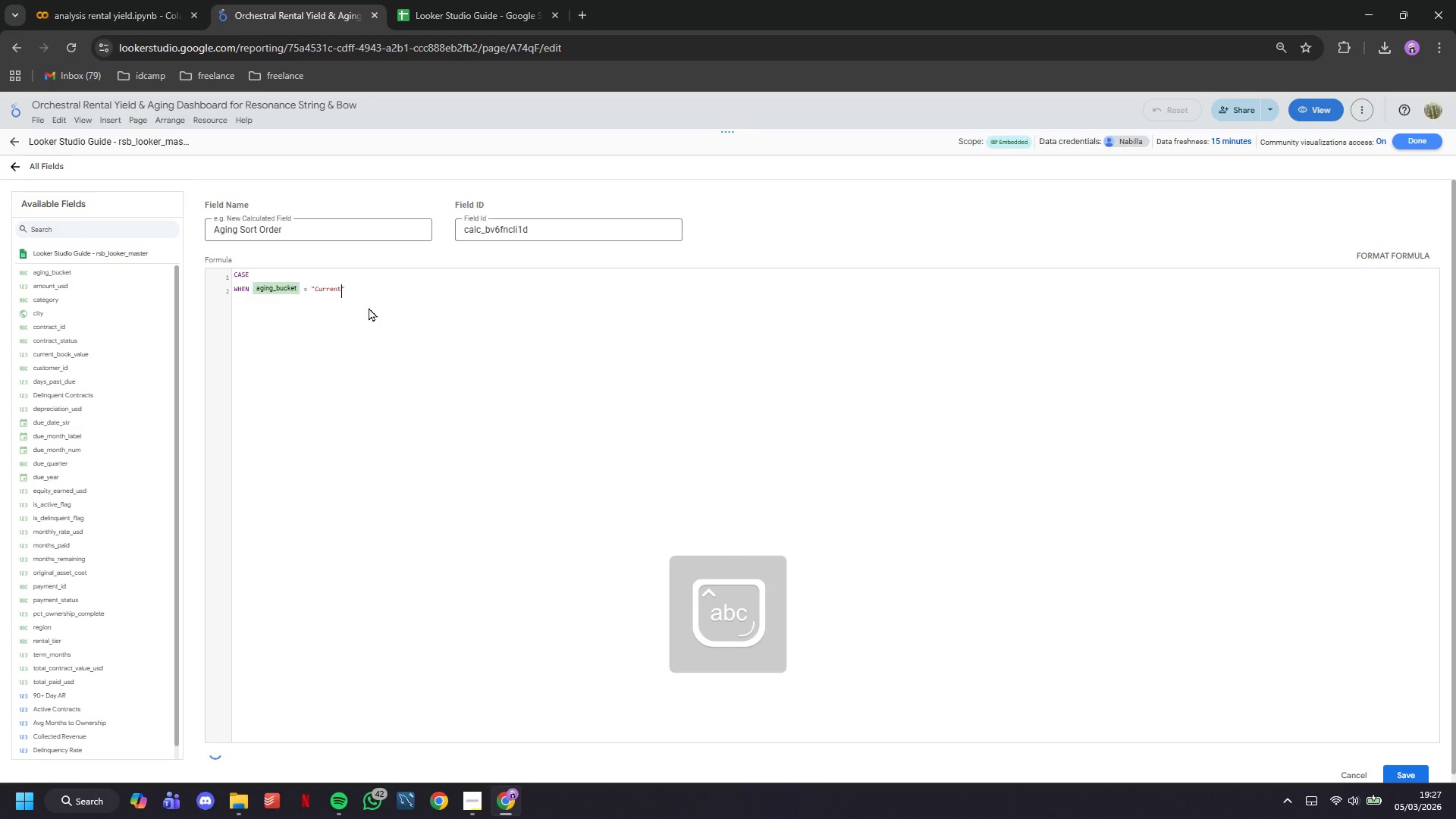 
key(ArrowRight)
 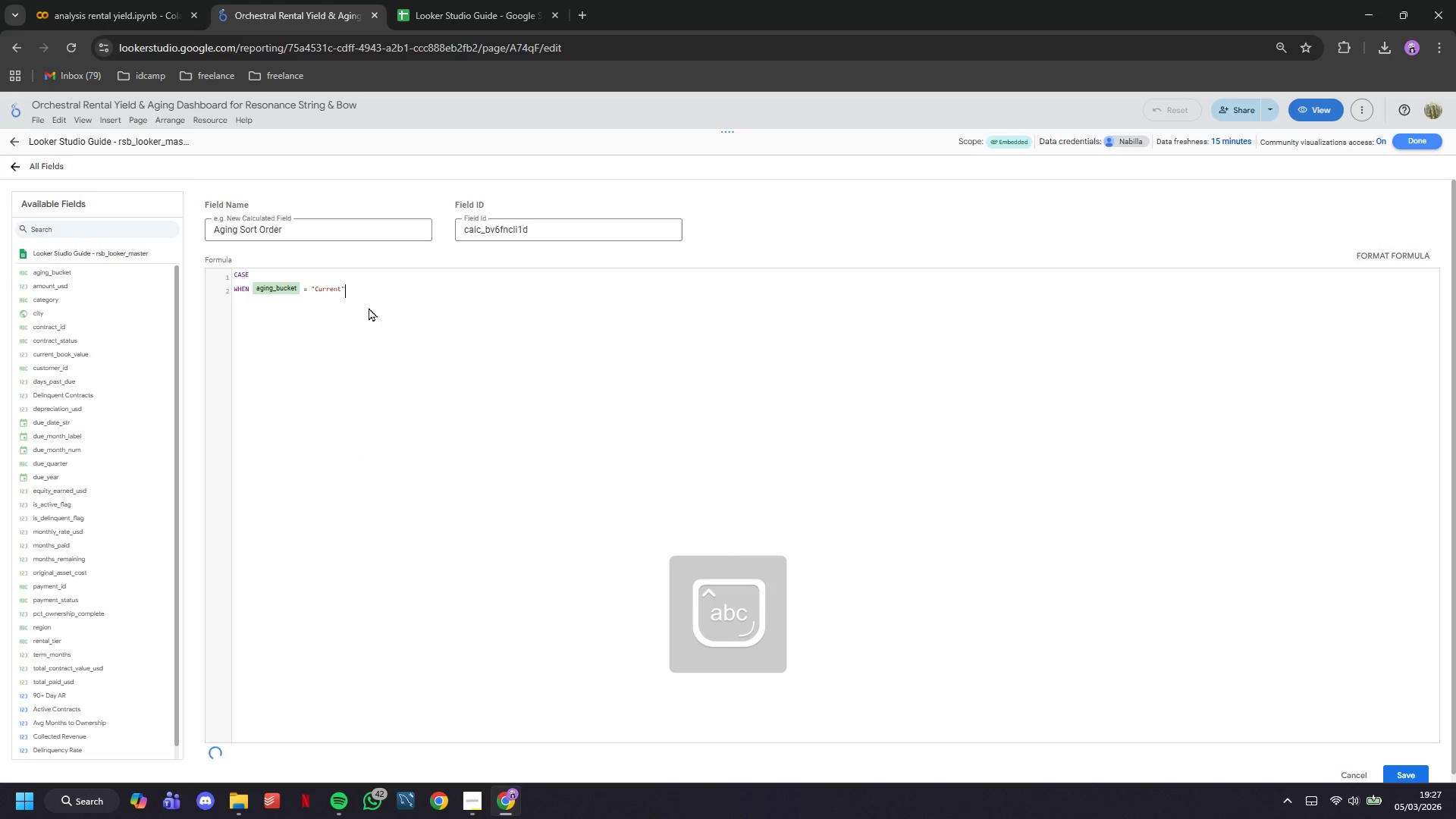 
type( THEN -)
key(Backspace)
type(0)
 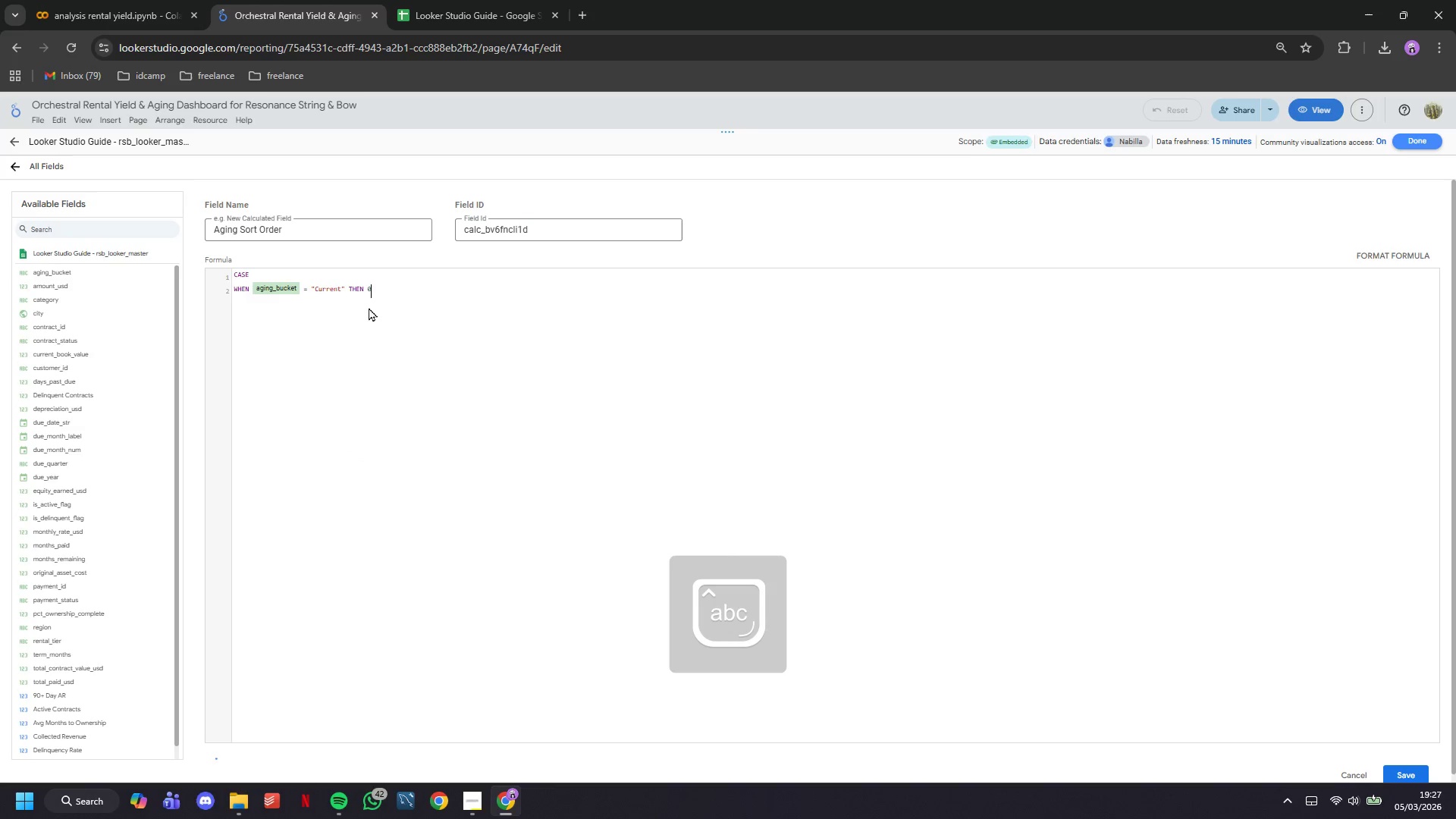 
key(Enter)
 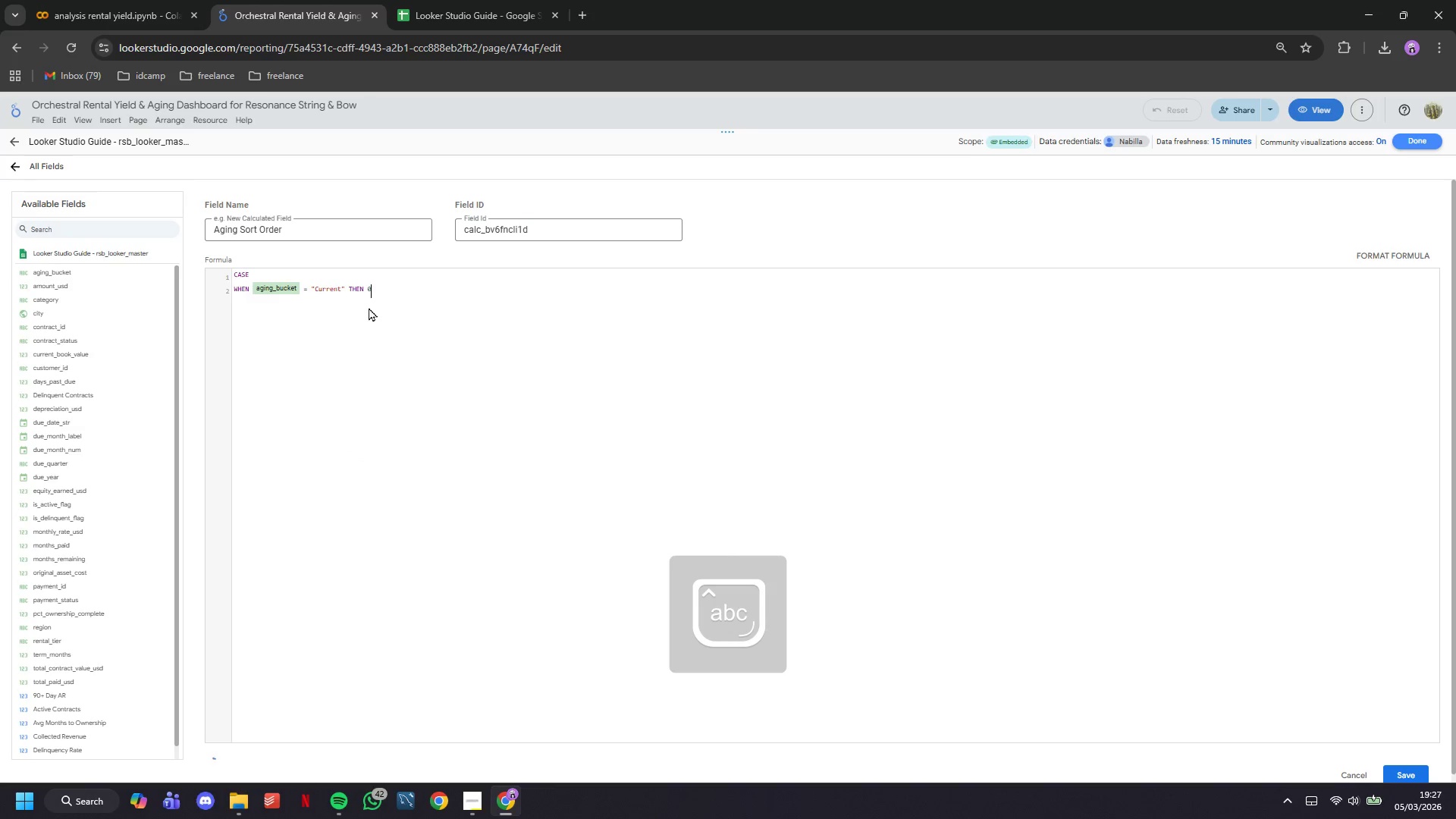 
key(Enter)
 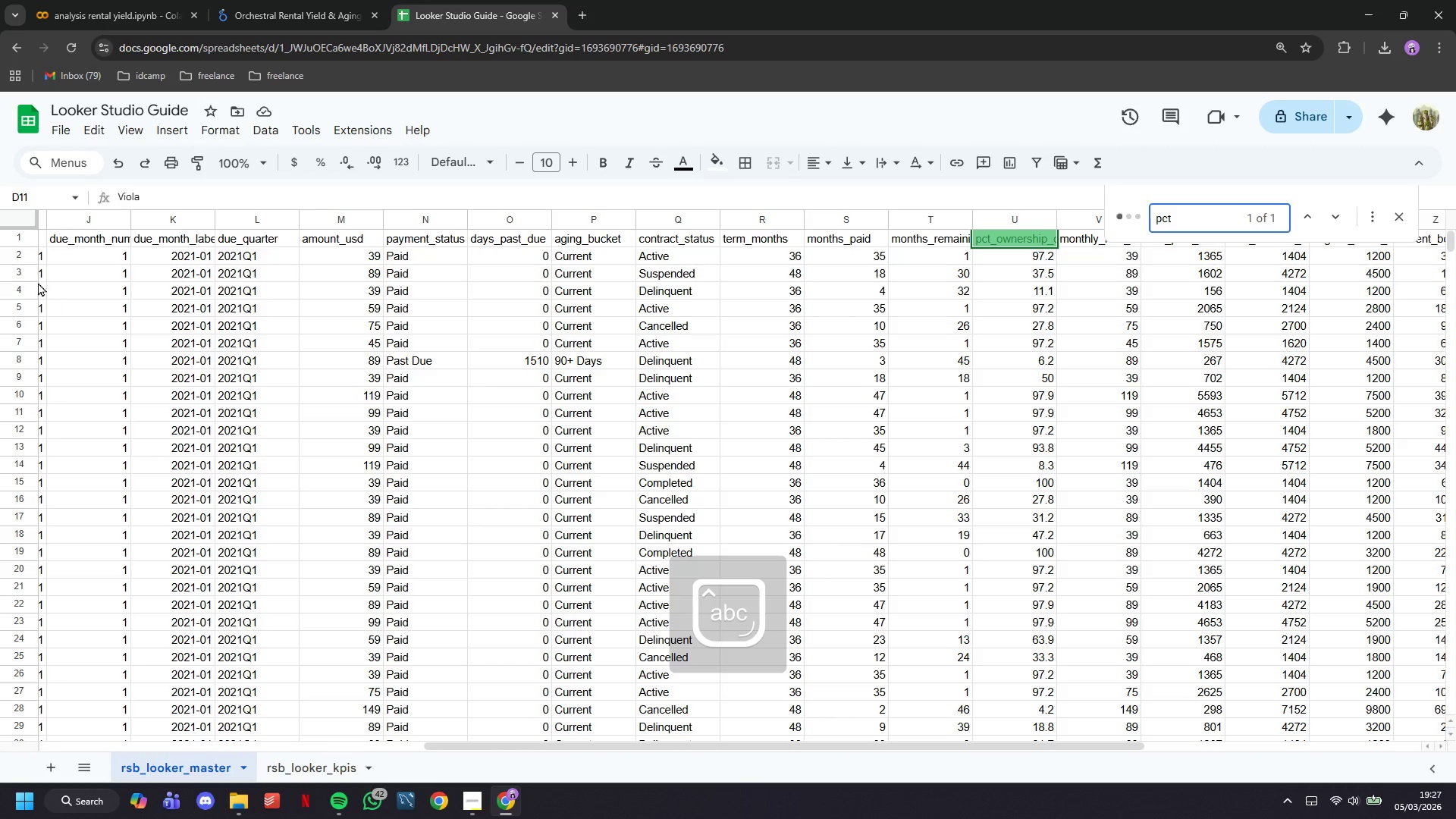 
left_click([24, 240])
 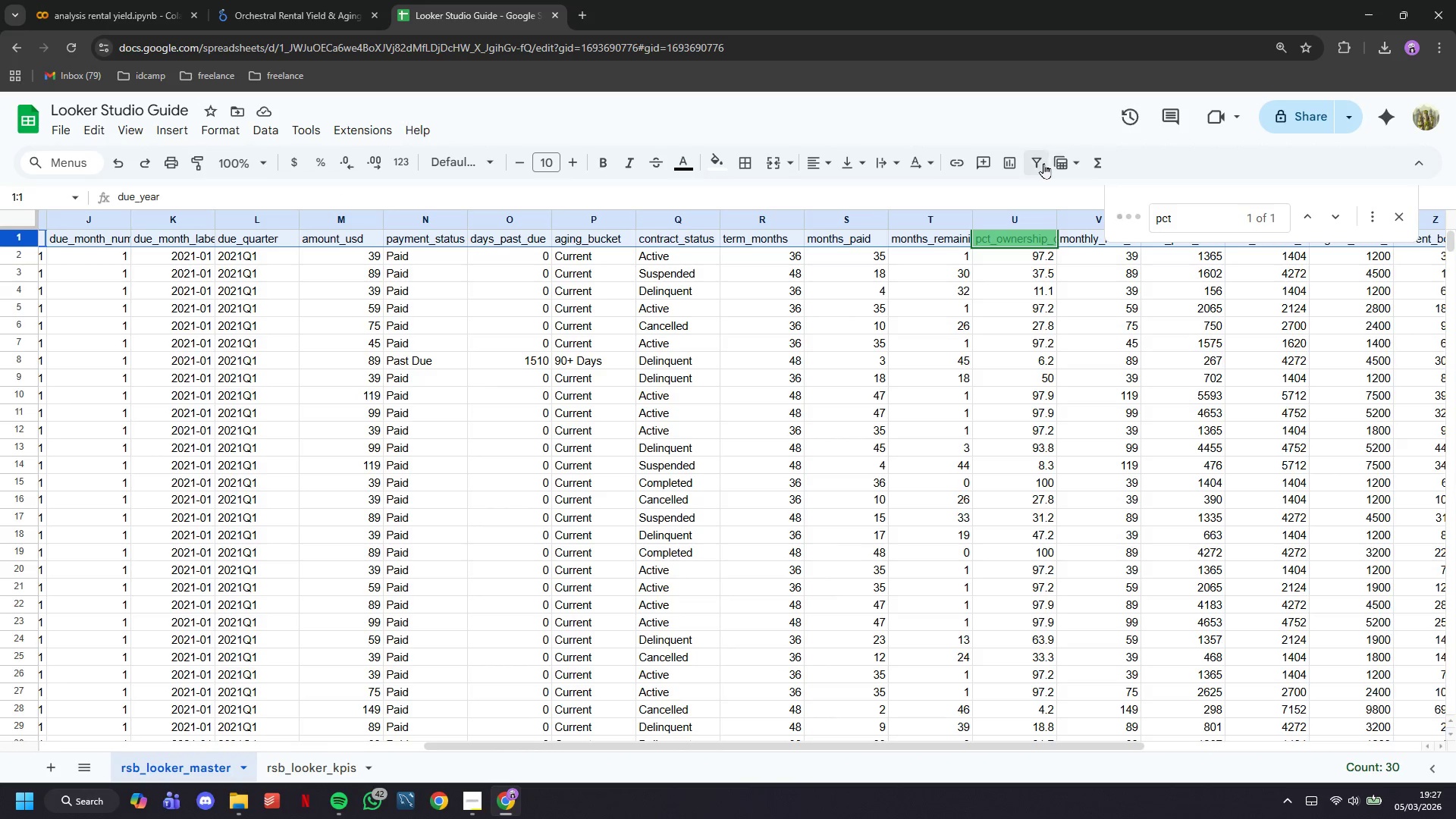 
left_click([1043, 162])
 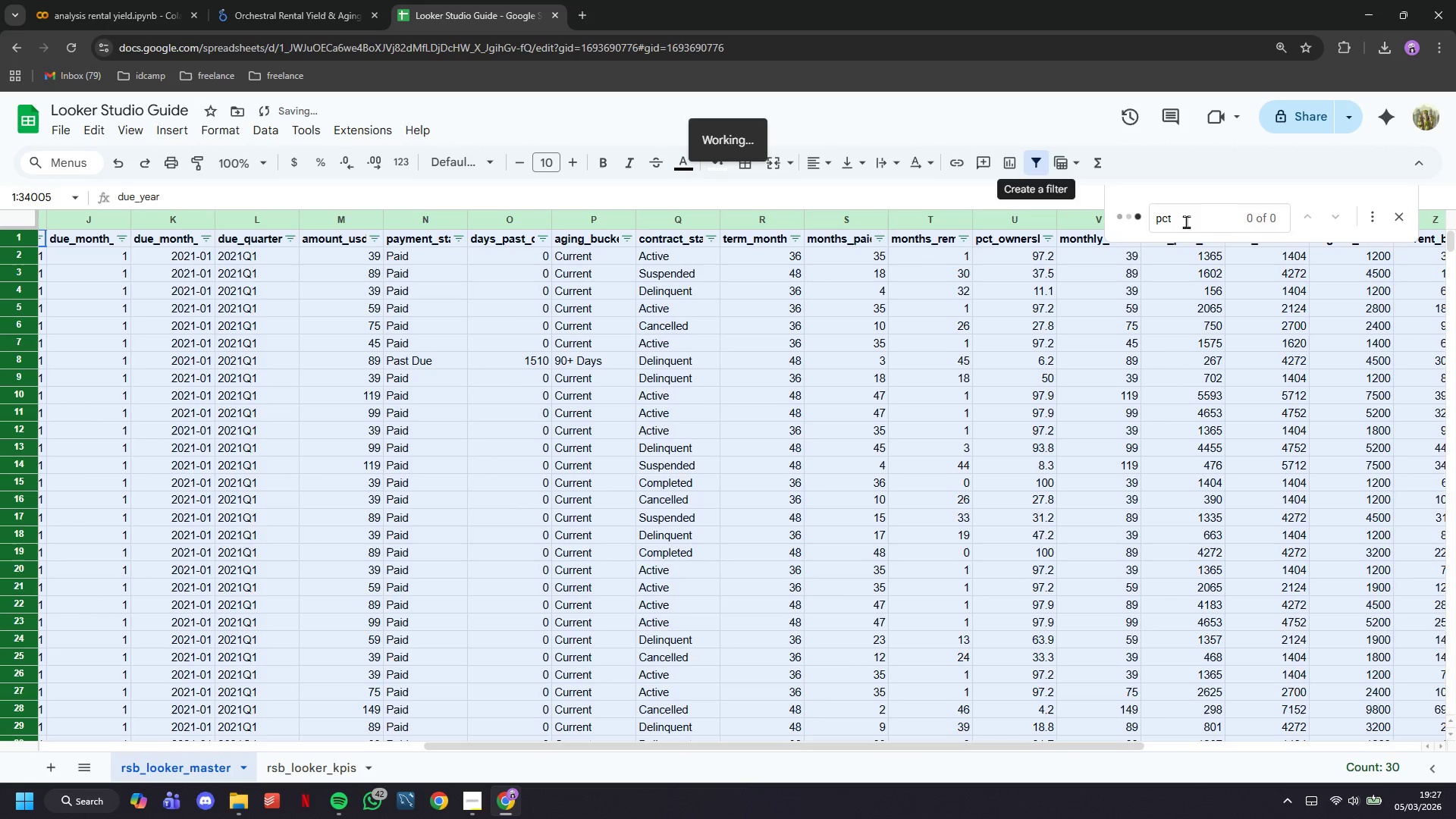 
double_click([1186, 221])
 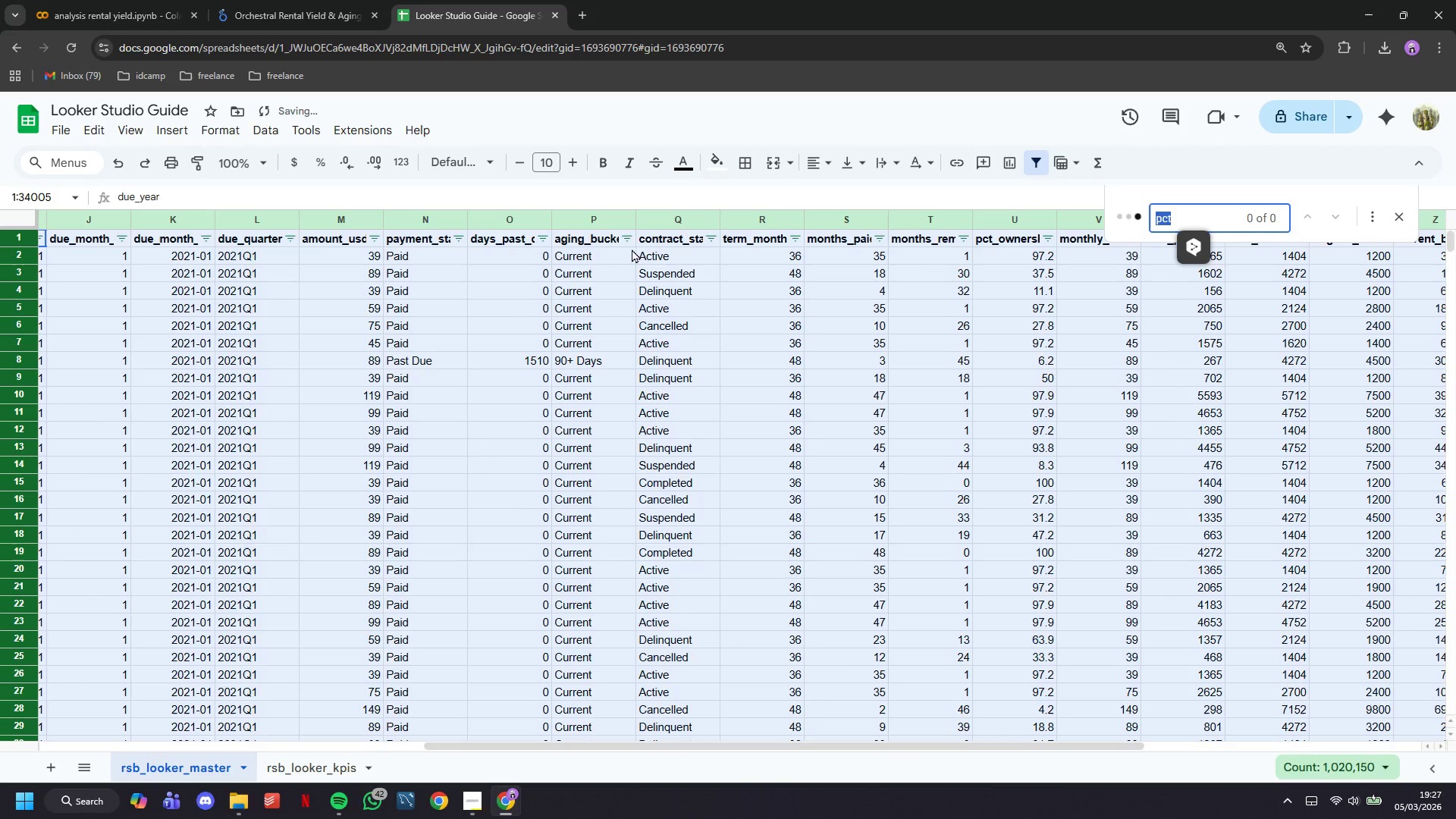 
left_click([632, 244])
 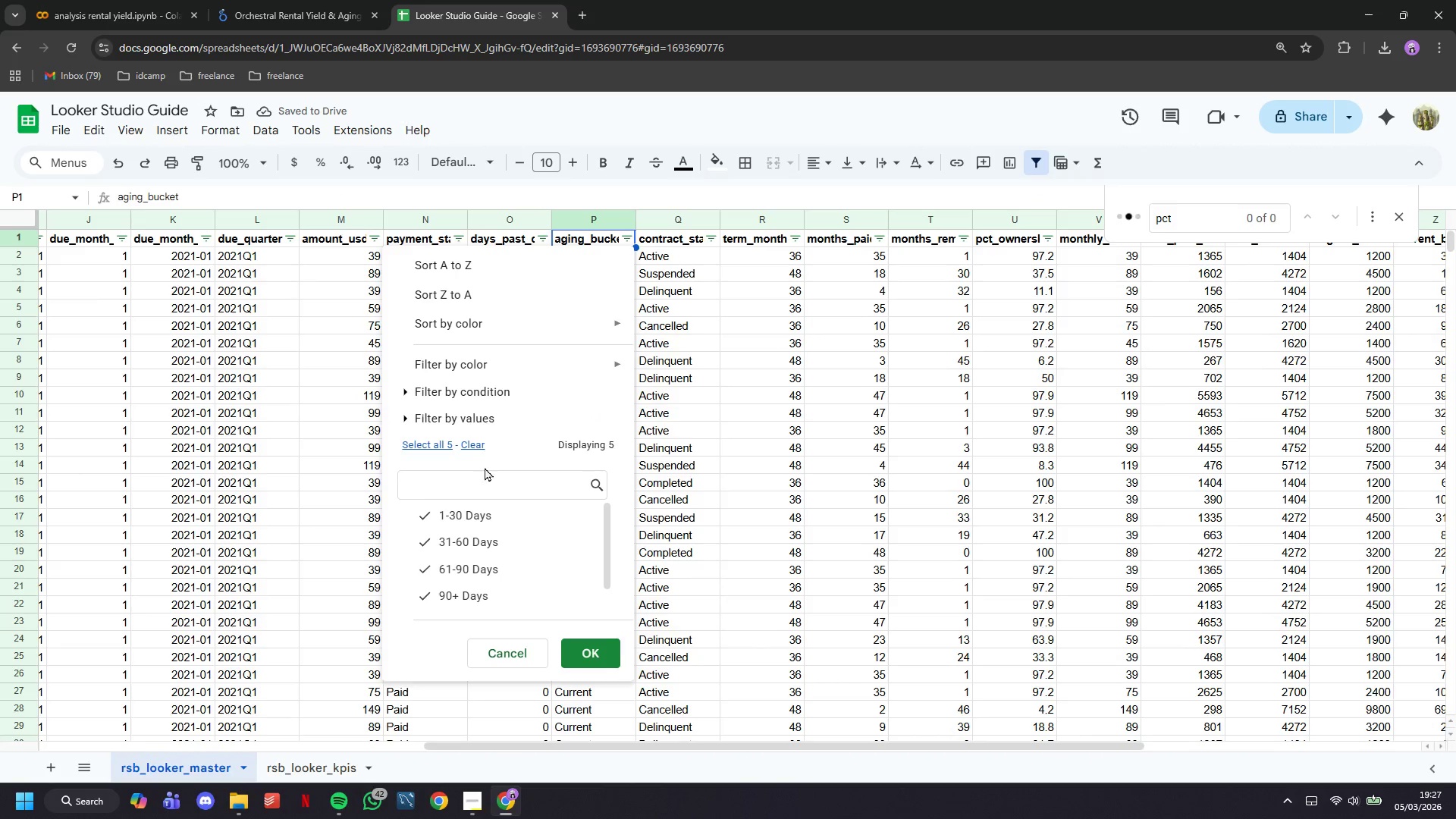 
left_click([475, 450])
 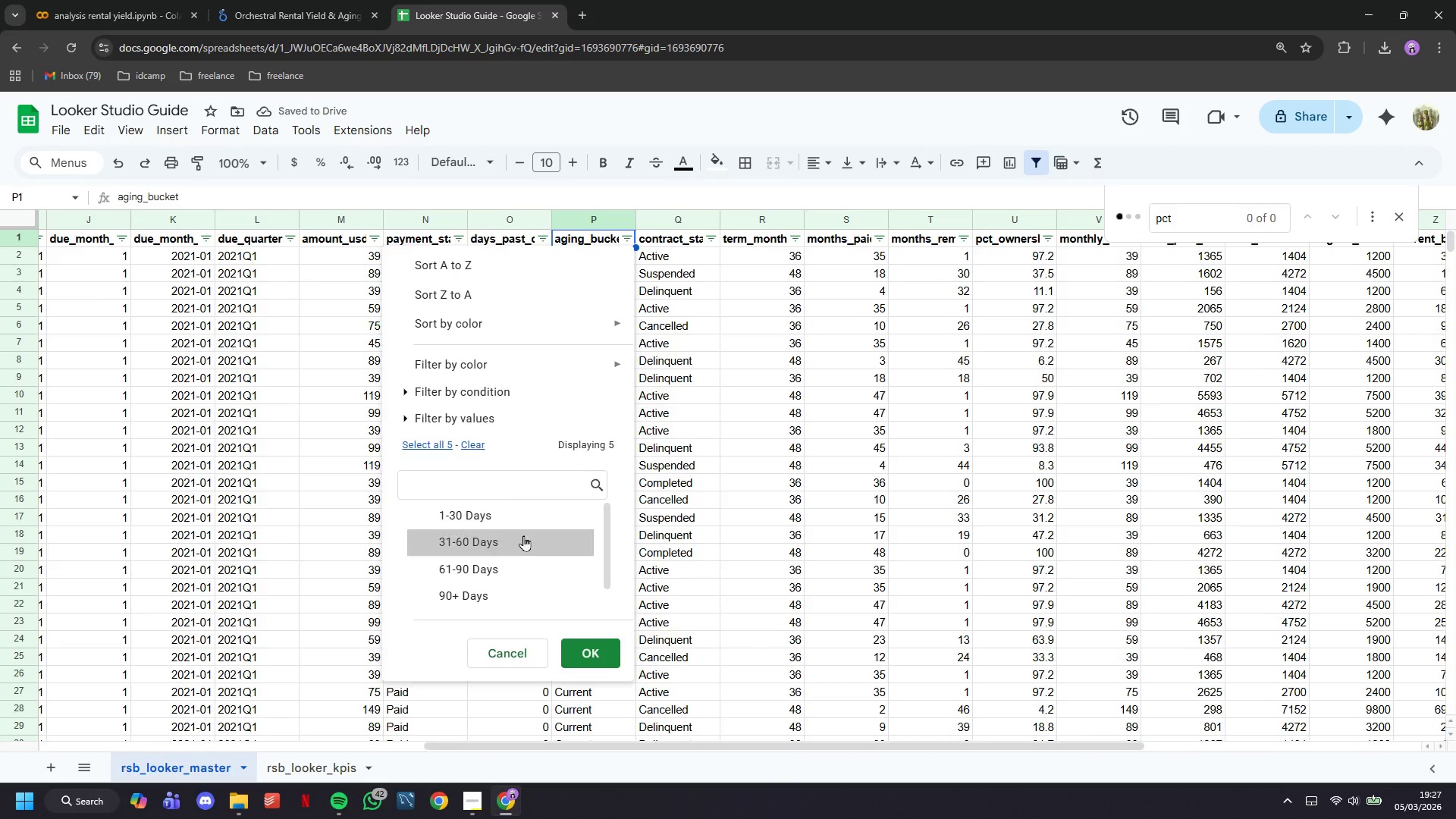 
left_click([541, 644])
 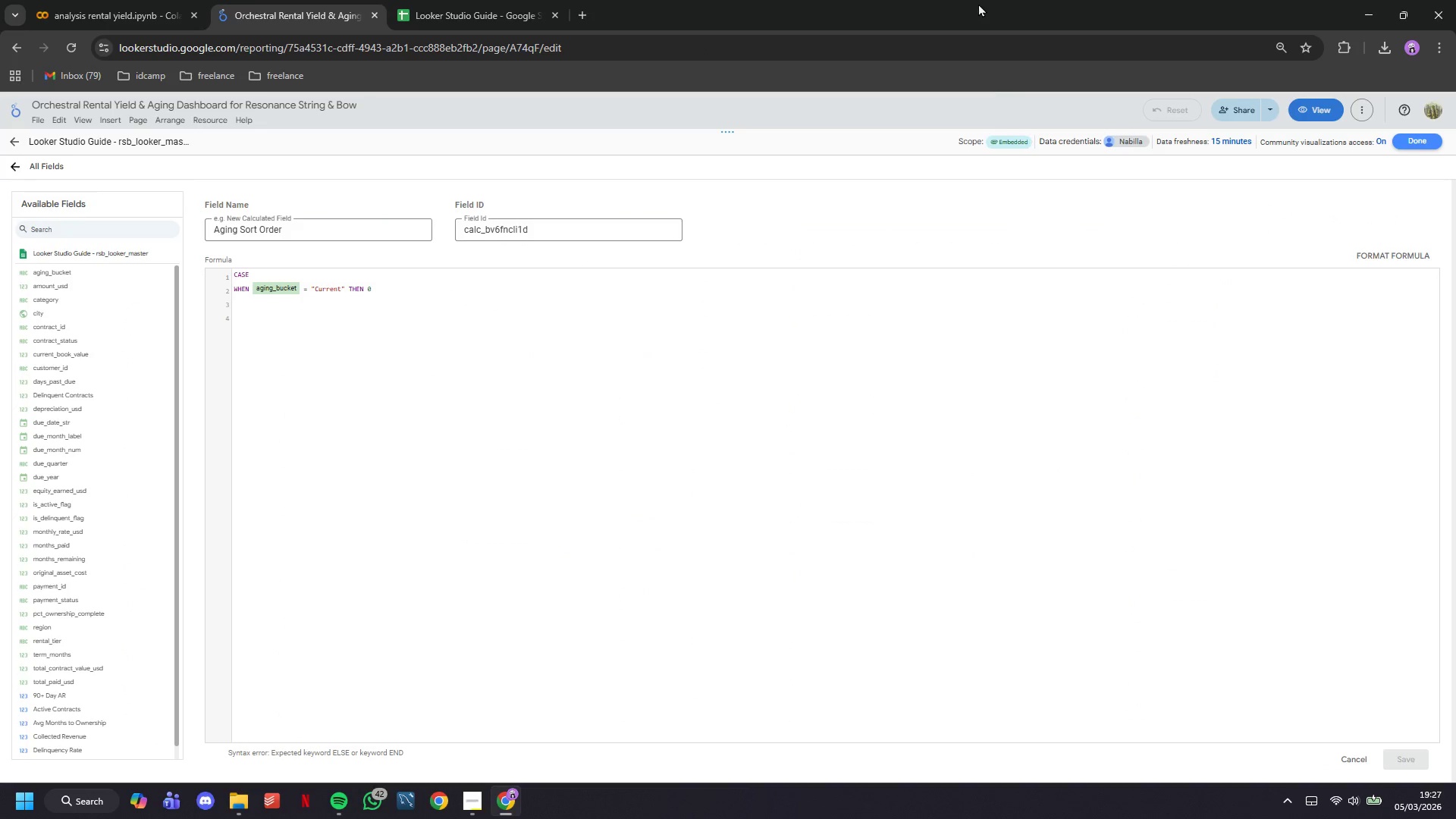 
scroll: coordinate [523, 535], scroll_direction: down, amount: 5.0
 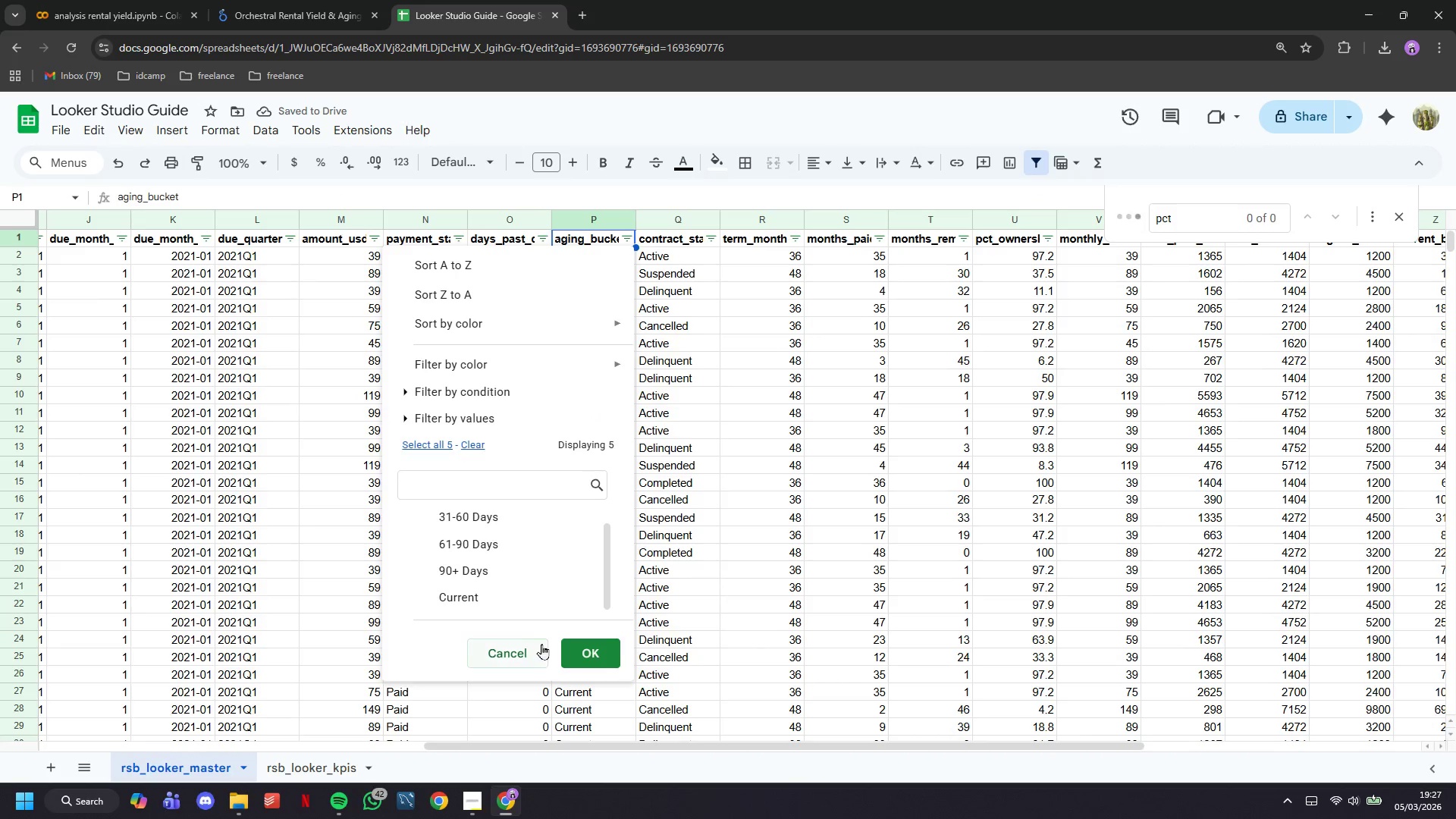 
key(Backspace)
type(WGEN)
key(Backspace)
key(Backspace)
key(Backspace)
type(HEN aging)
 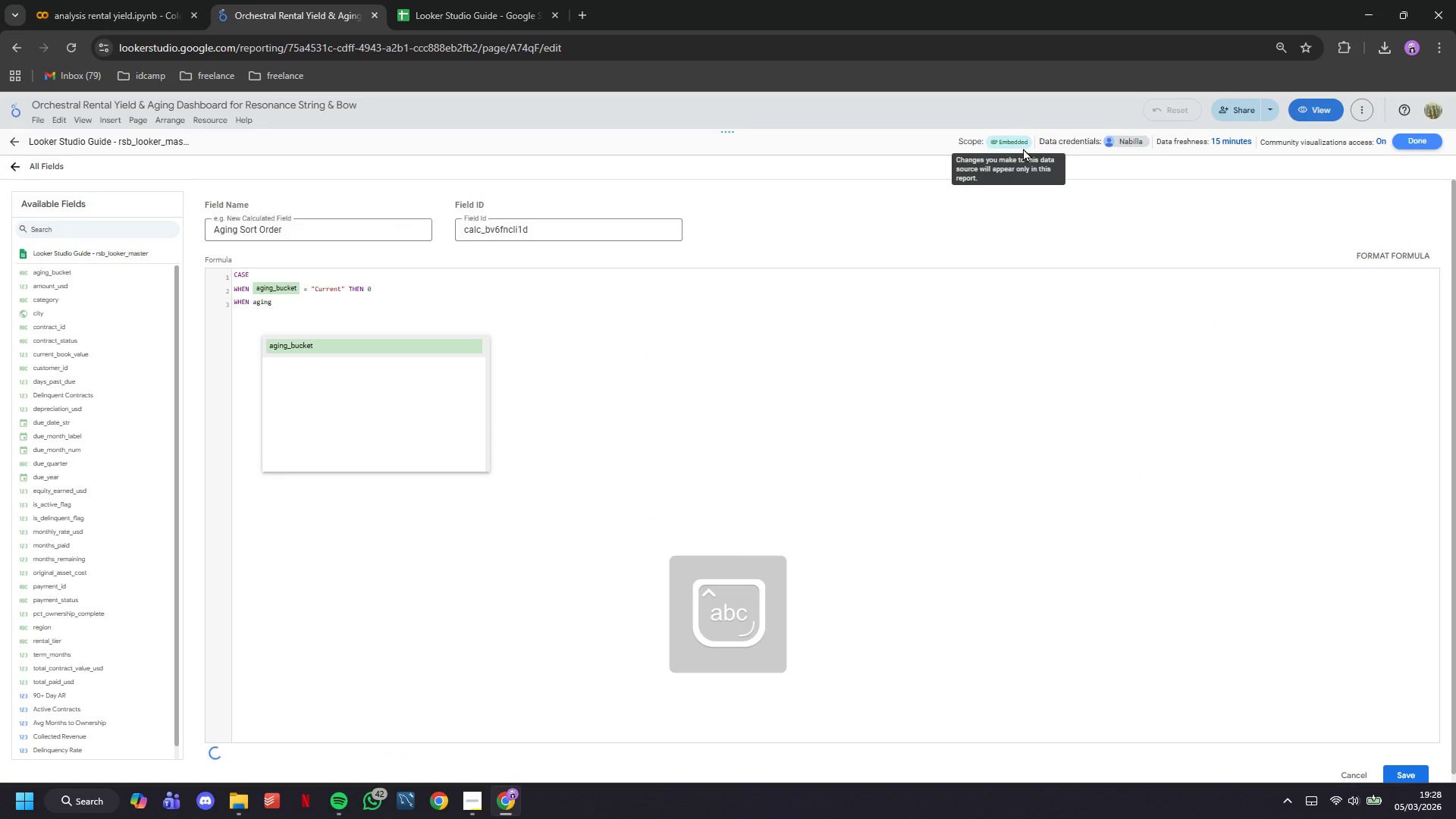 
key(ArrowDown)
 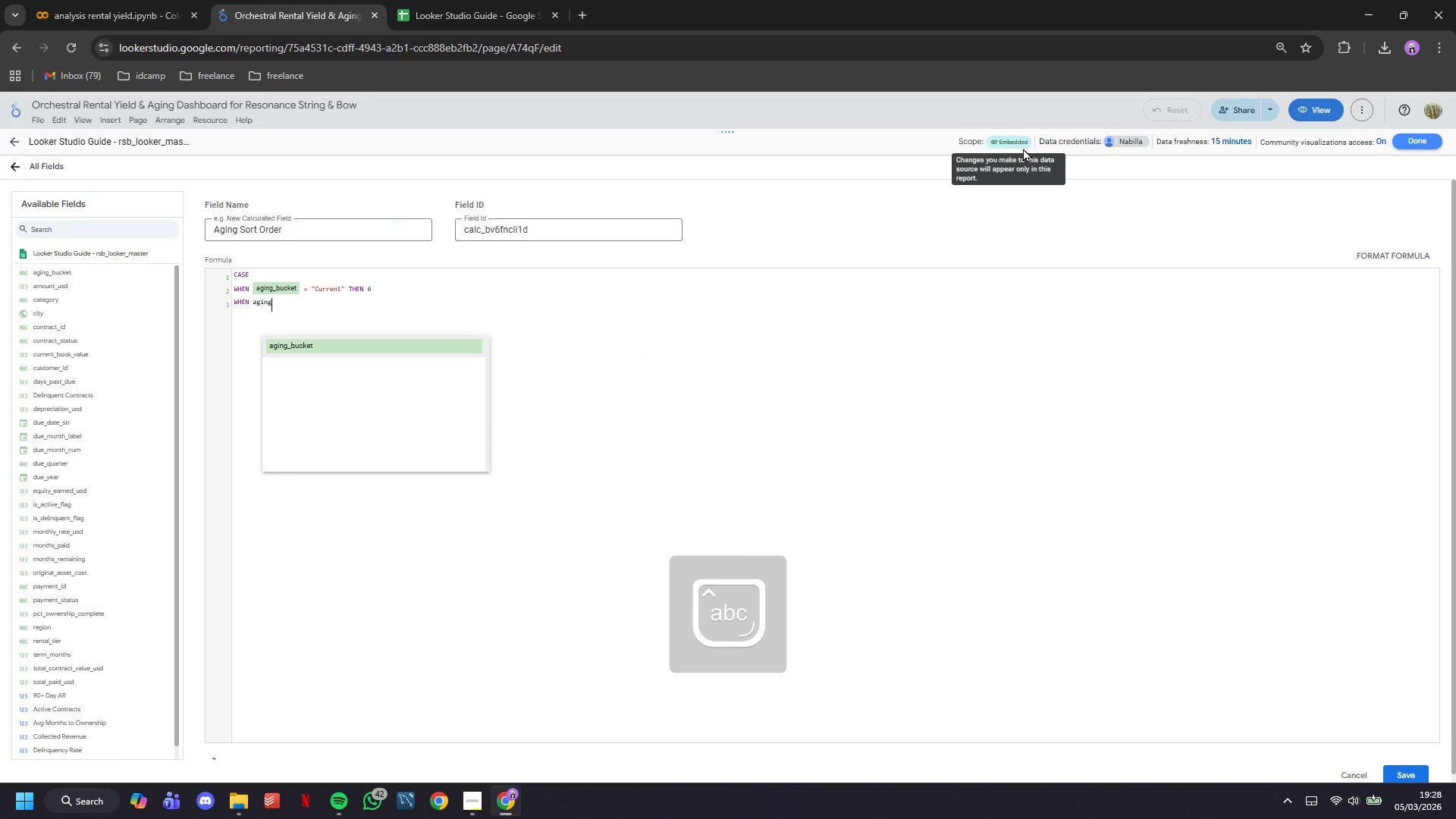 
key(Enter)
 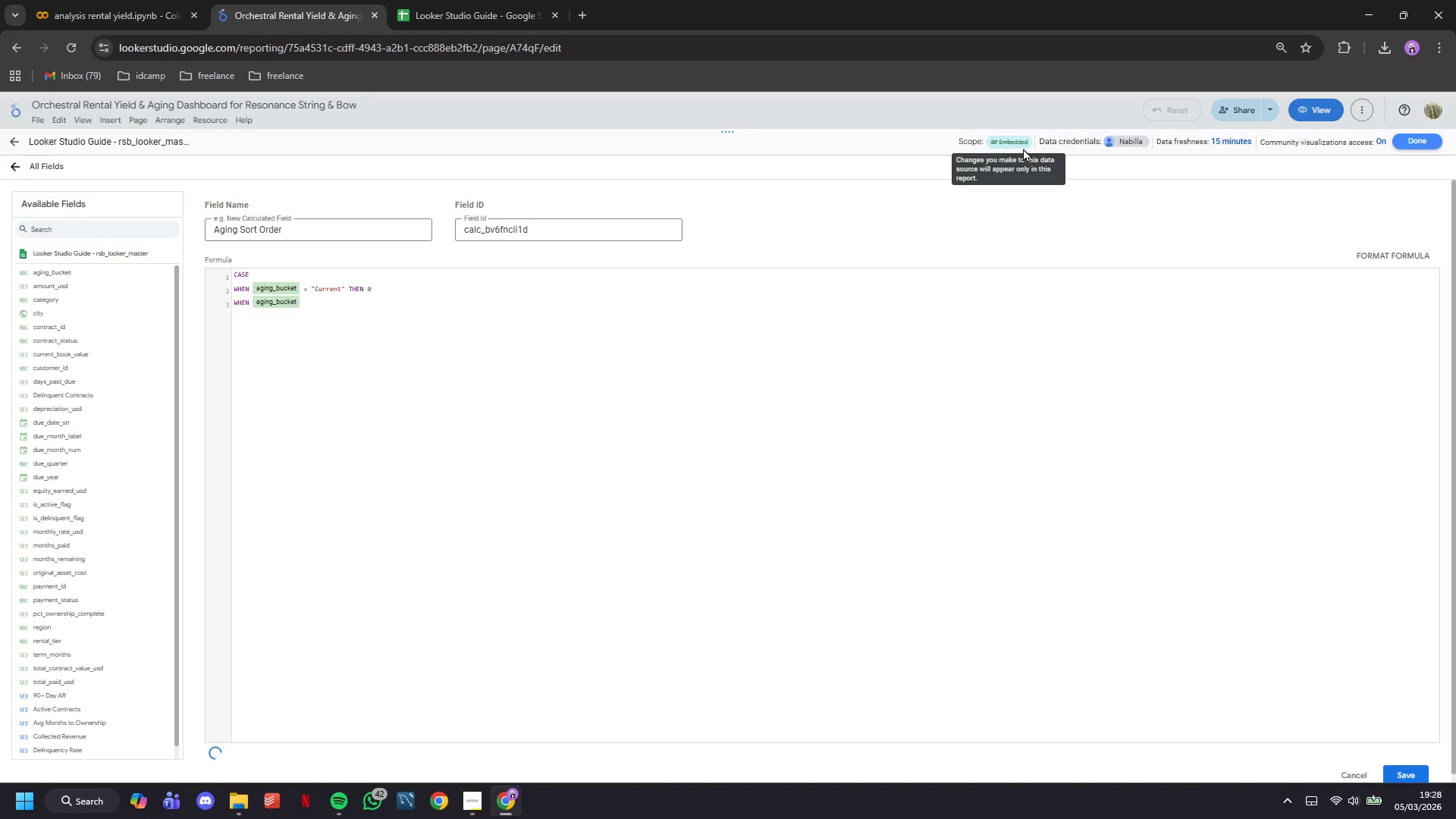 
type(= 1-30 )
key(Backspace)
key(Backspace)
key(Backspace)
key(Backspace)
key(Backspace)
type("1-30 Days)
 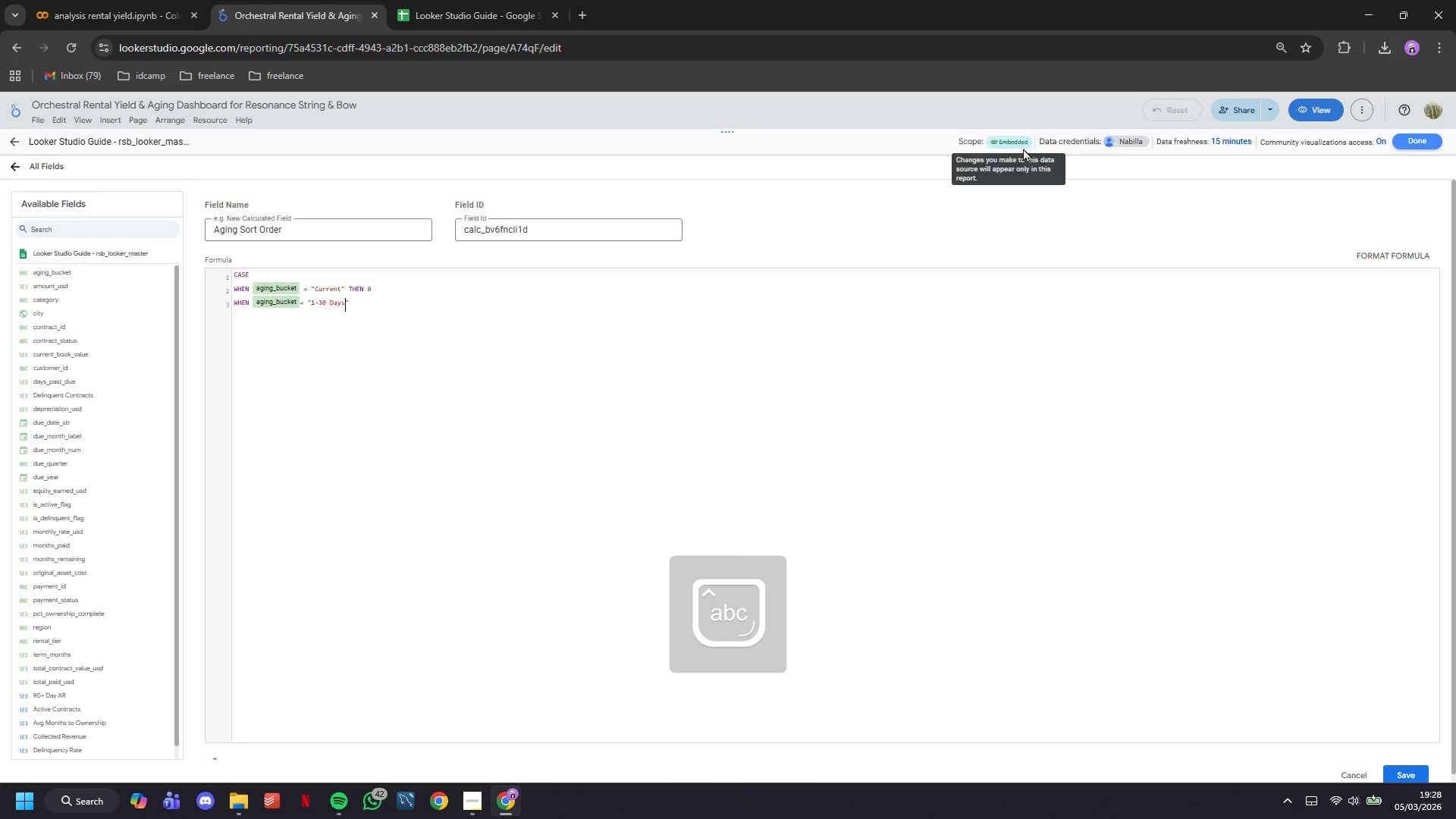 
key(ArrowRight)
 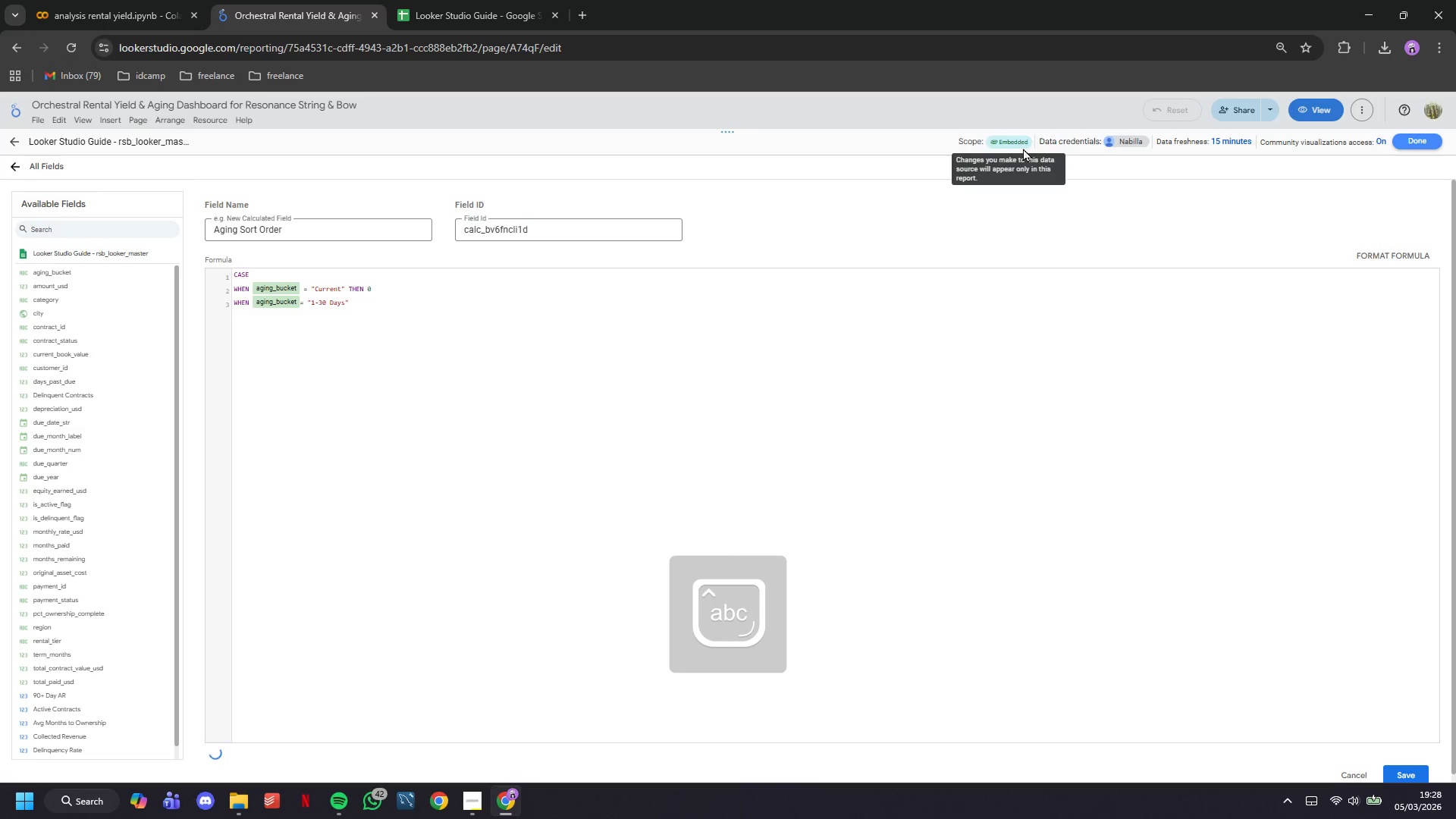 
type( THEN 1)
 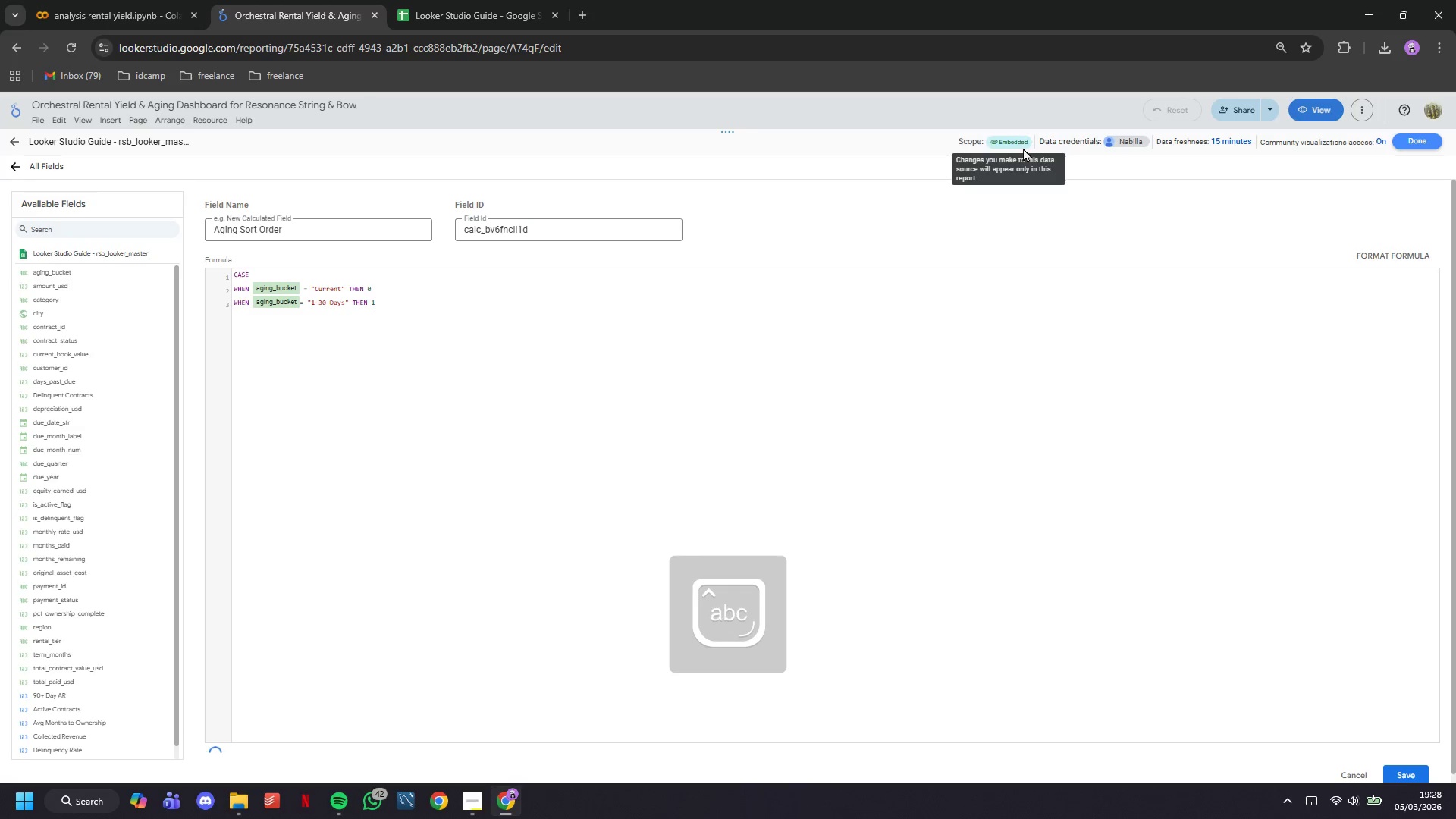 
key(Enter)
 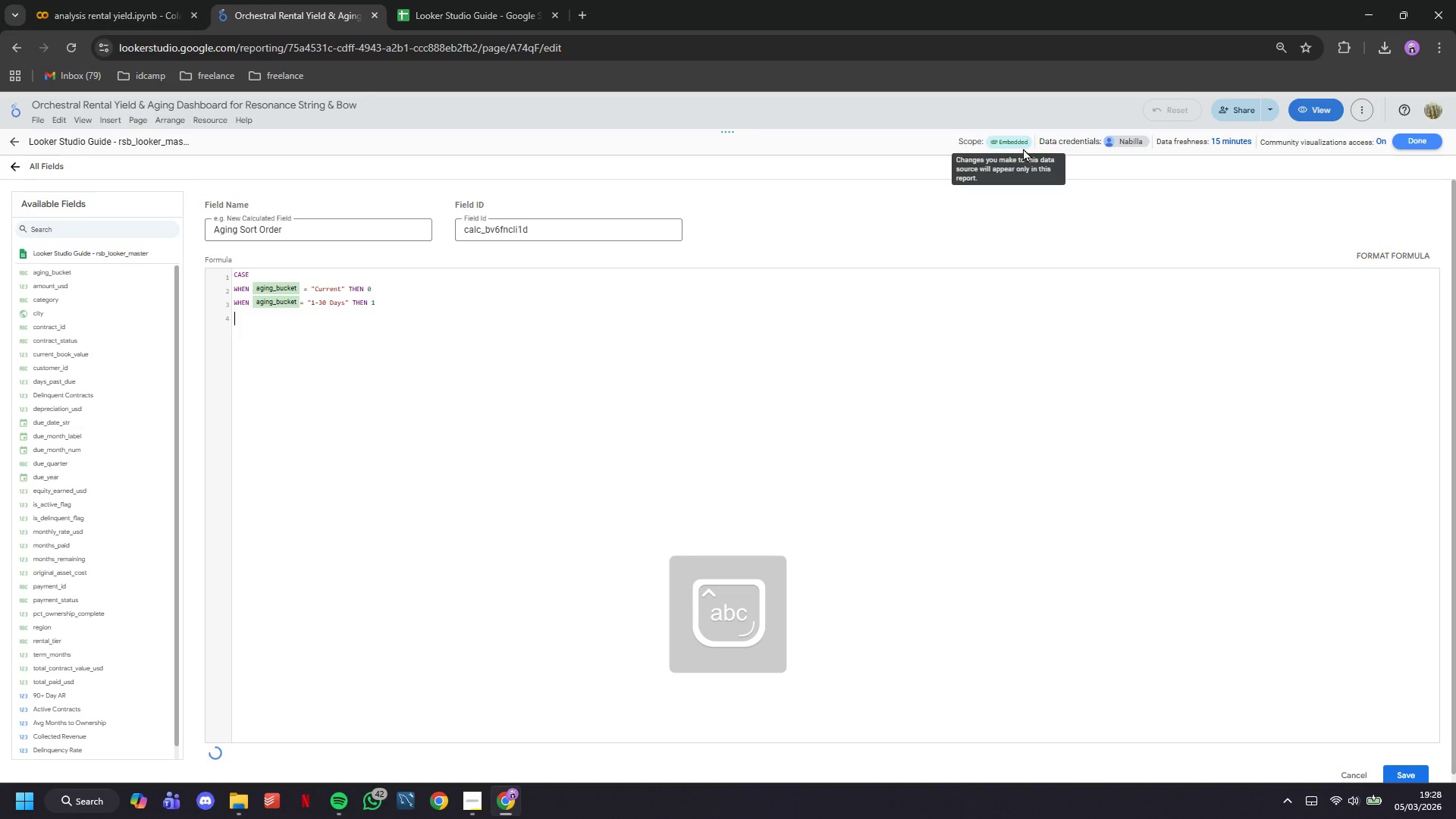 
type(WHEN aging)
 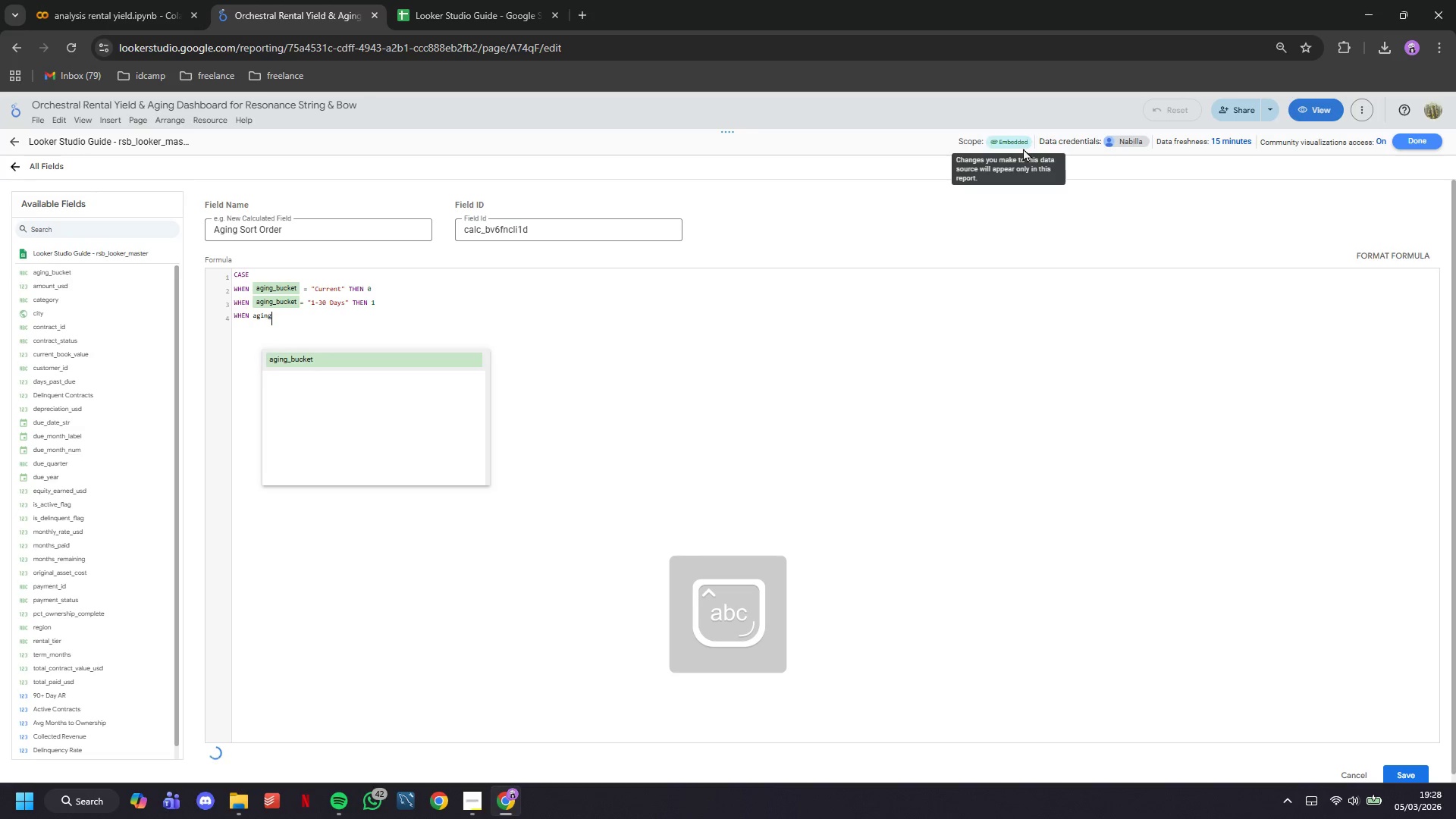 
key(Enter)
 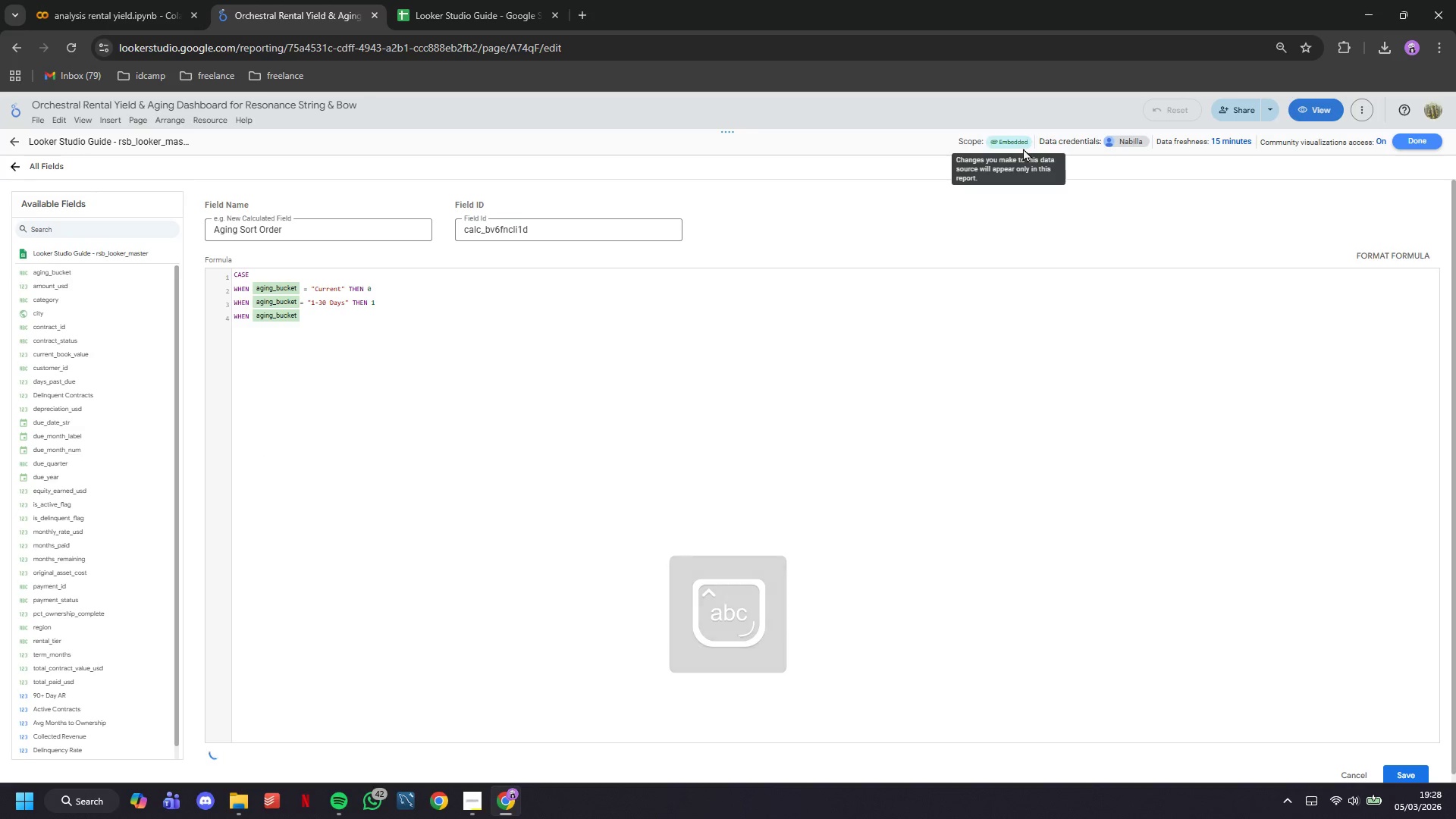 
type(="31-60 Dats)
 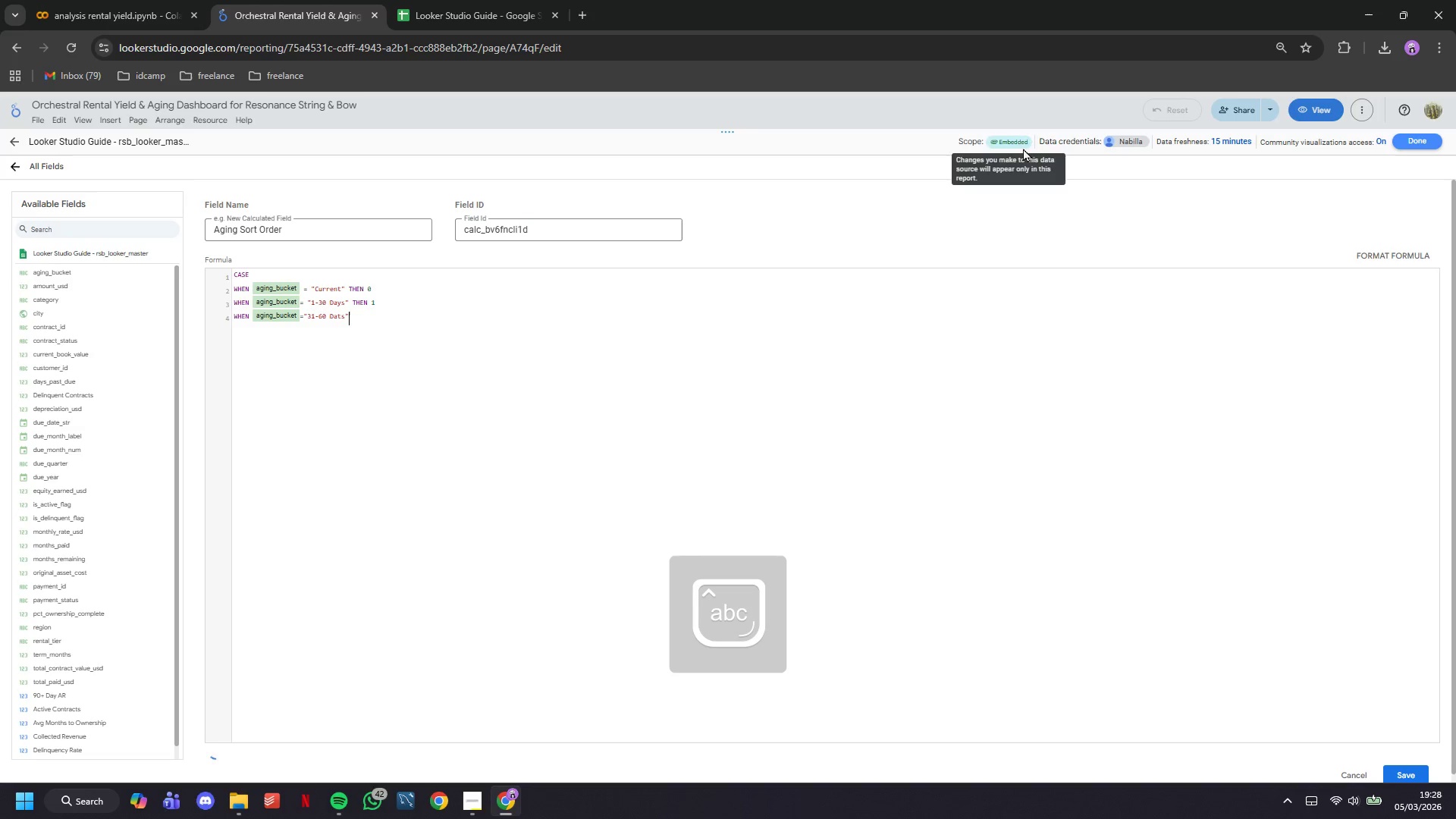 
 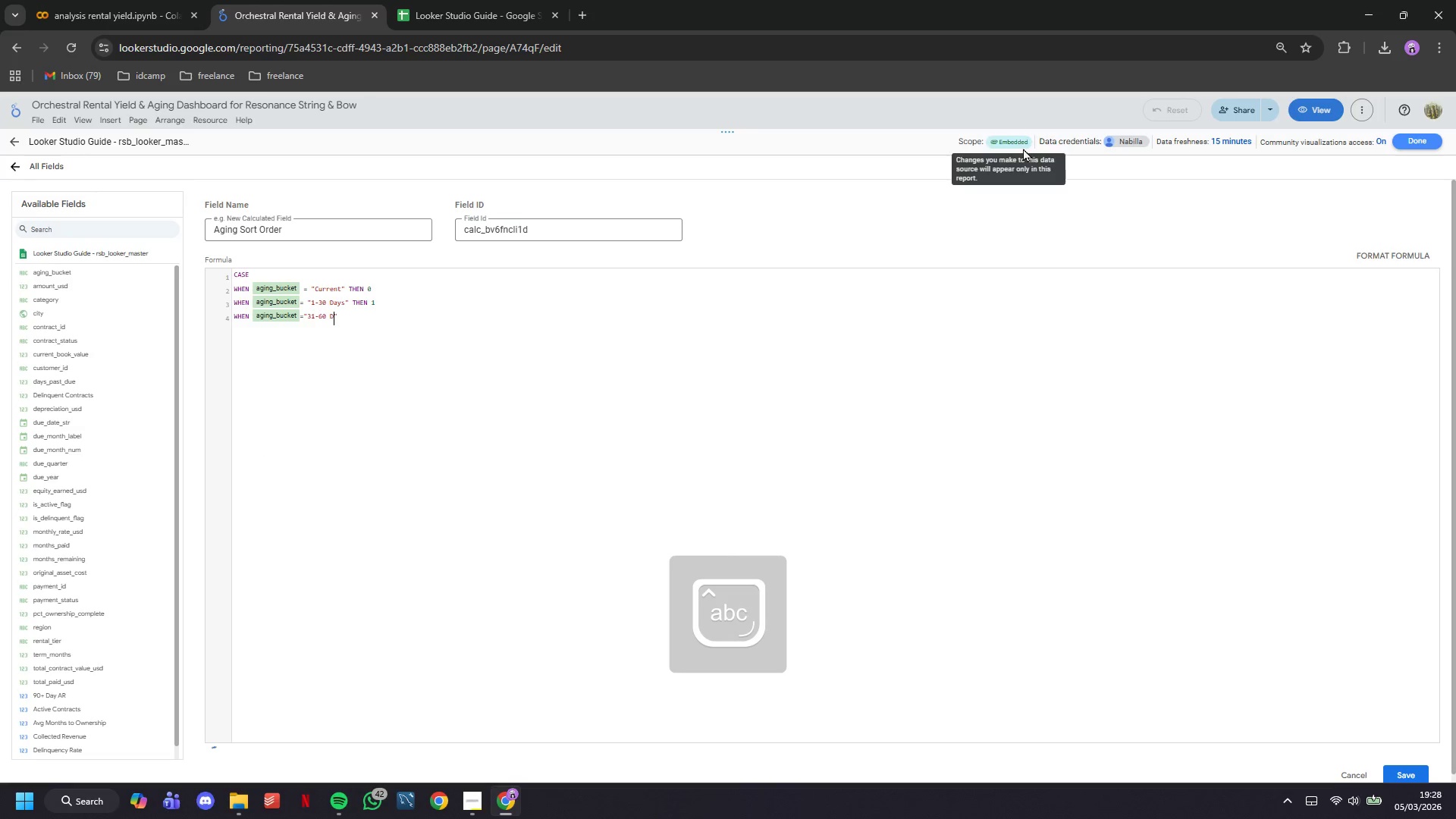 
key(ArrowRight)
 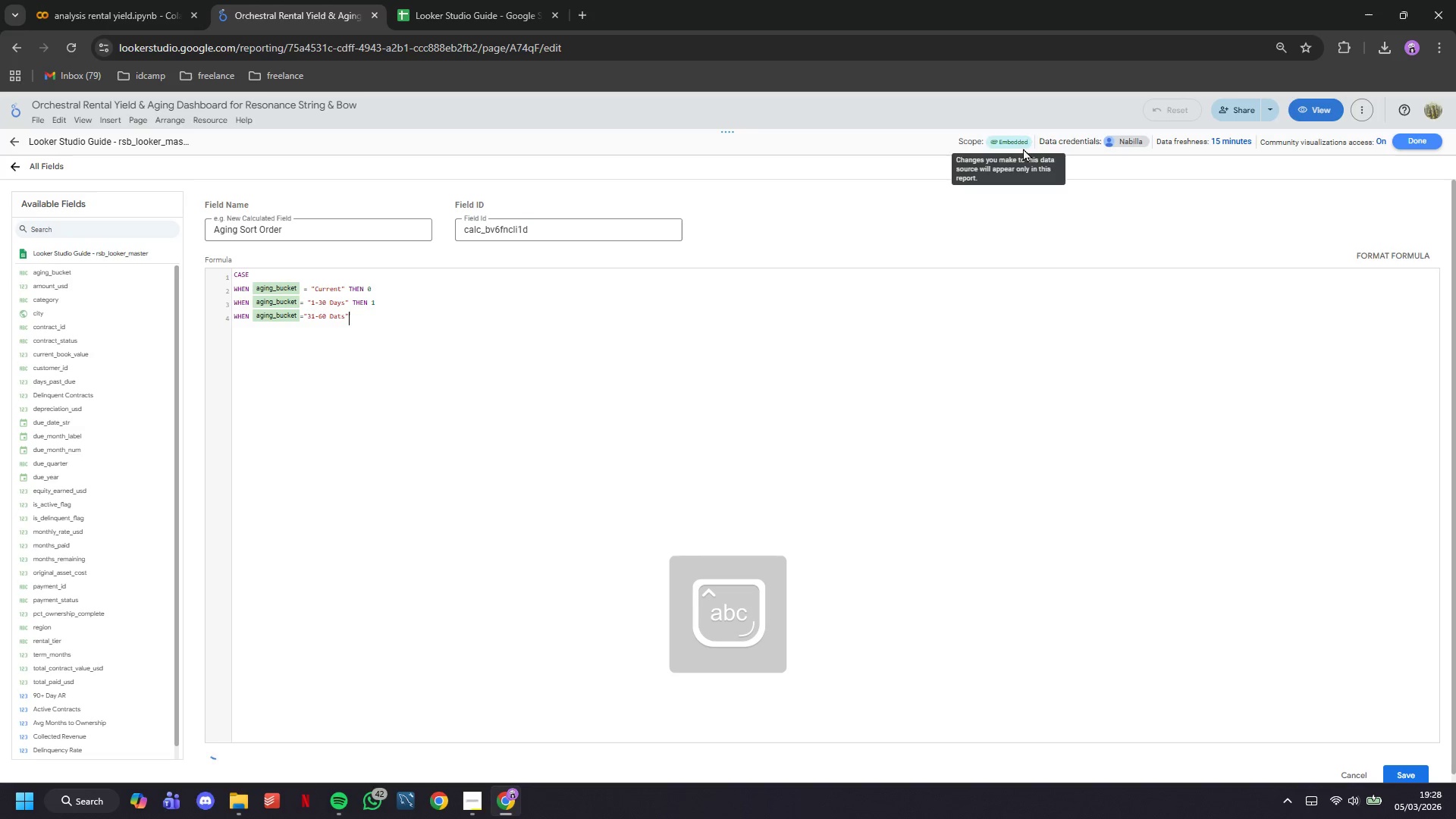 
key(Backspace)
key(Backspace)
key(Backspace)
type(ys" THEN 2)
 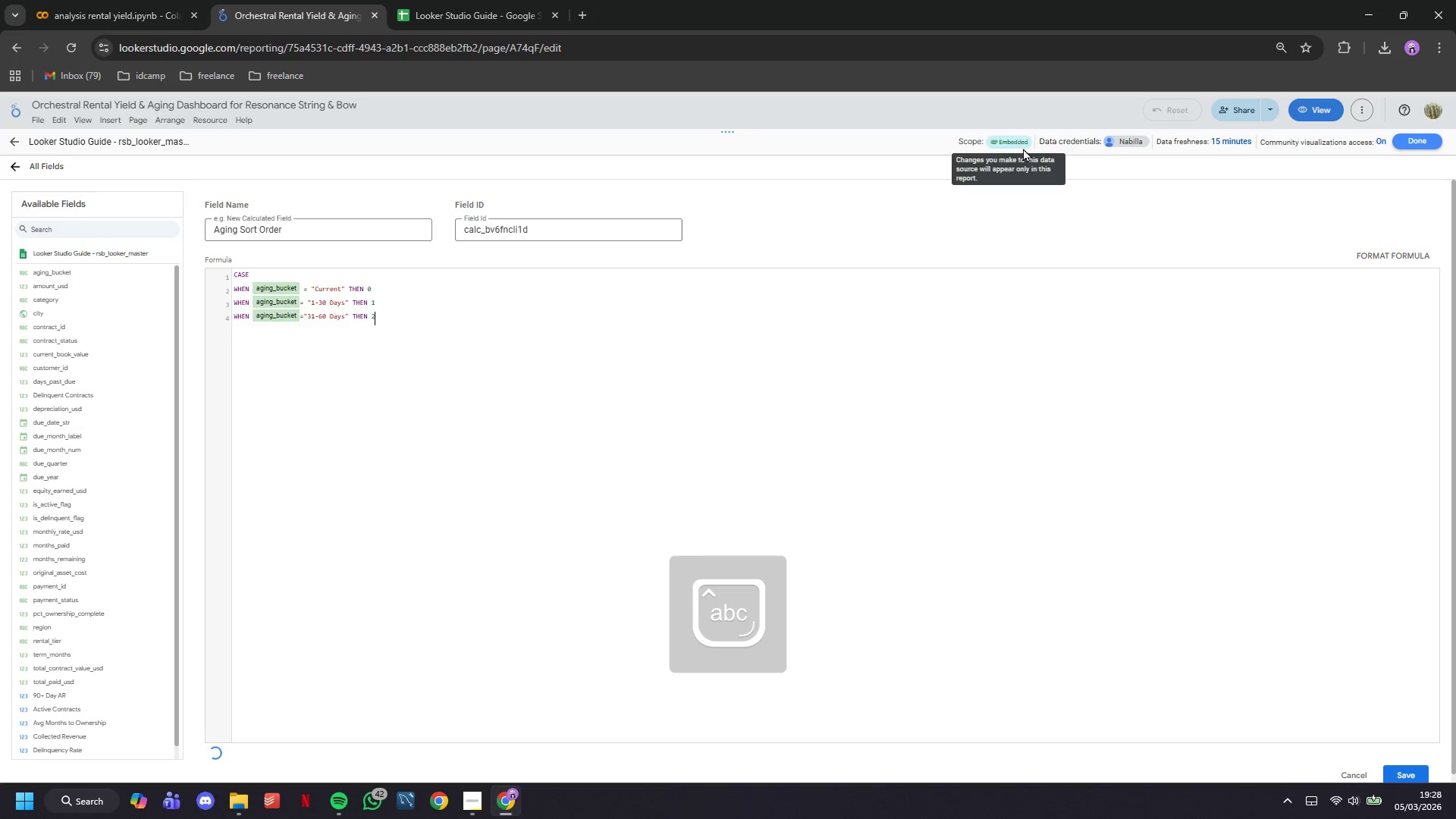 
key(Enter)
 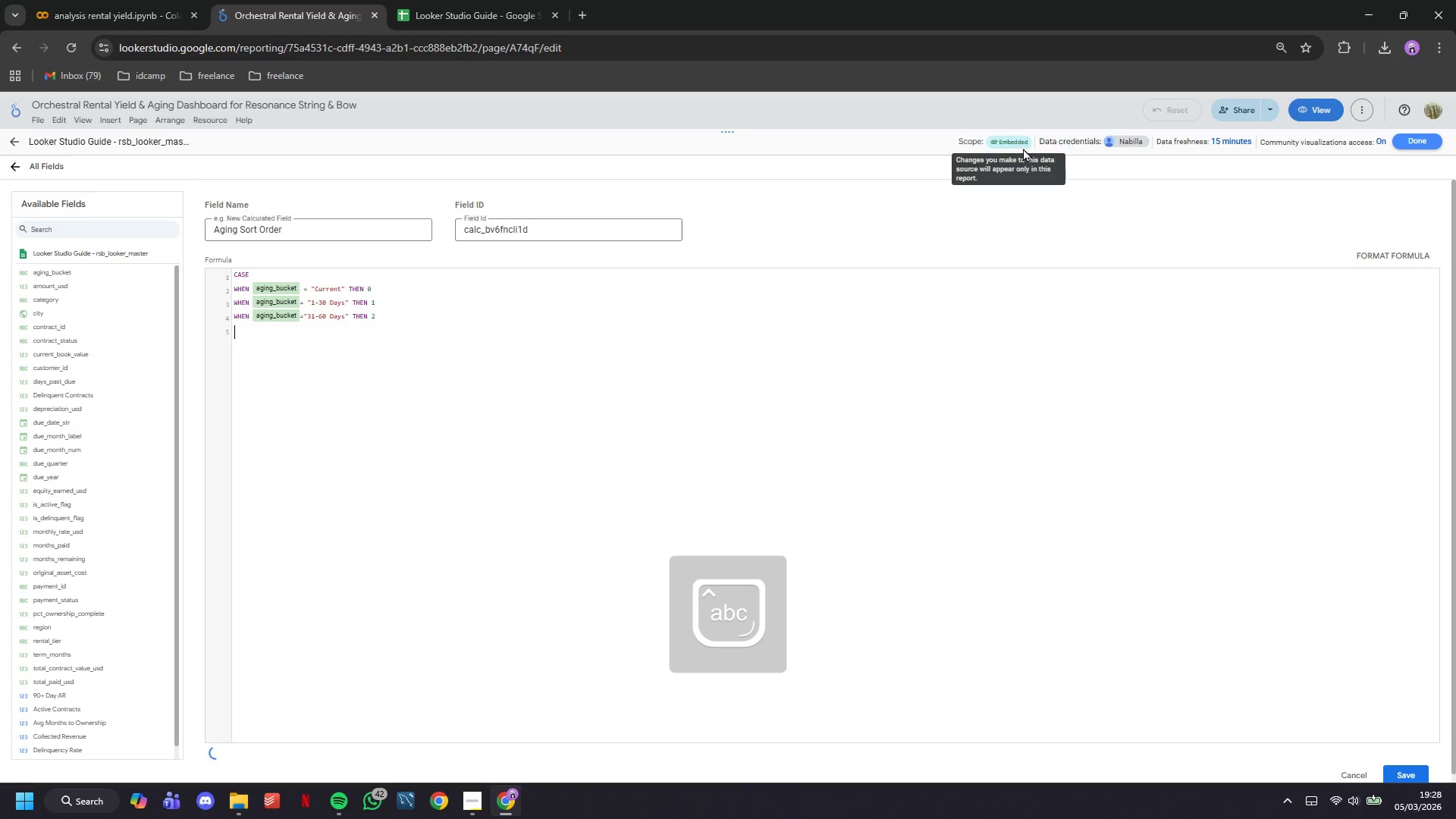 
type(WHEN aging_bucket )
key(Backspace)
type(= "61-90 Days)
 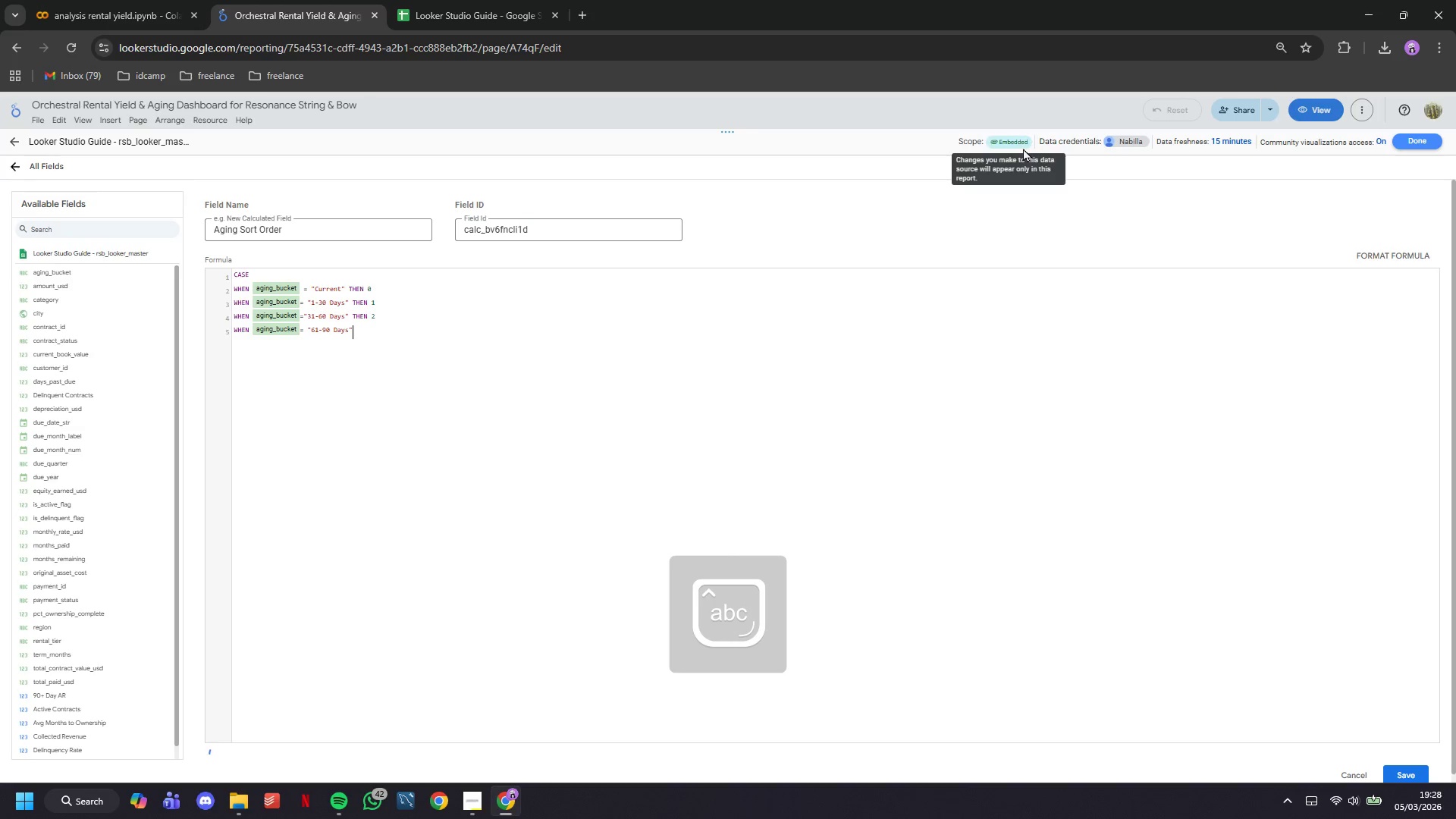 
 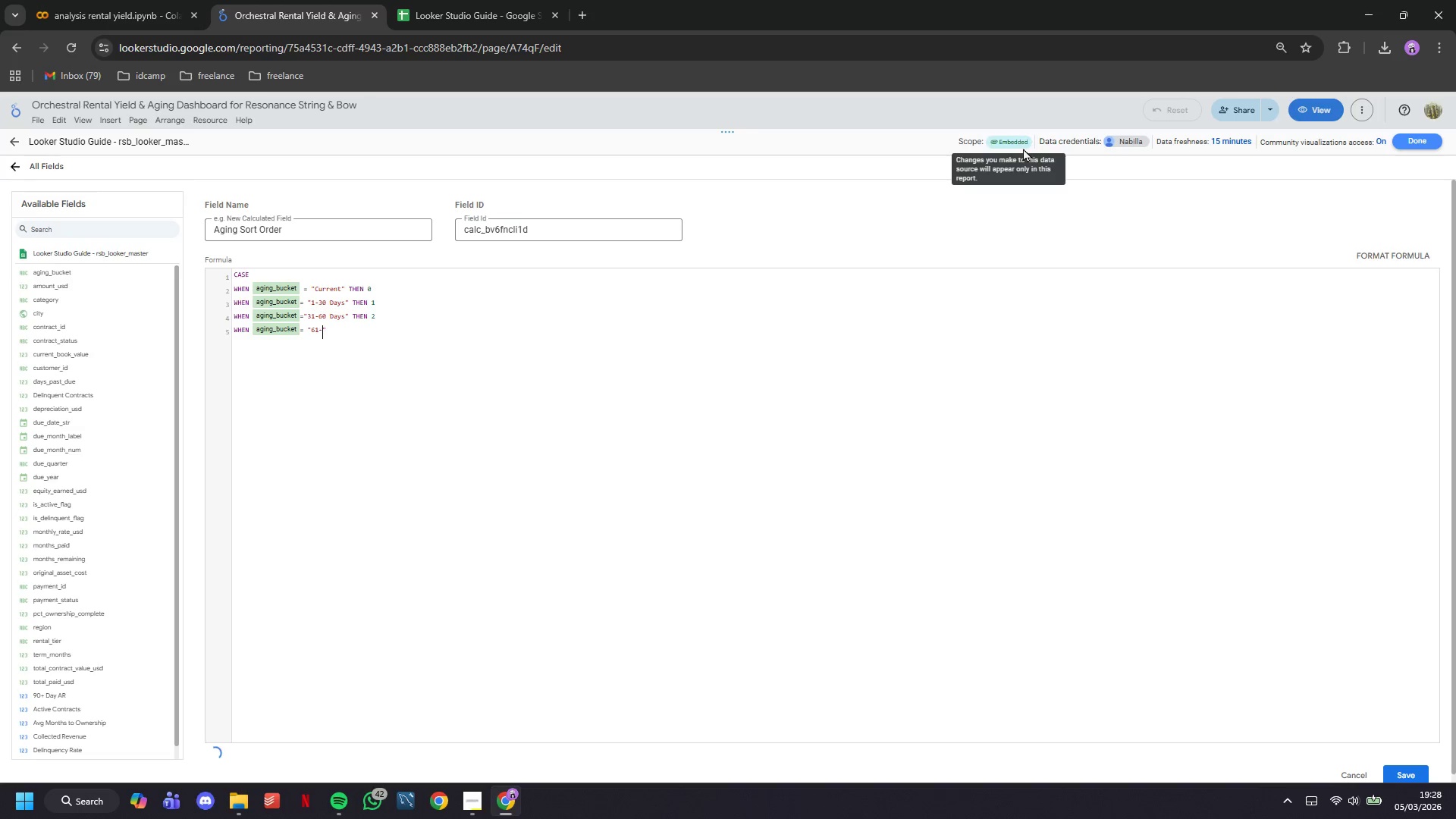 
key(ArrowRight)
 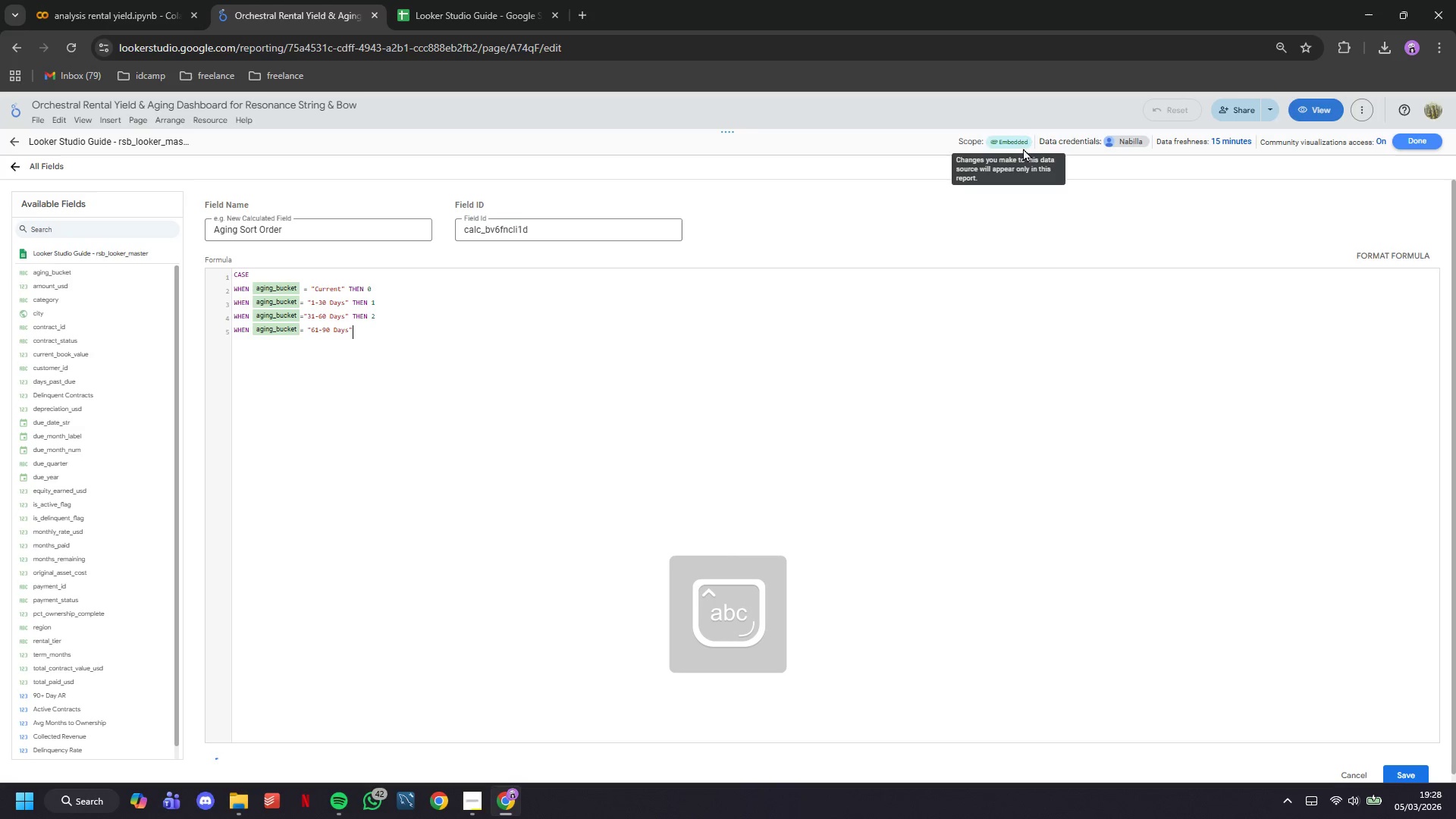 
type( THEN 3)
 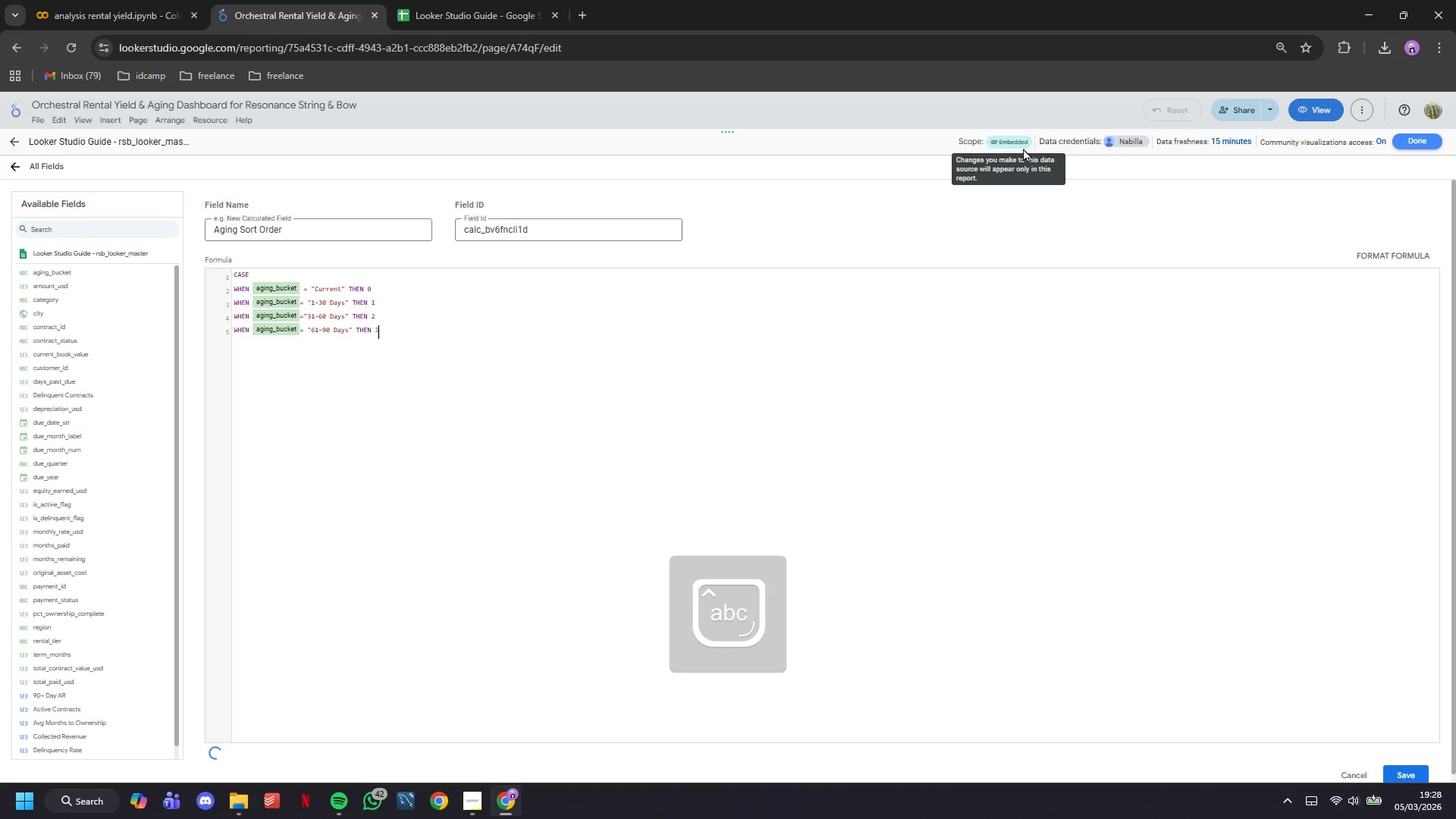 
key(Enter)
 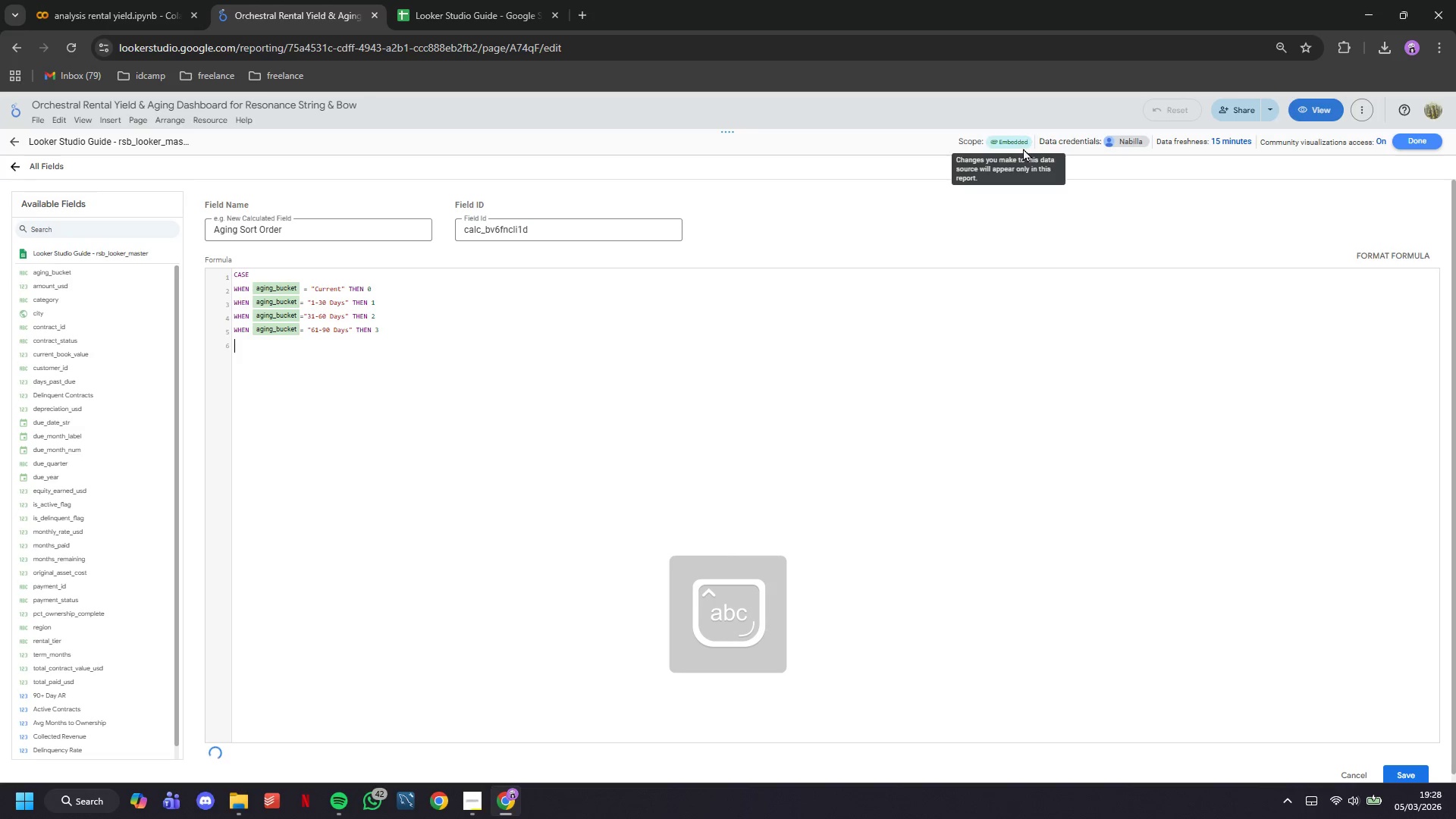 
type(WHEN aging_bucket = "90+ Days)
 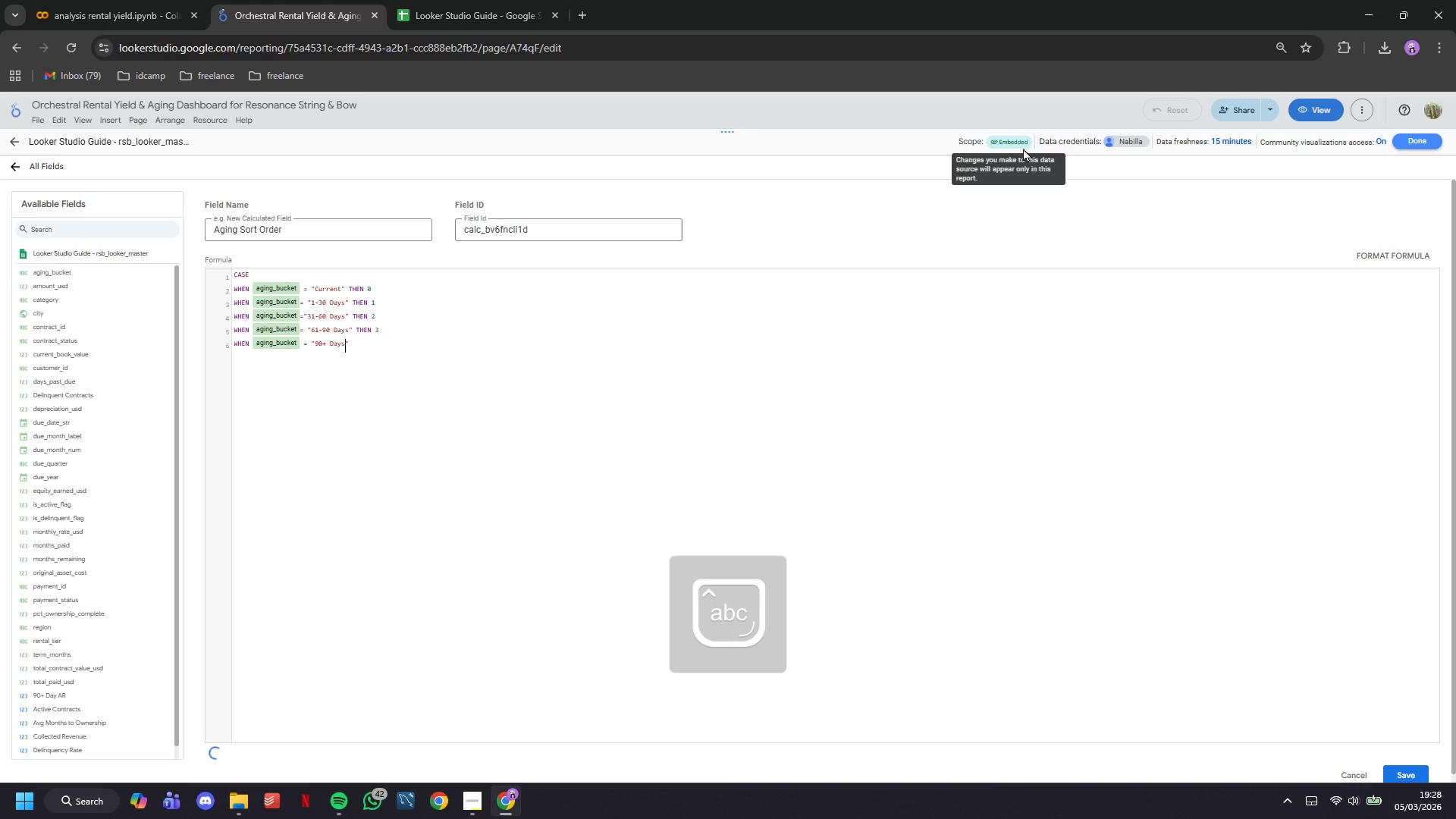 
key(ArrowRight)
 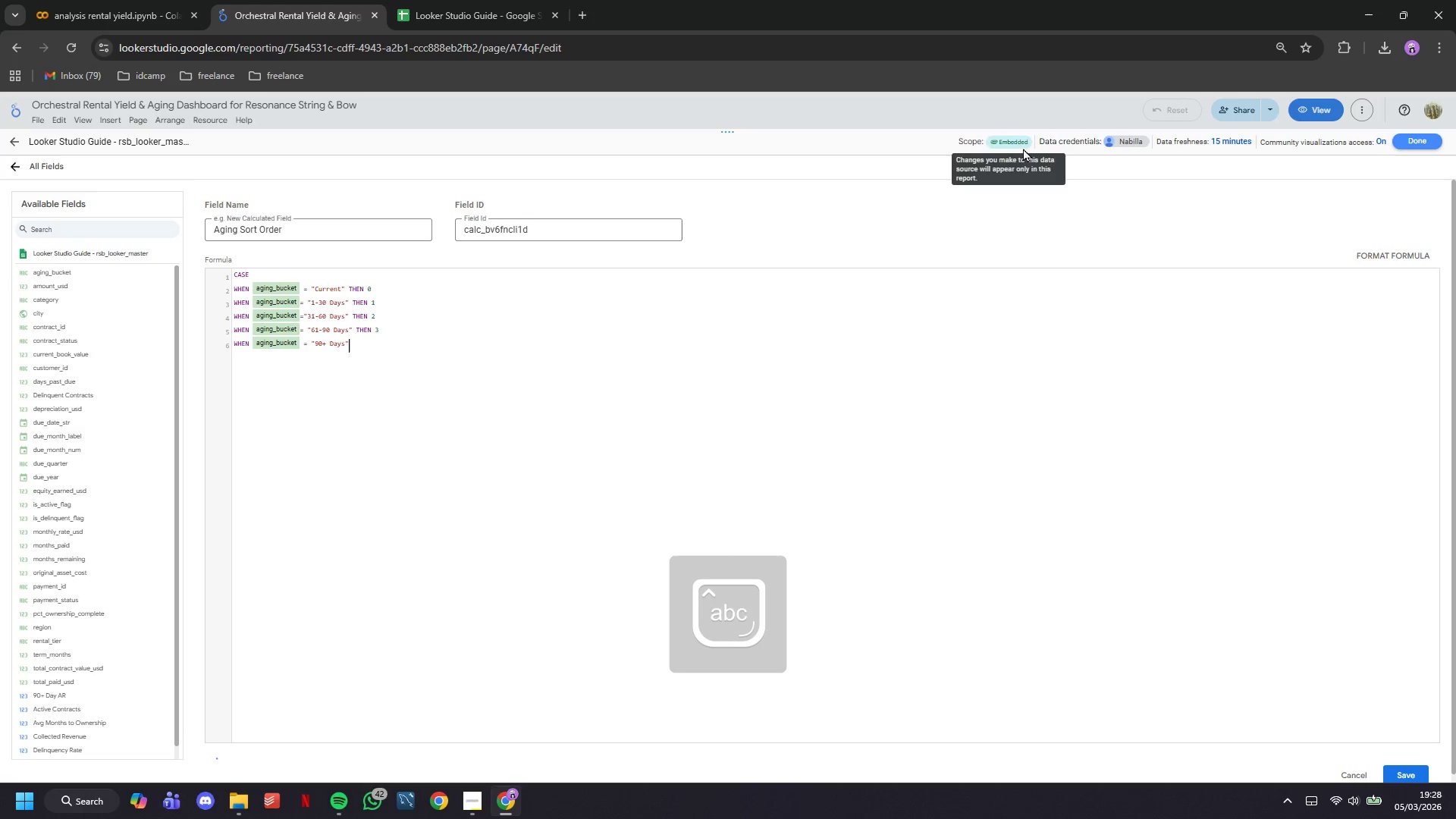 
type( THEN 4)
 